 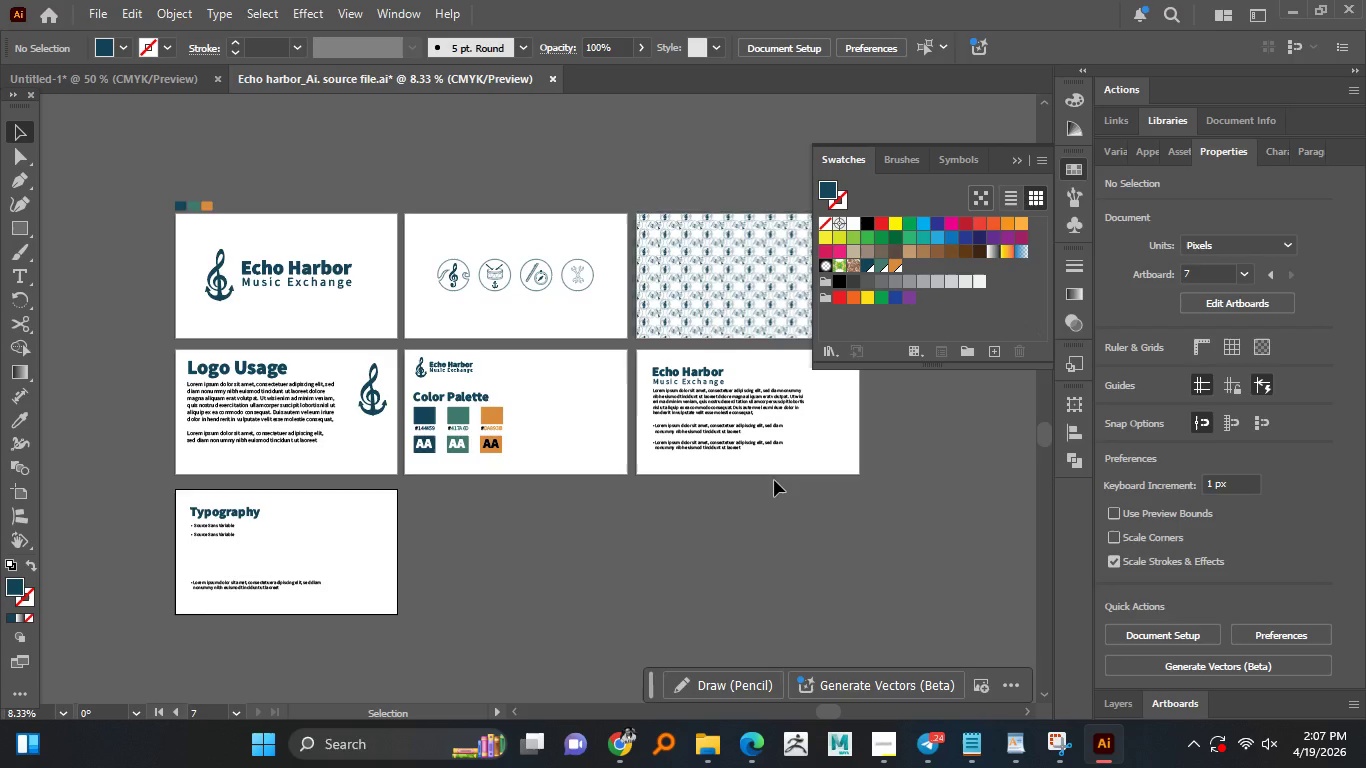 
scroll: coordinate [197, 509], scroll_direction: up, amount: 2.0
 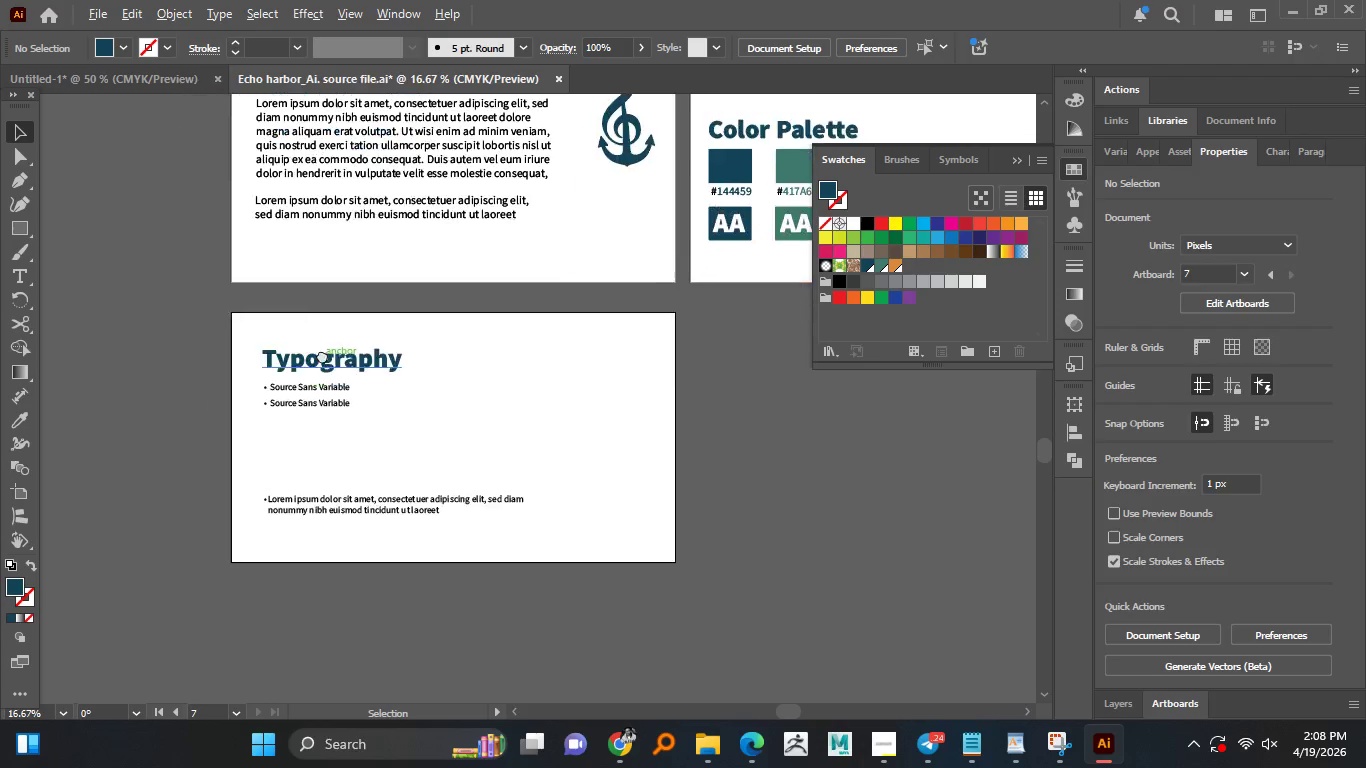 
hold_key(key=AltLeft, duration=0.7)
 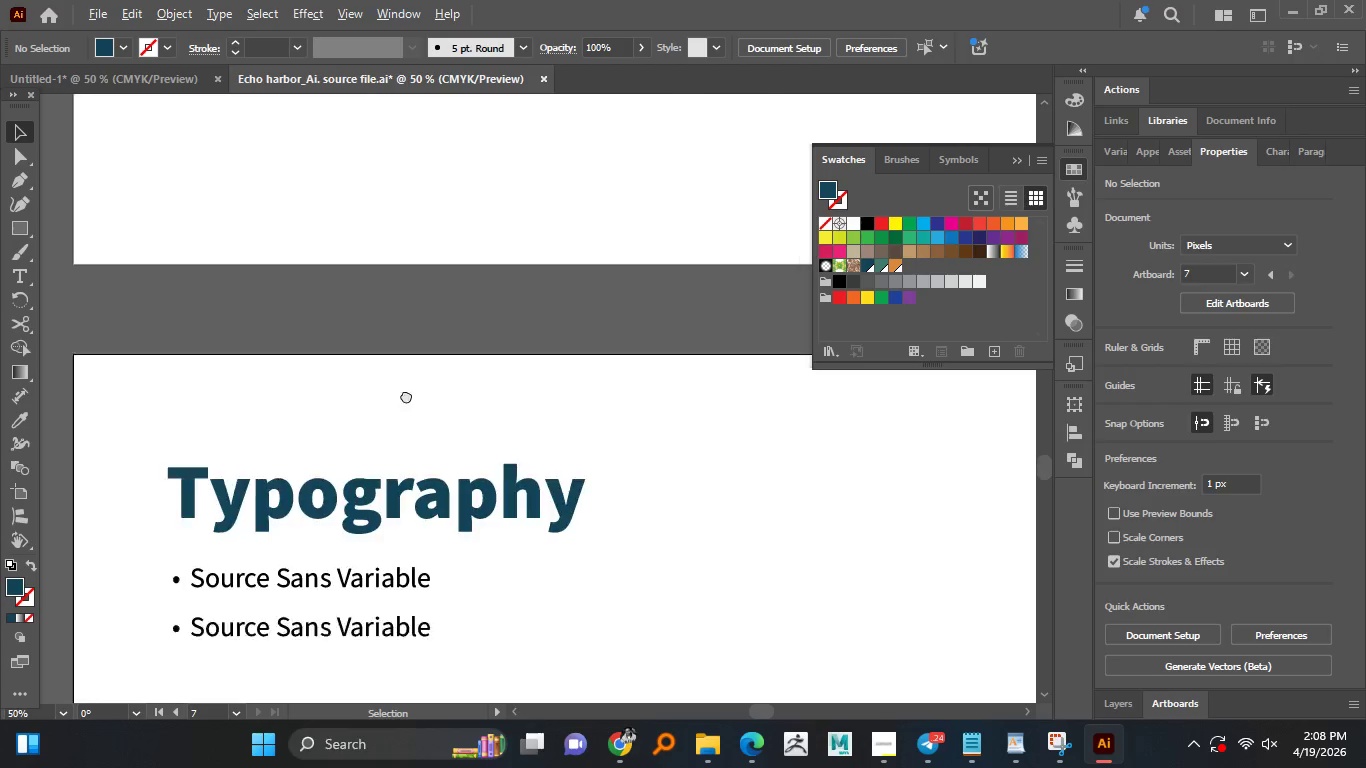 
scroll: coordinate [307, 380], scroll_direction: up, amount: 2.0
 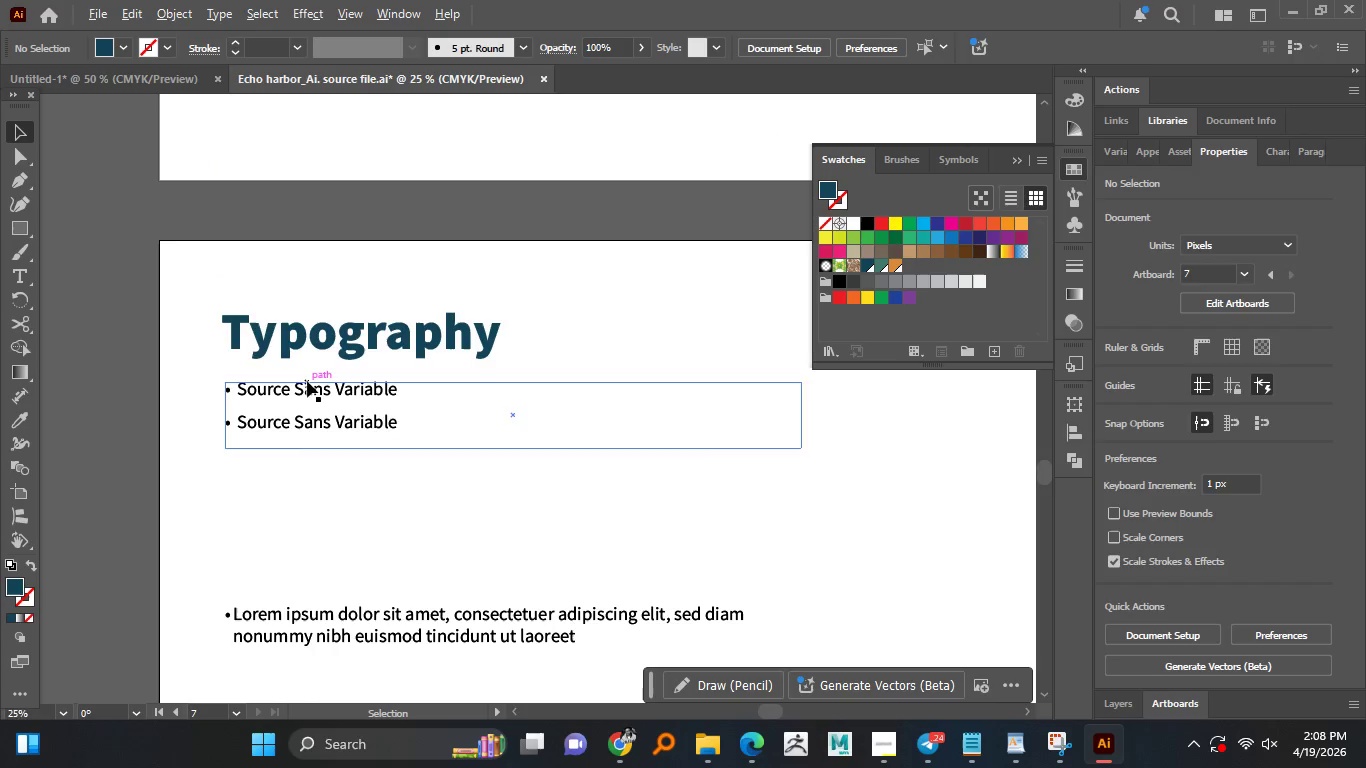 
hold_key(key=AltLeft, duration=0.77)
 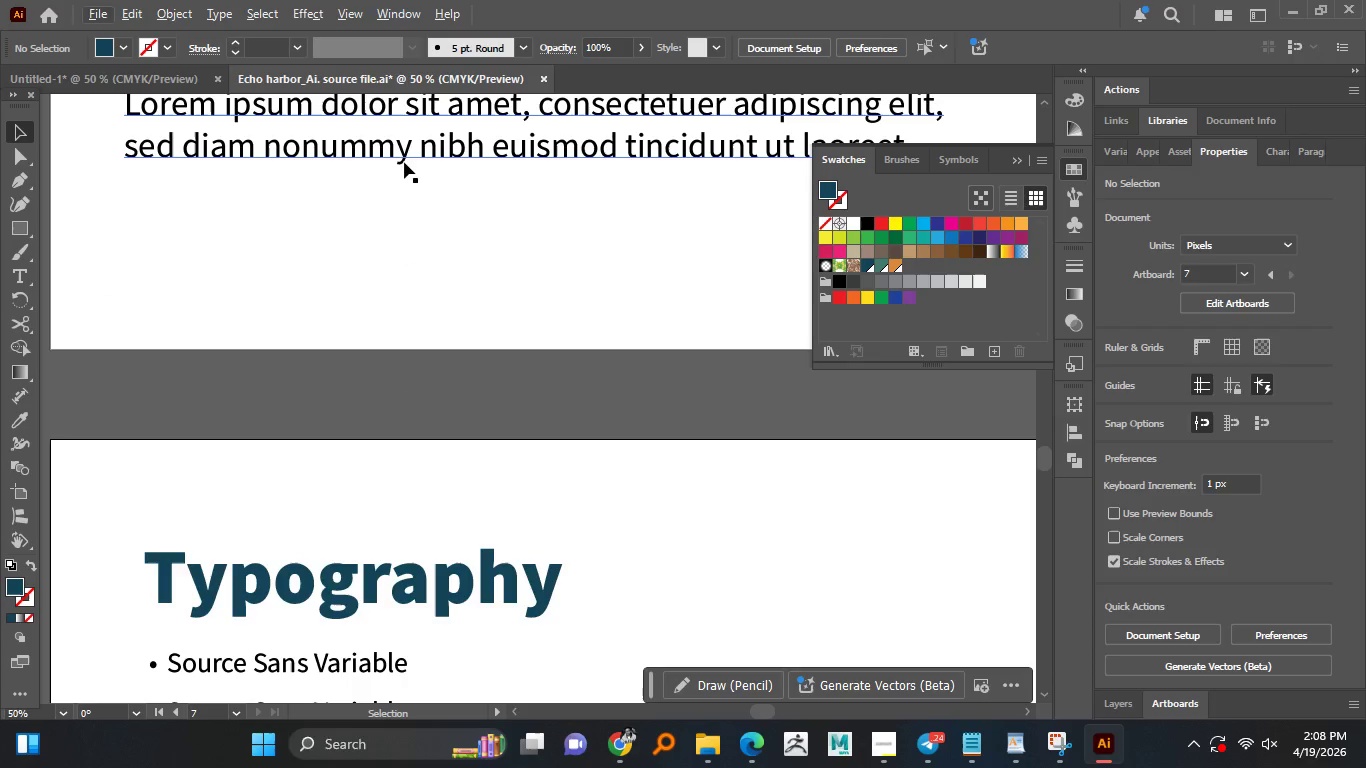 
scroll: coordinate [319, 537], scroll_direction: up, amount: 1.0
 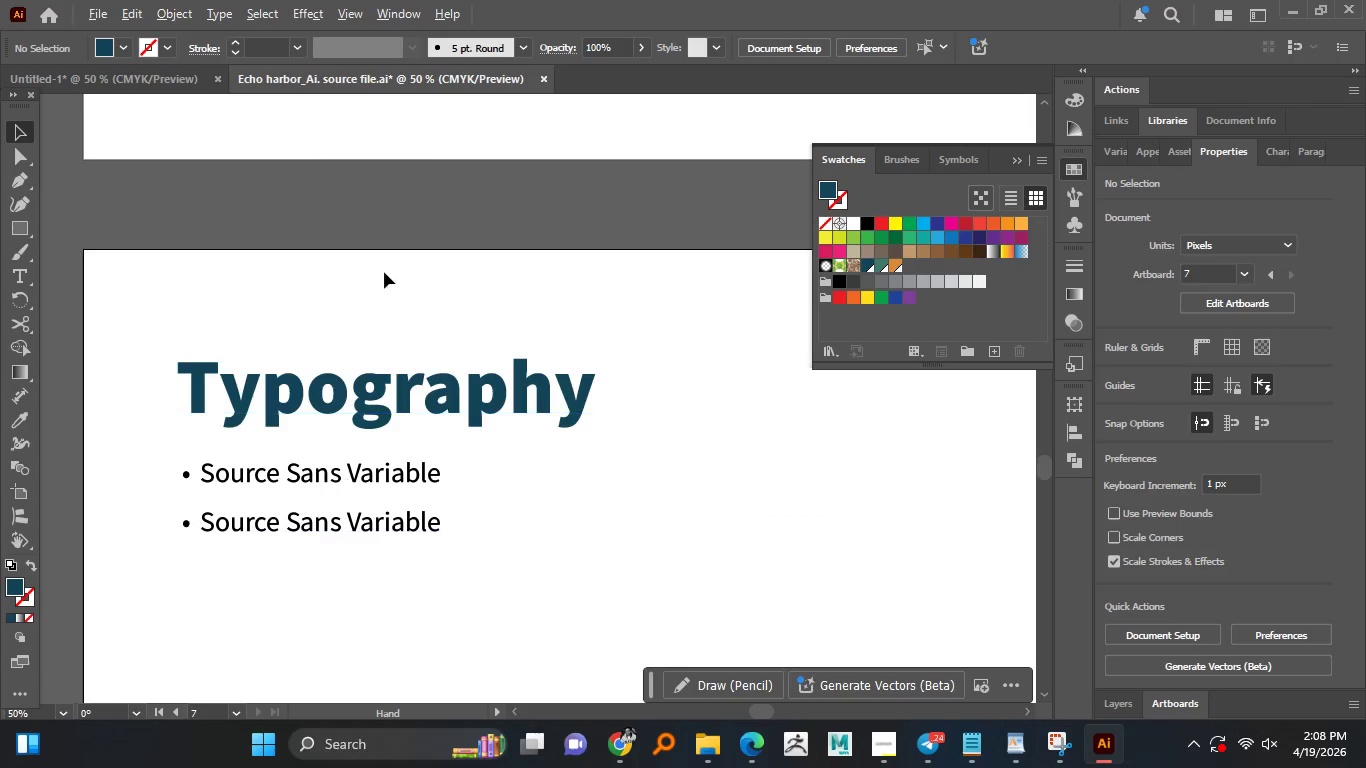 
left_click([404, 162])
 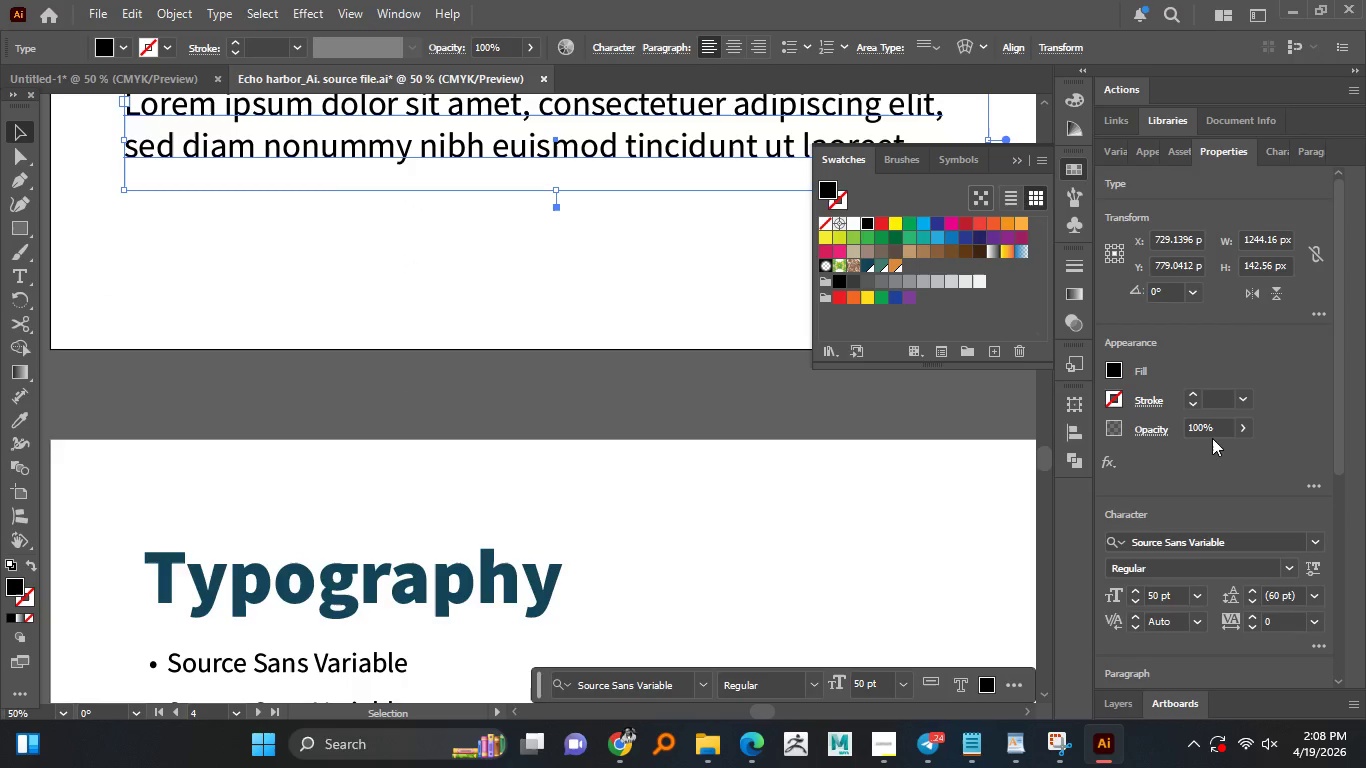 
hold_key(key=AltLeft, duration=0.5)
 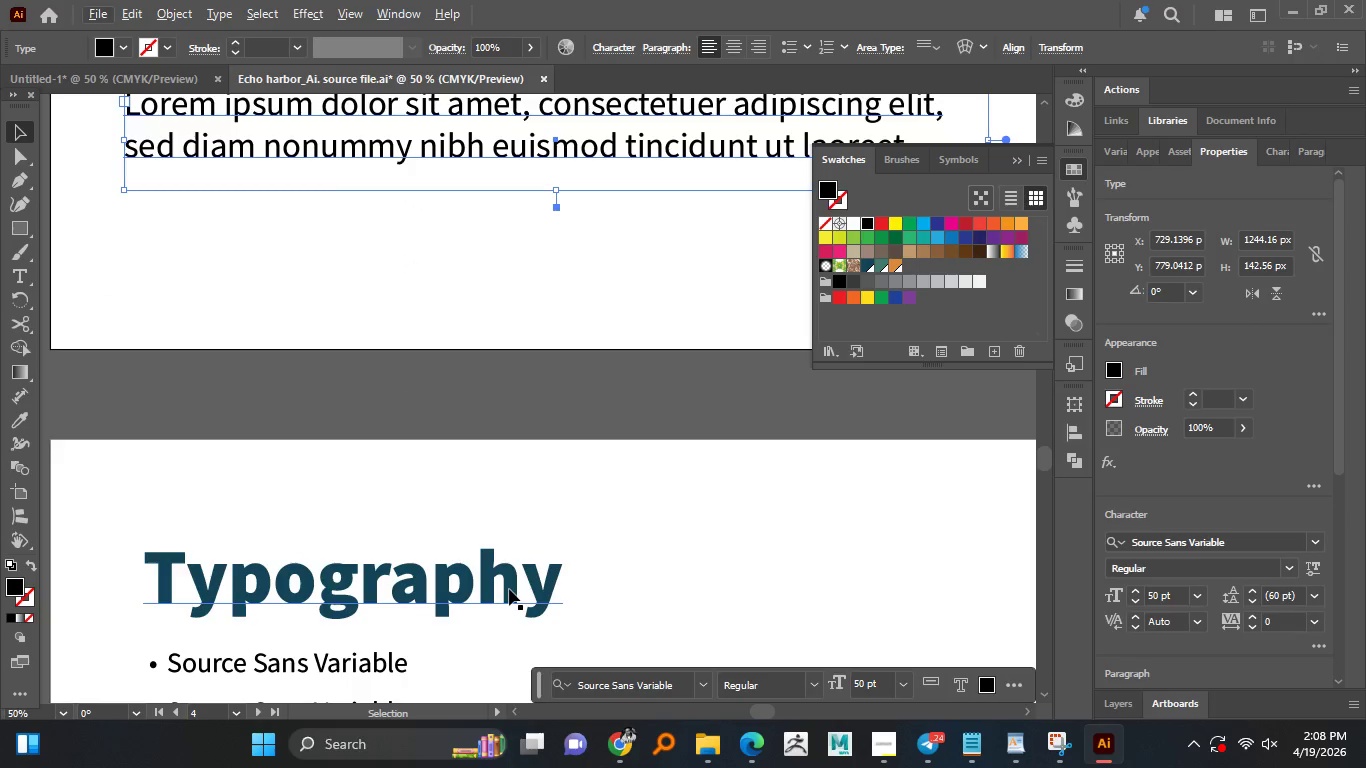 
left_click([509, 589])
 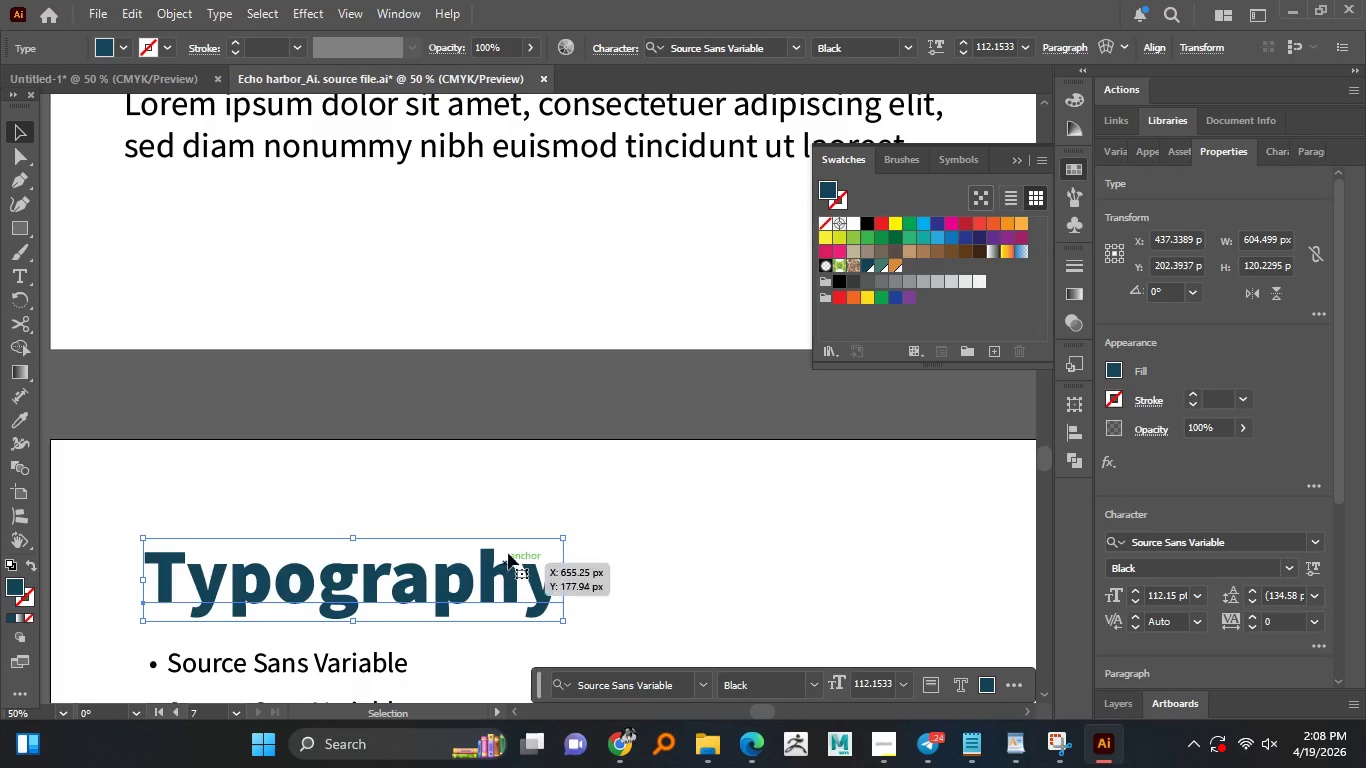 
hold_key(key=AltLeft, duration=1.51)
 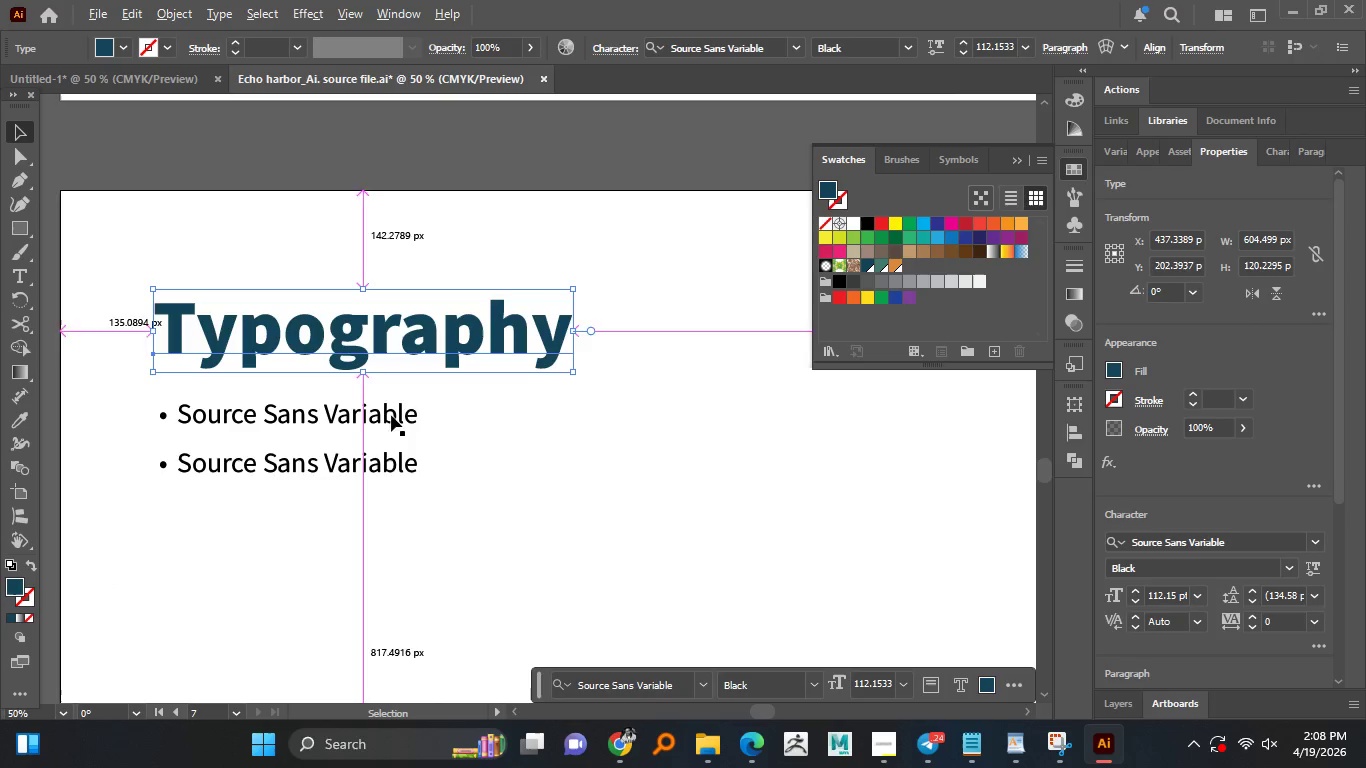 
hold_key(key=AltLeft, duration=0.73)
 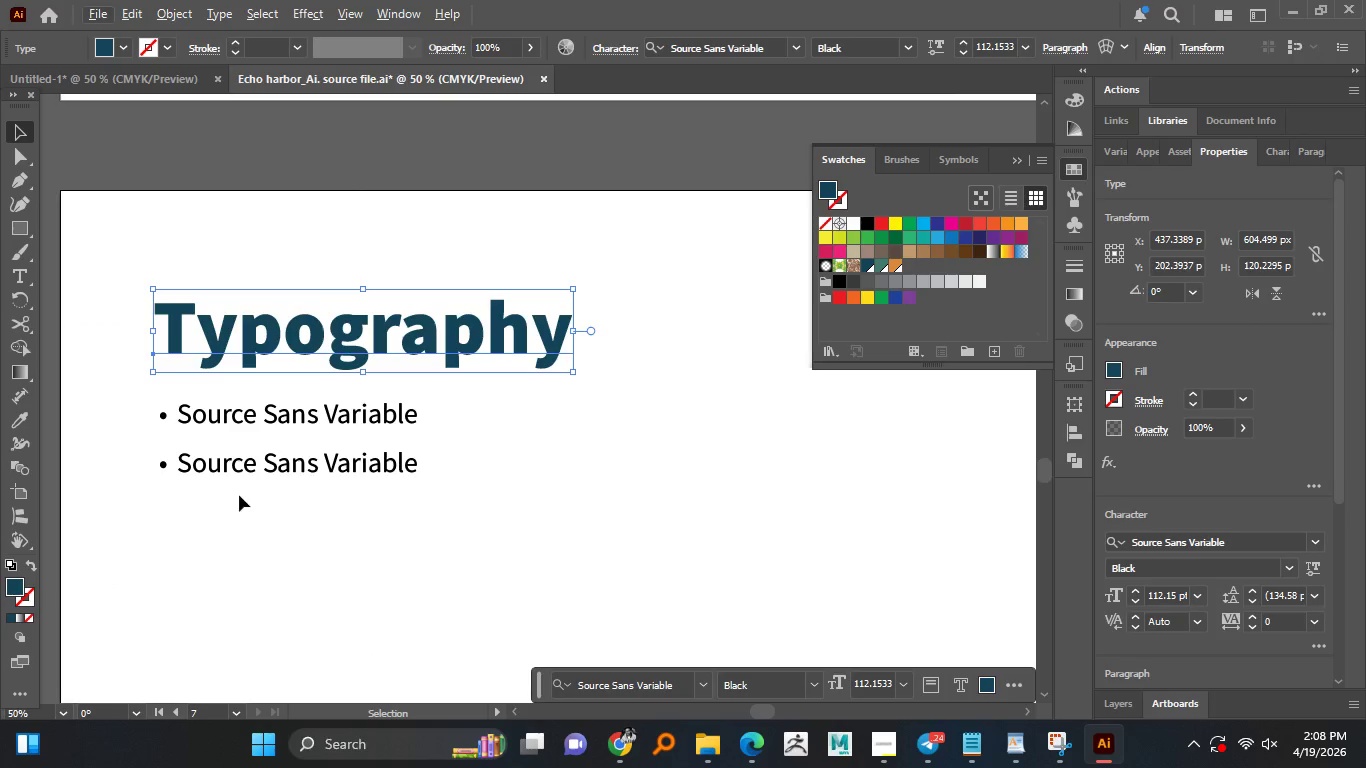 
hold_key(key=AltLeft, duration=8.06)
left_click_drag(start_coordinate=[272, 498], to_coordinate=[132, 460])
 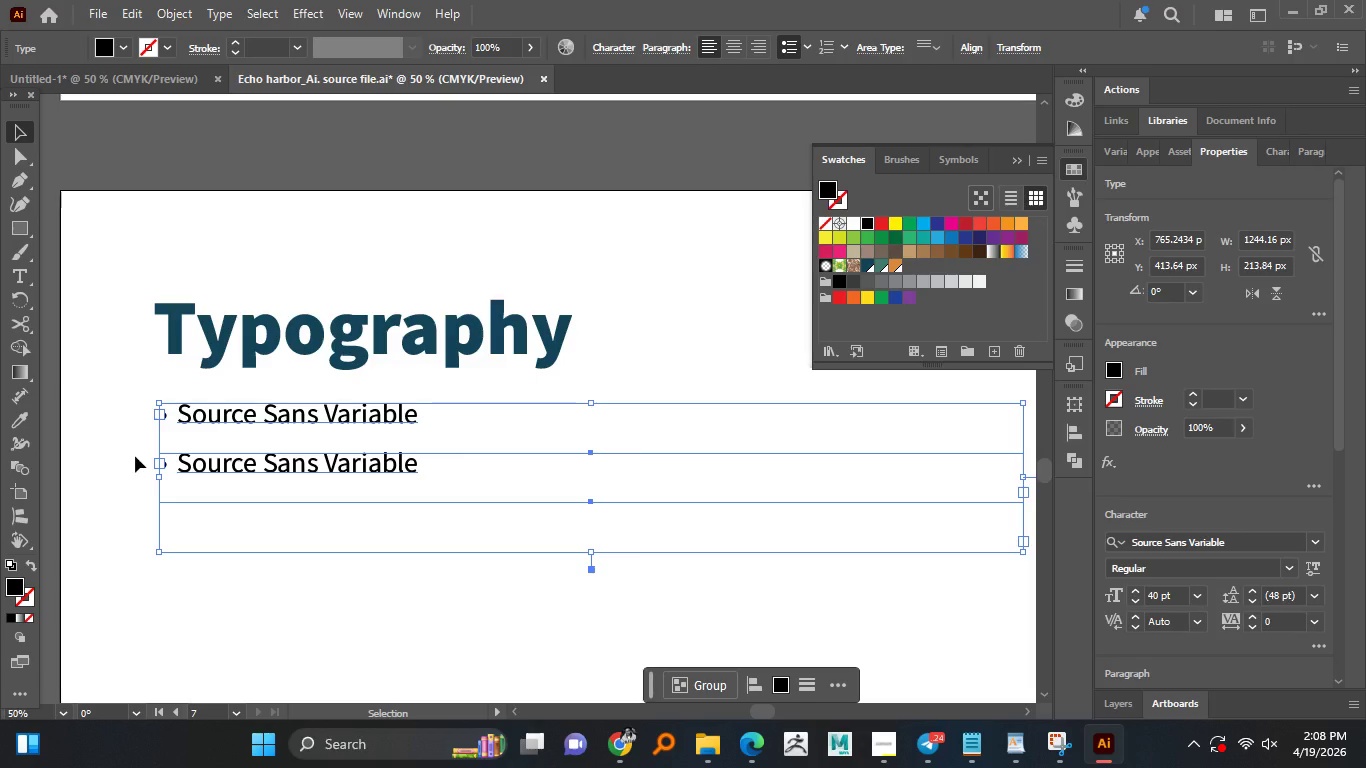 
left_click([140, 446])
 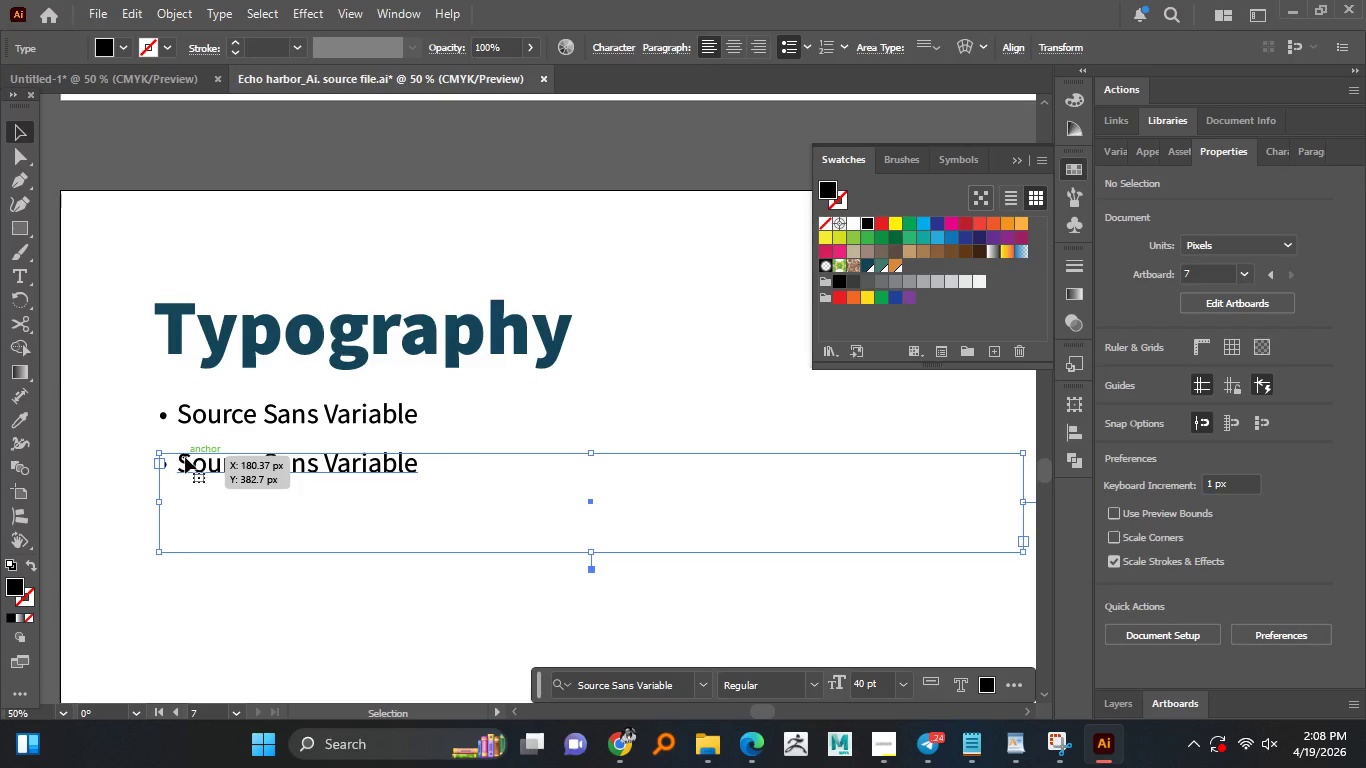 
key(Delete)
 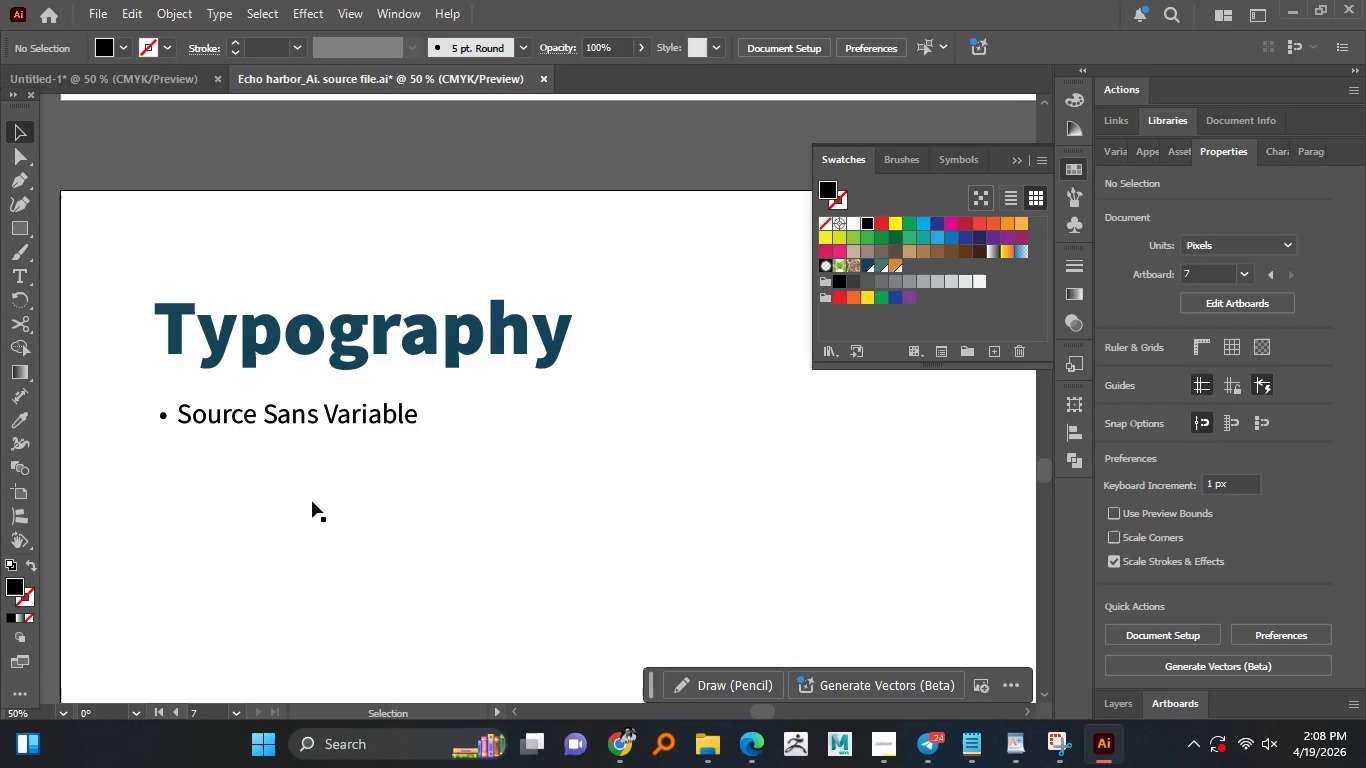 
left_click([327, 503])
 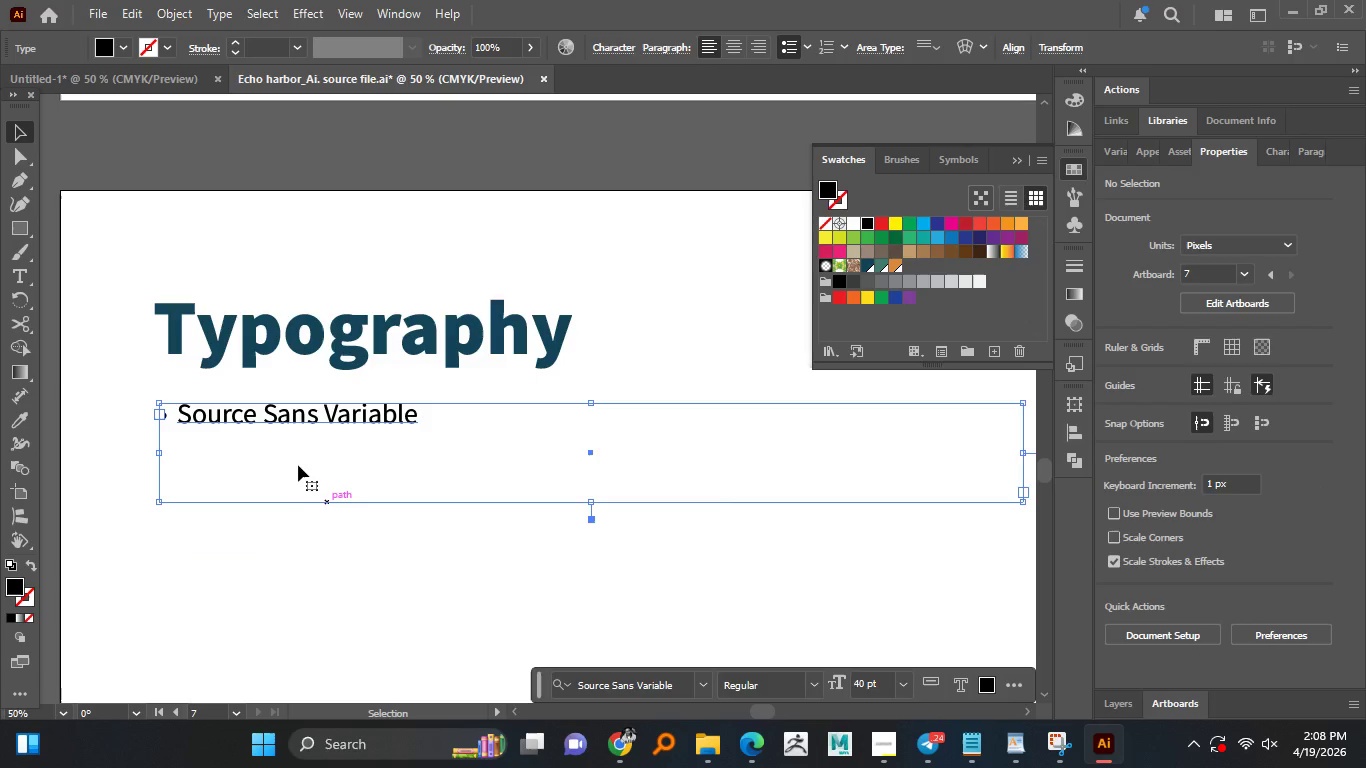 
hold_key(key=AltLeft, duration=1.11)
scroll: coordinate [295, 461], scroll_direction: down, amount: 2.0
 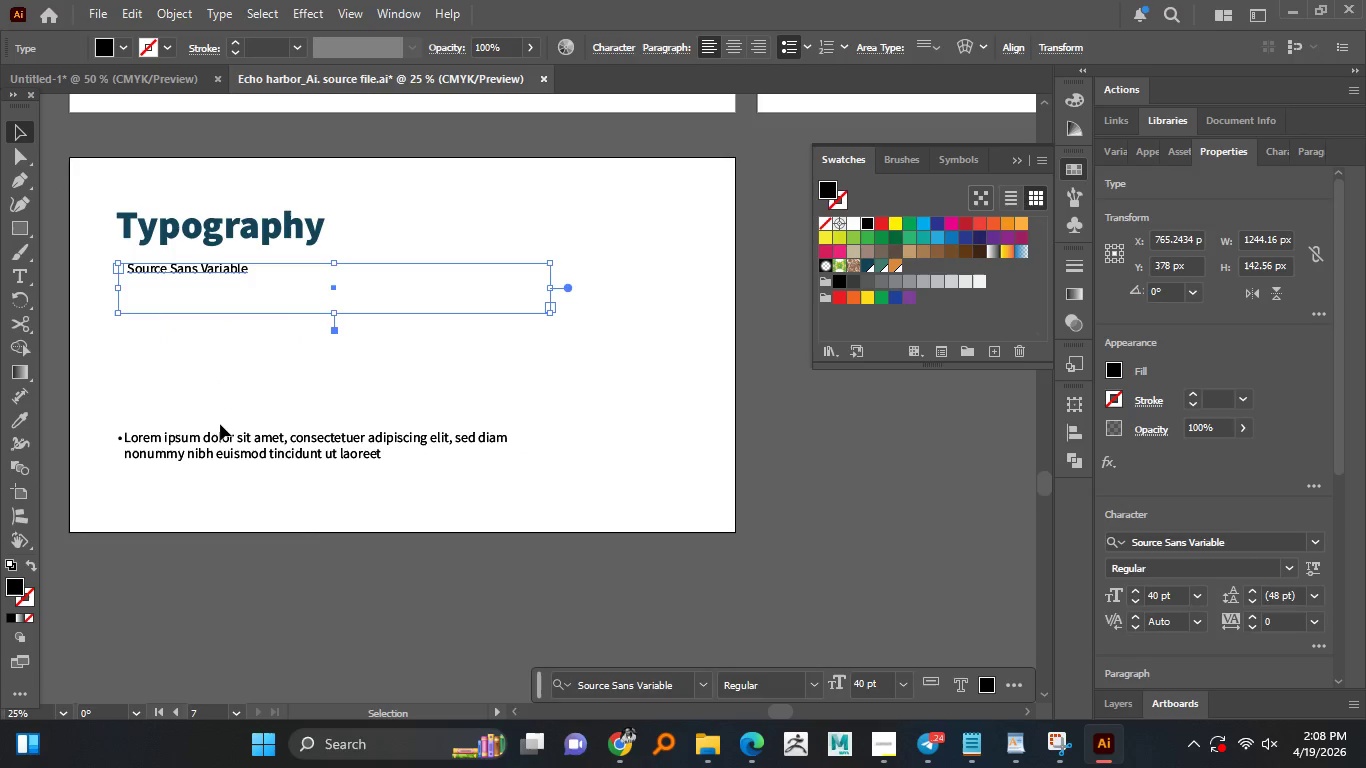 
left_click([220, 433])
 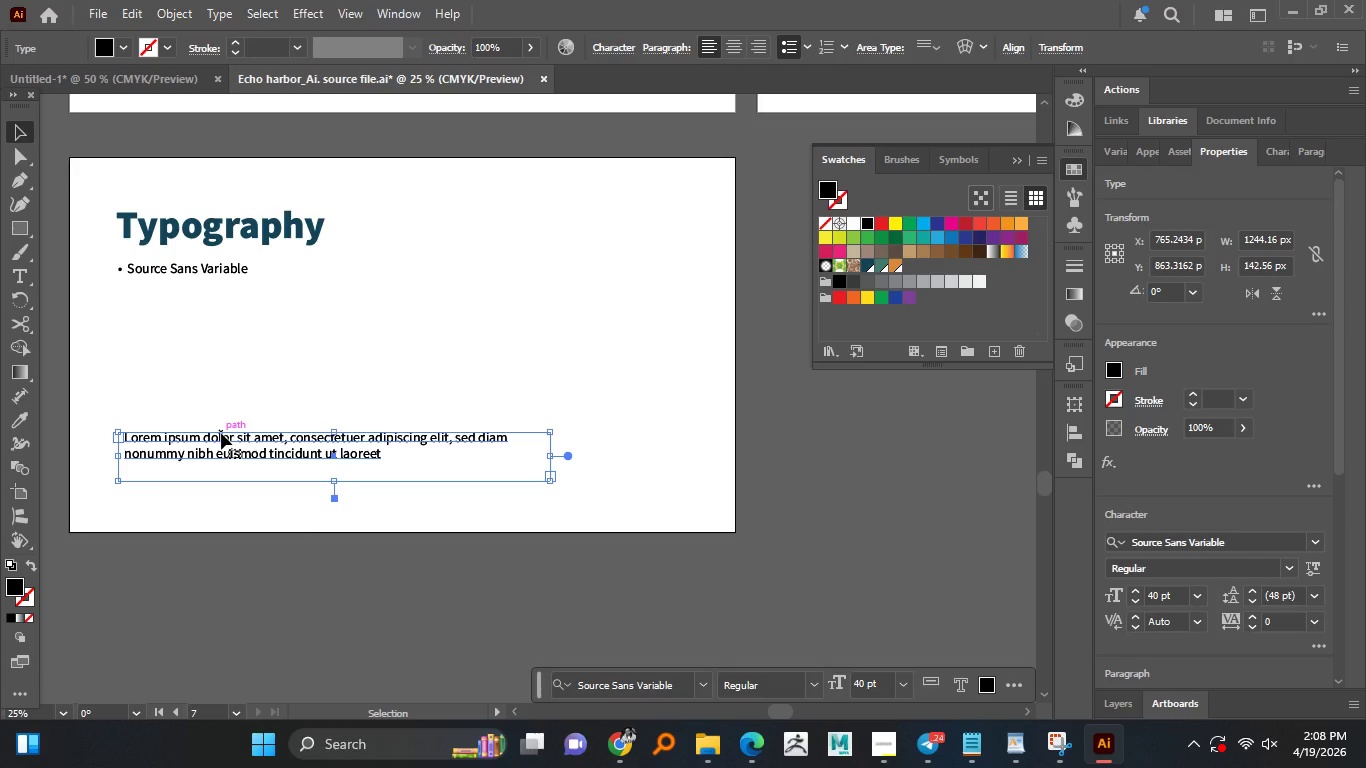 
key(Delete)
 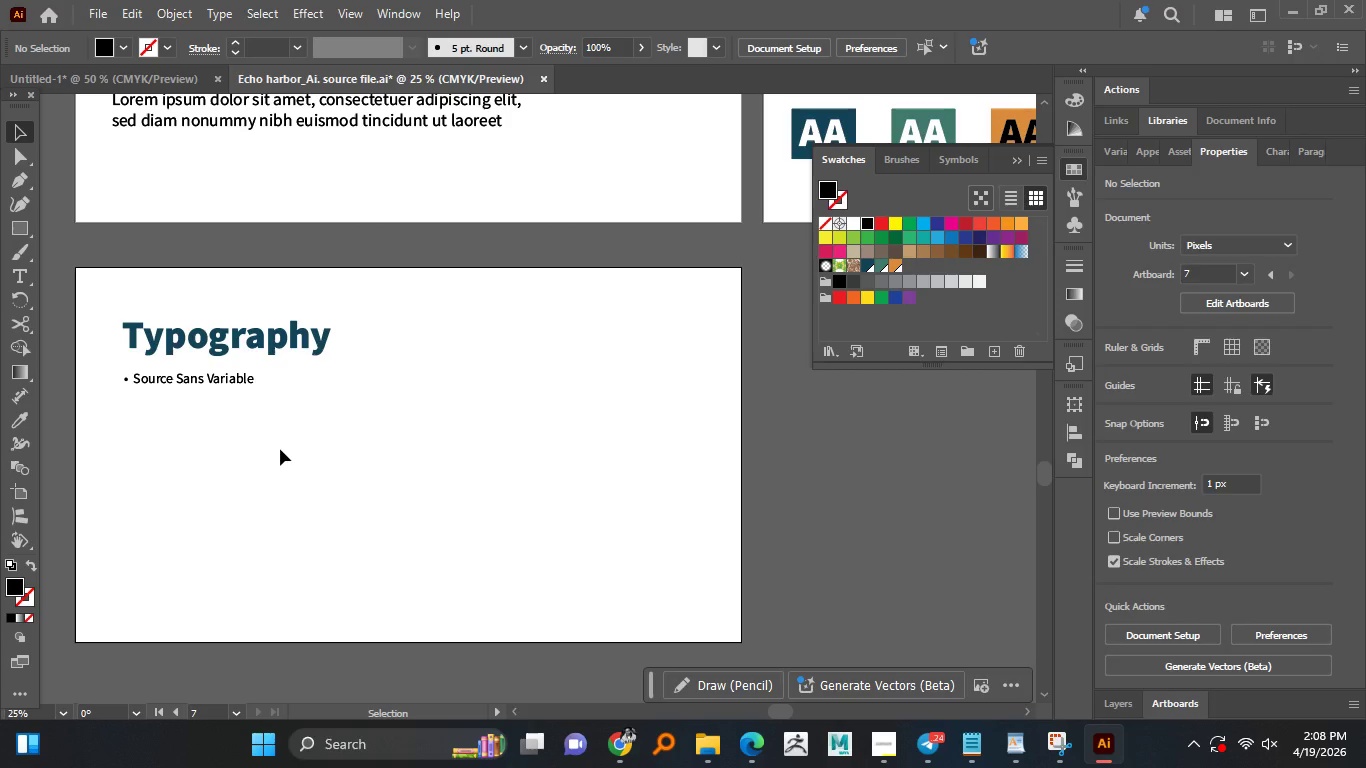 
hold_key(key=AltLeft, duration=1.52)
scroll: coordinate [280, 446], scroll_direction: down, amount: 2.0
 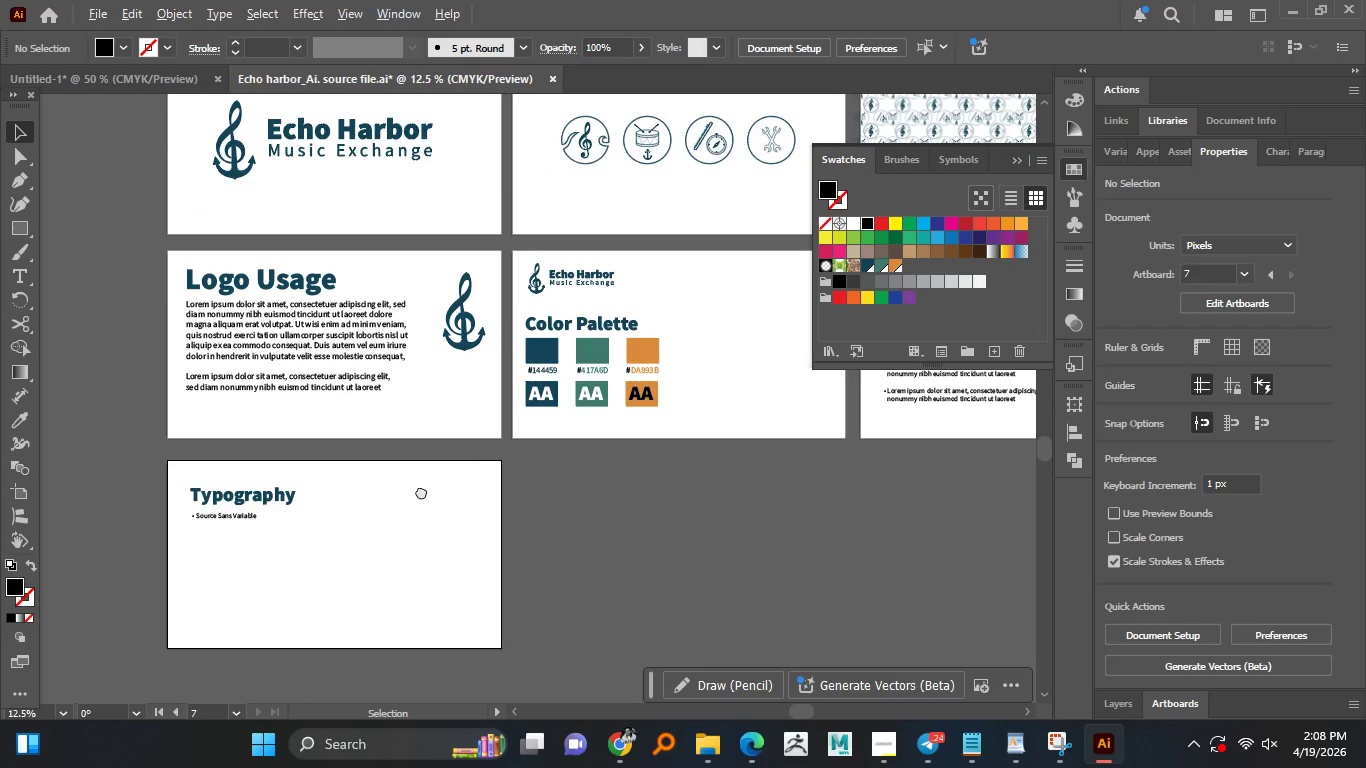 
hold_key(key=AltLeft, duration=1.5)
 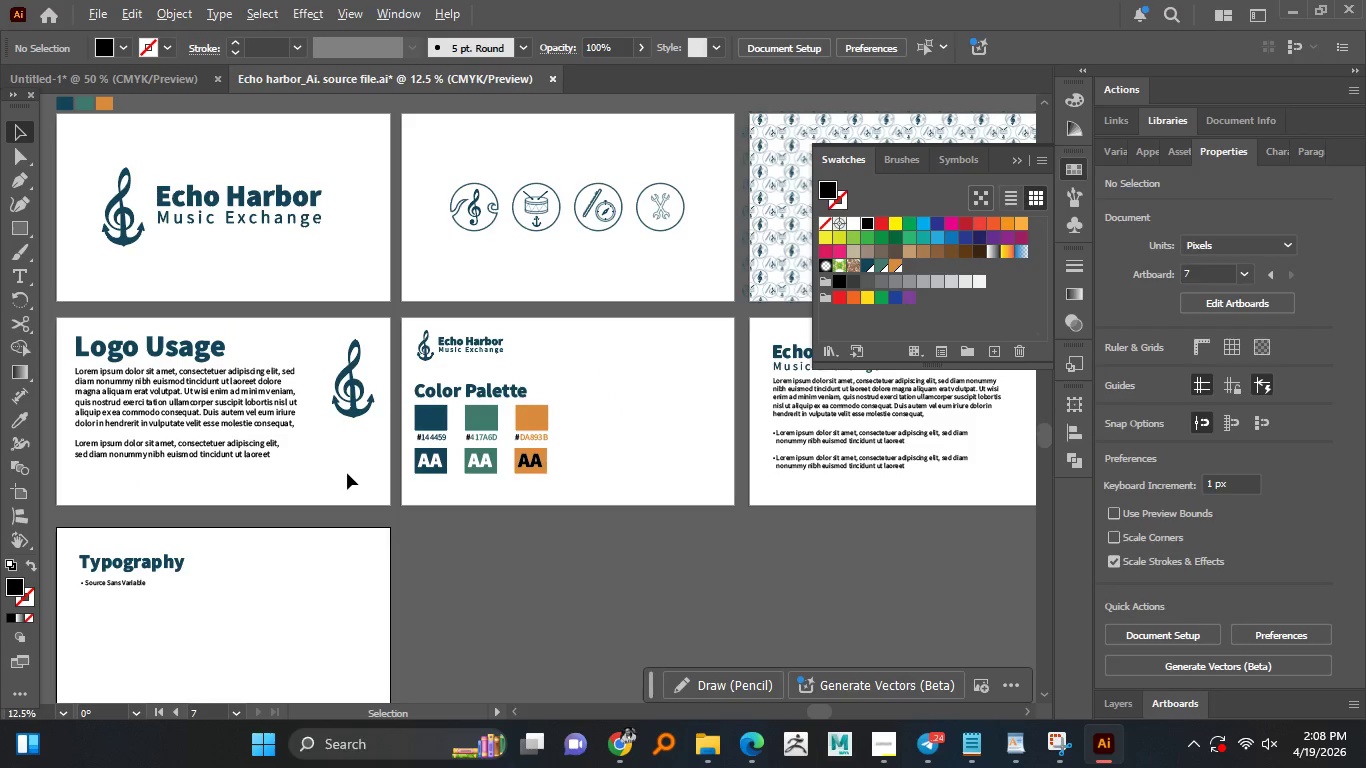 
hold_key(key=AltLeft, duration=1.5)
 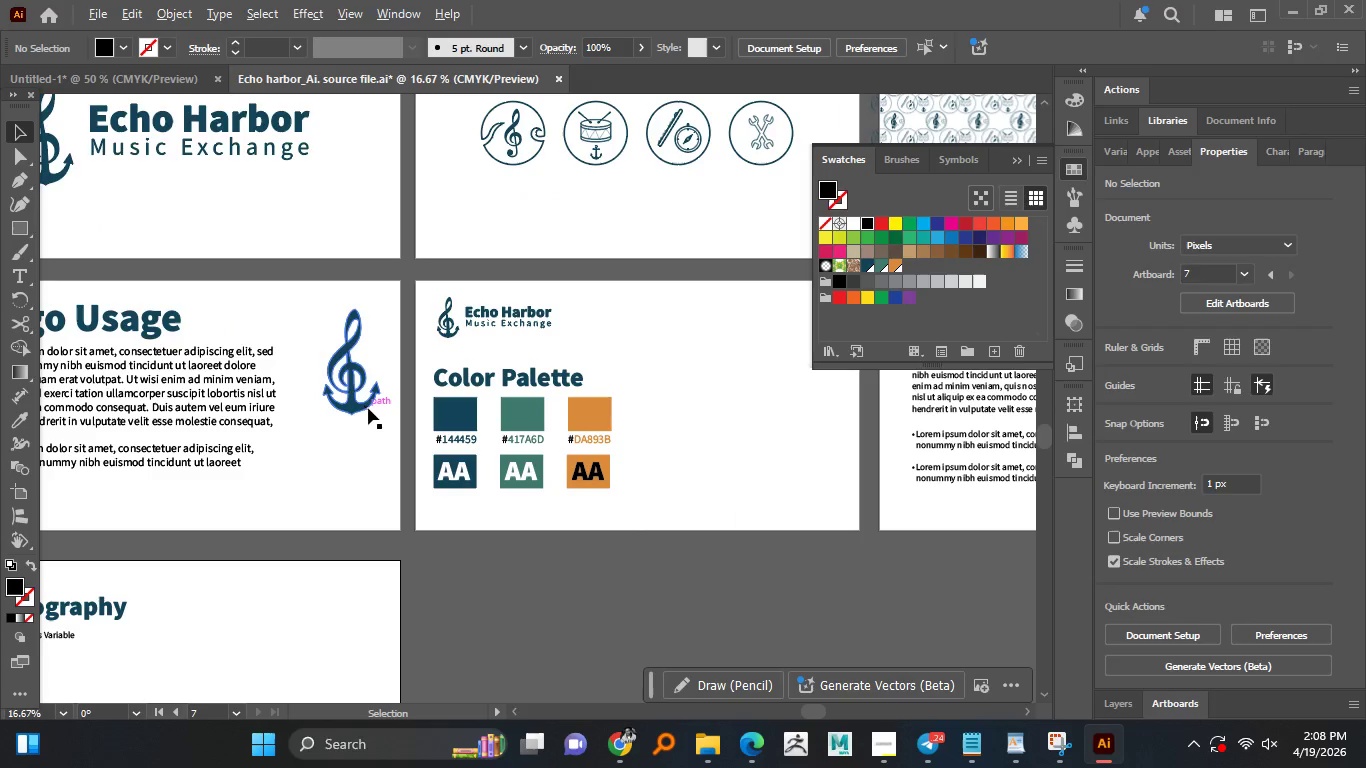 
hold_key(key=AltLeft, duration=0.61)
 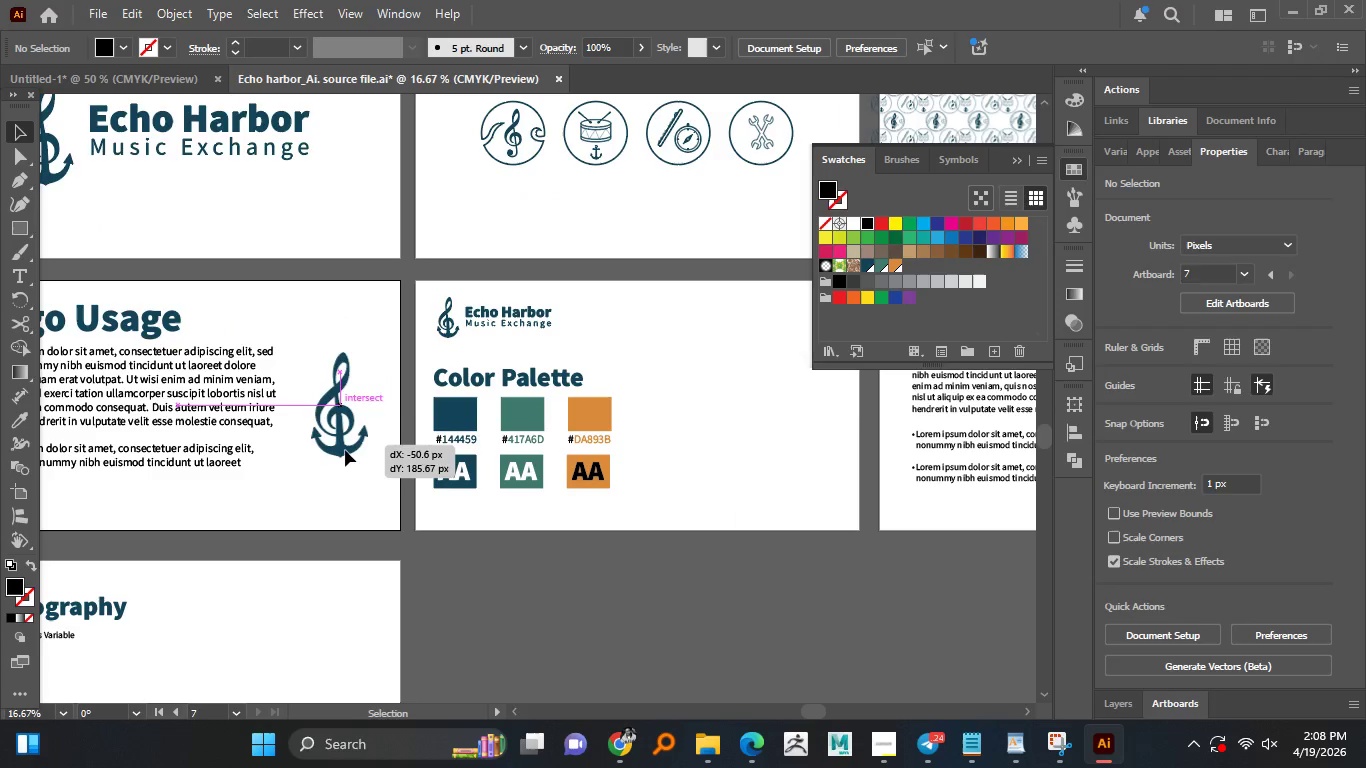 
hold_key(key=AltLeft, duration=1.49)
 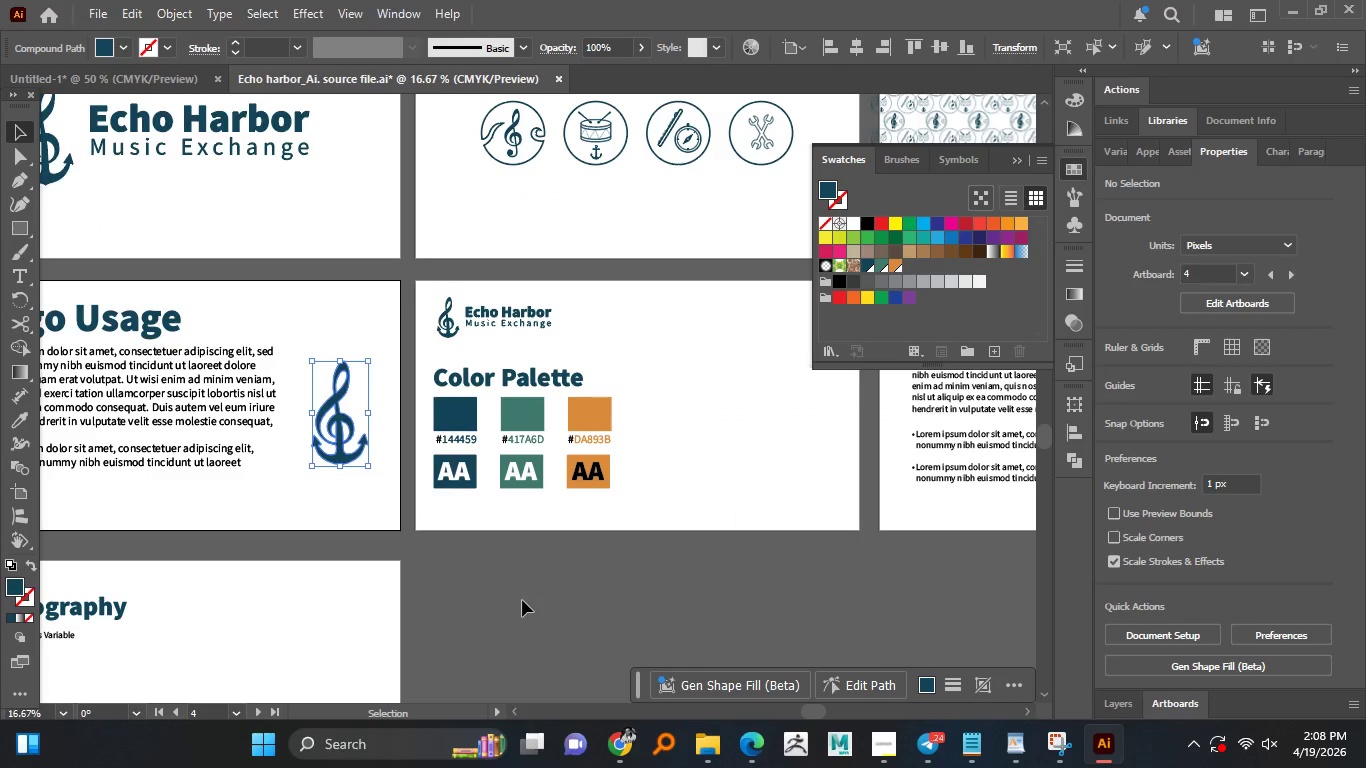 
scroll: coordinate [358, 429], scroll_direction: up, amount: 1.0
 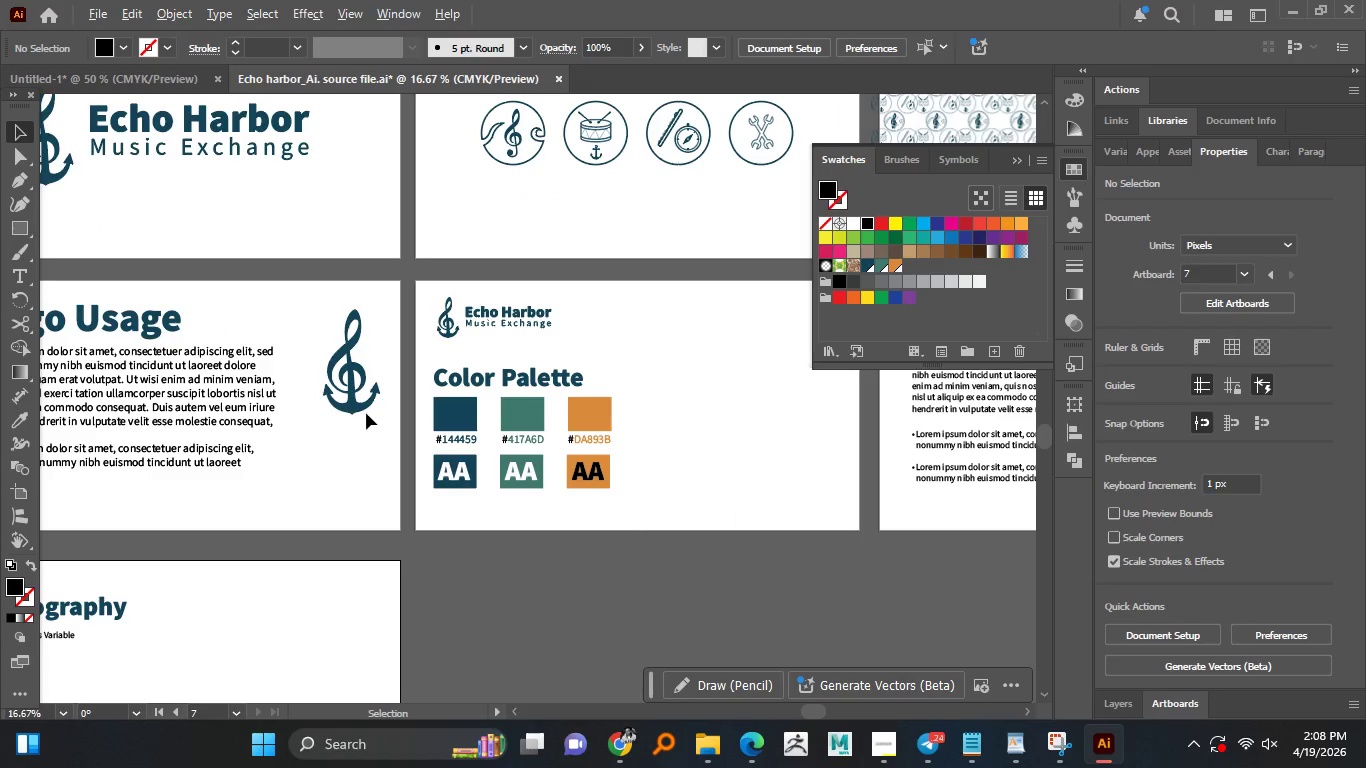 
left_click_drag(start_coordinate=[356, 405], to_coordinate=[345, 450])
 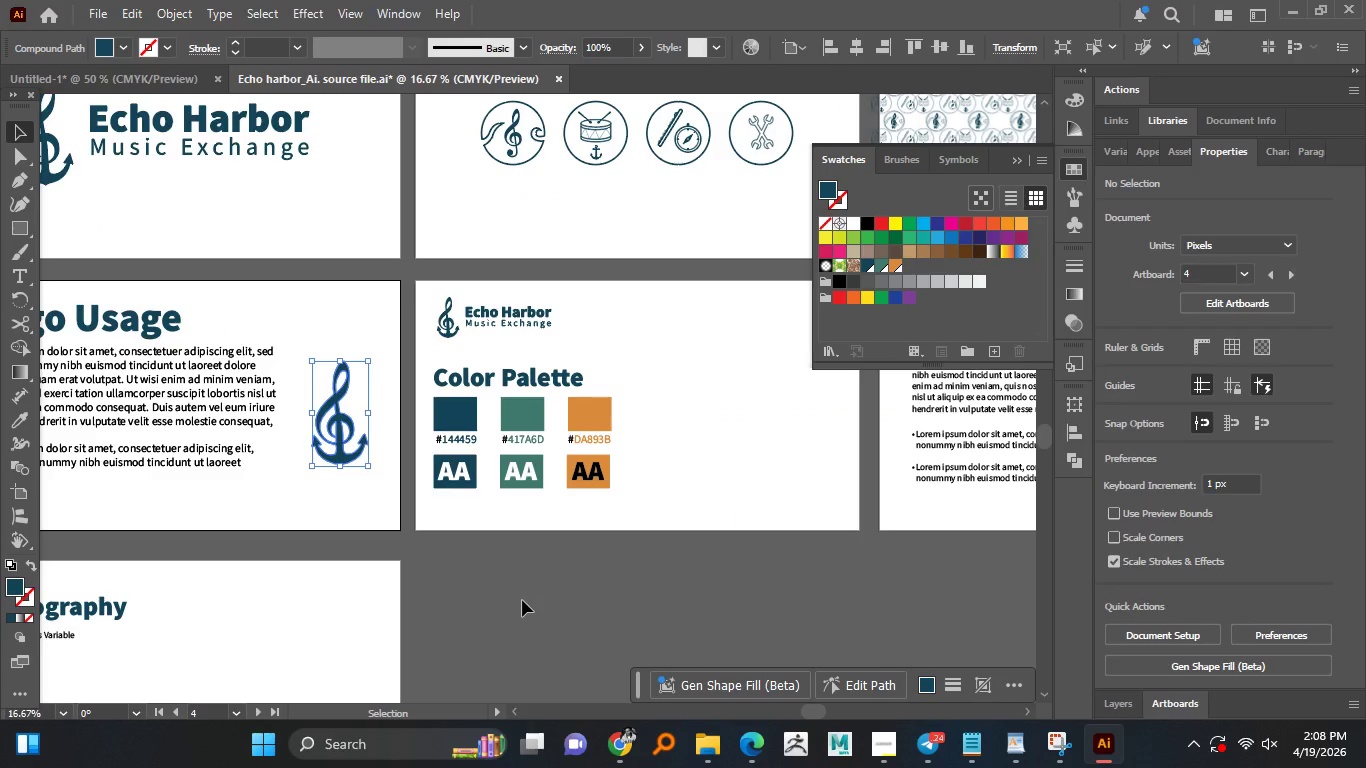 
left_click([522, 600])
 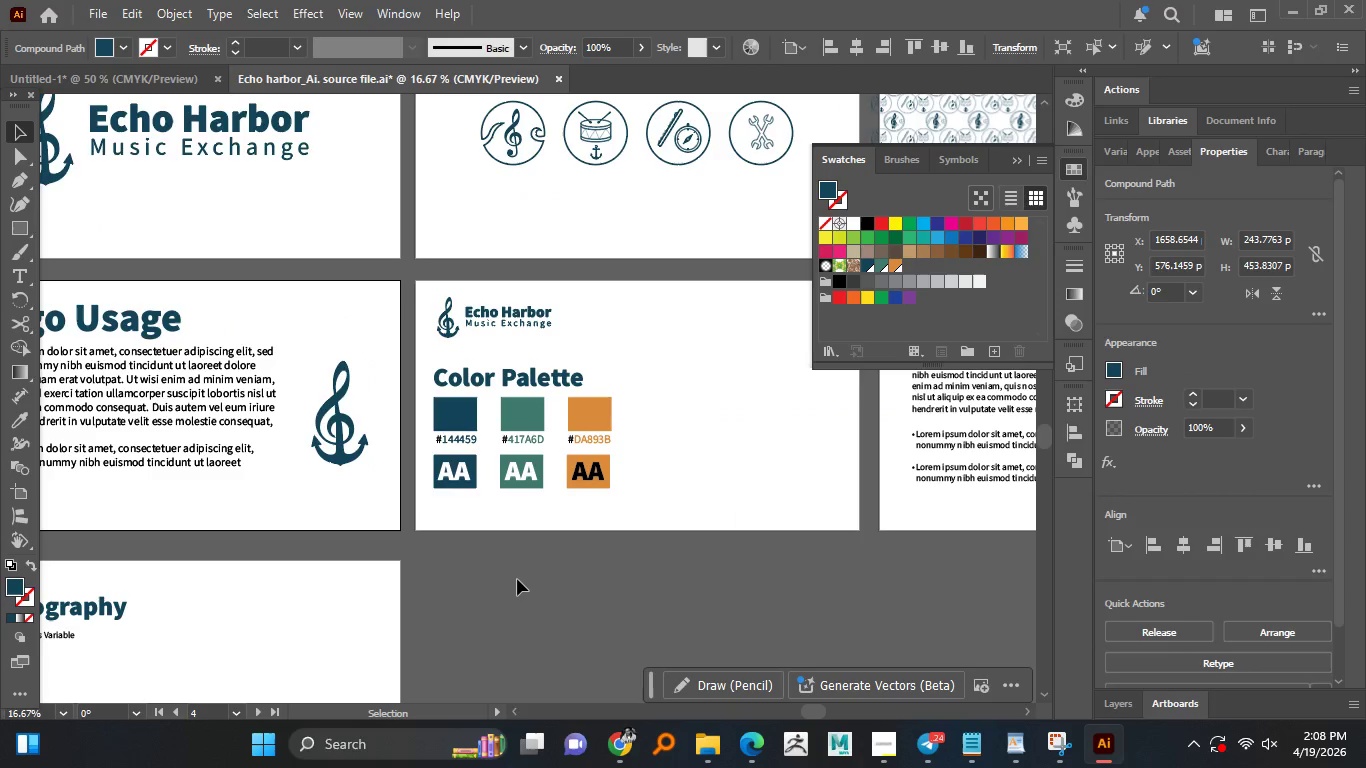 
hold_key(key=AltLeft, duration=1.52)
scroll: coordinate [507, 559], scroll_direction: down, amount: 1.0
 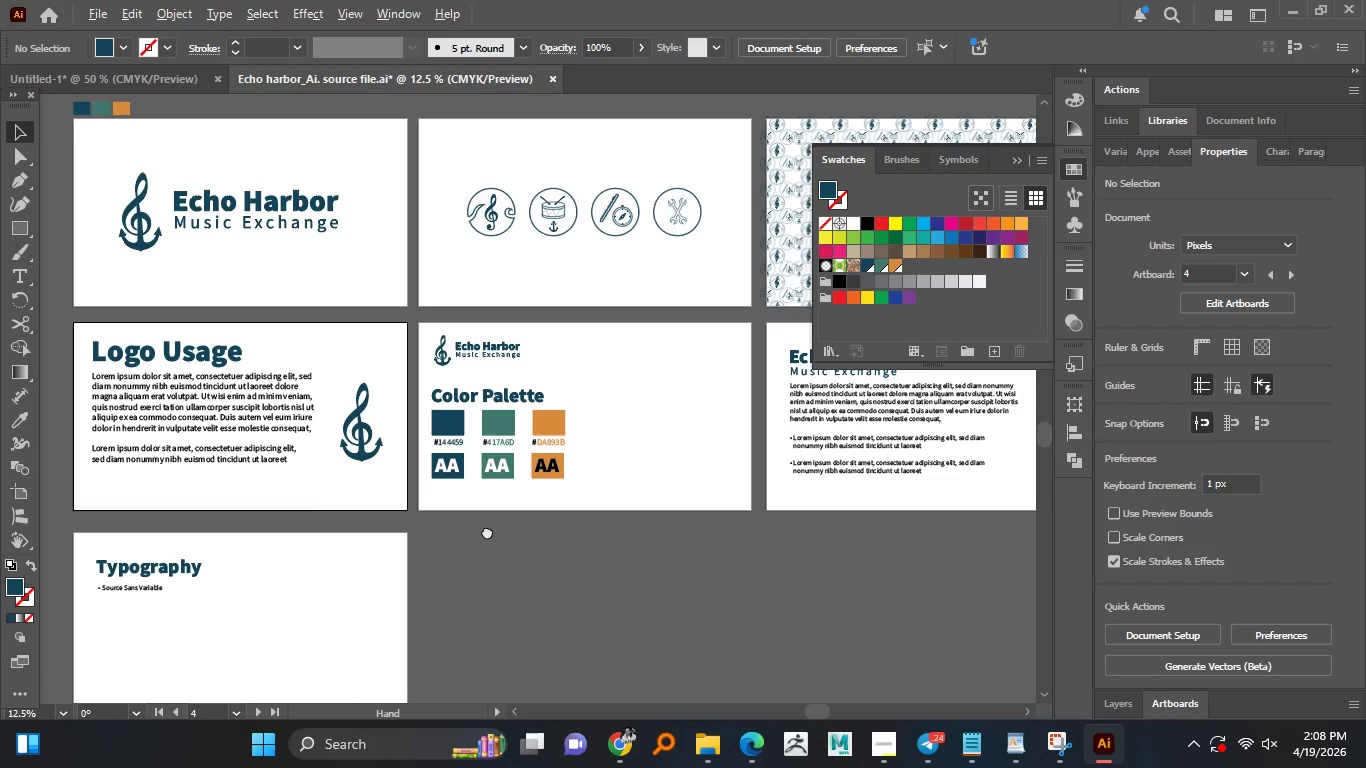 
hold_key(key=AltLeft, duration=0.53)
 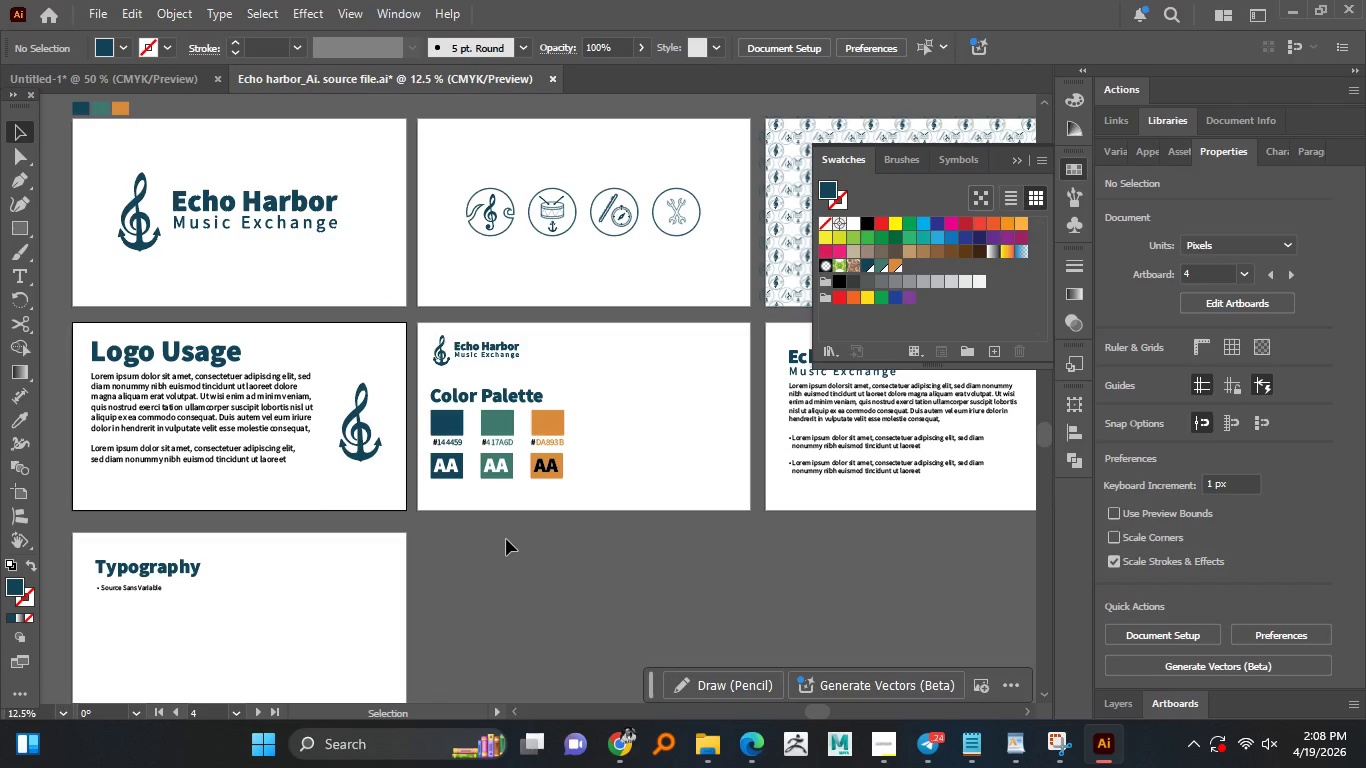 
wait(6.14)
 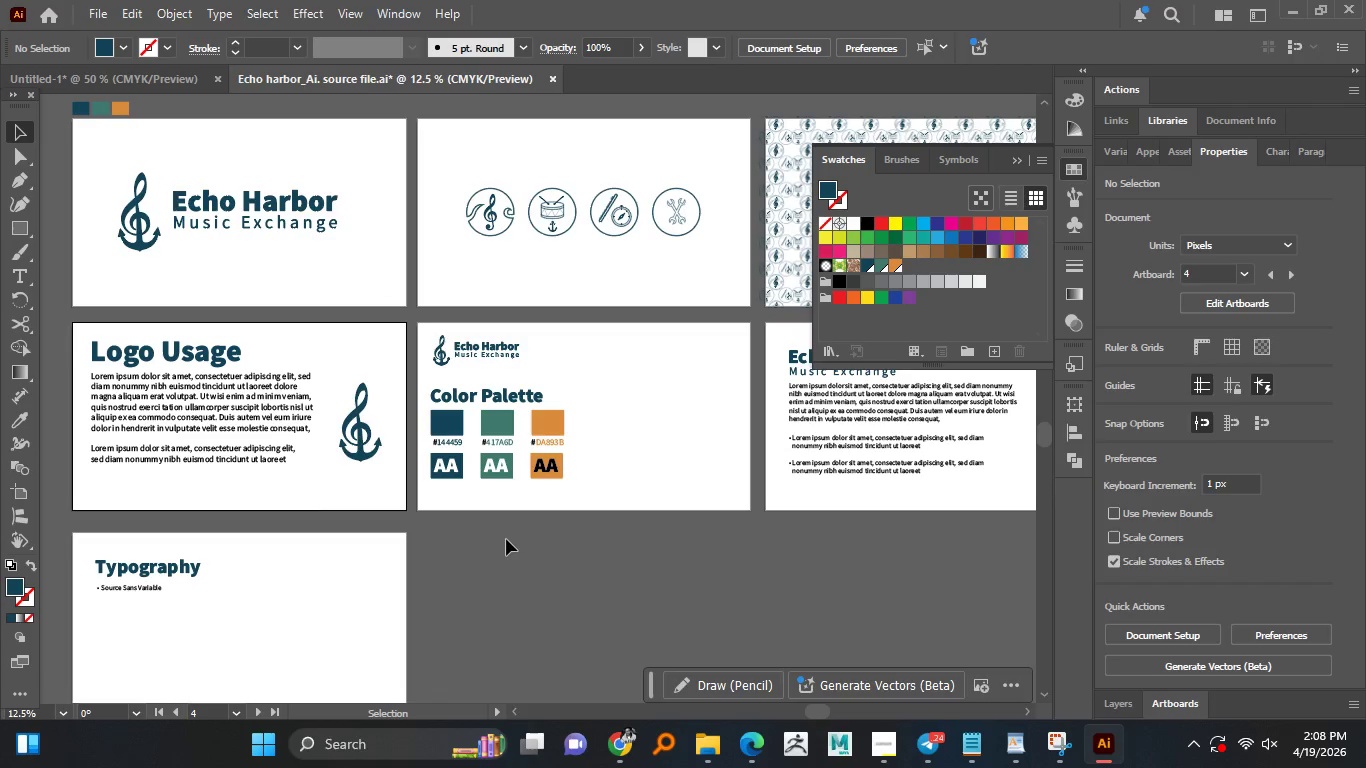 
hold_key(key=AltLeft, duration=1.33)
scroll: coordinate [619, 312], scroll_direction: up, amount: 2.0
 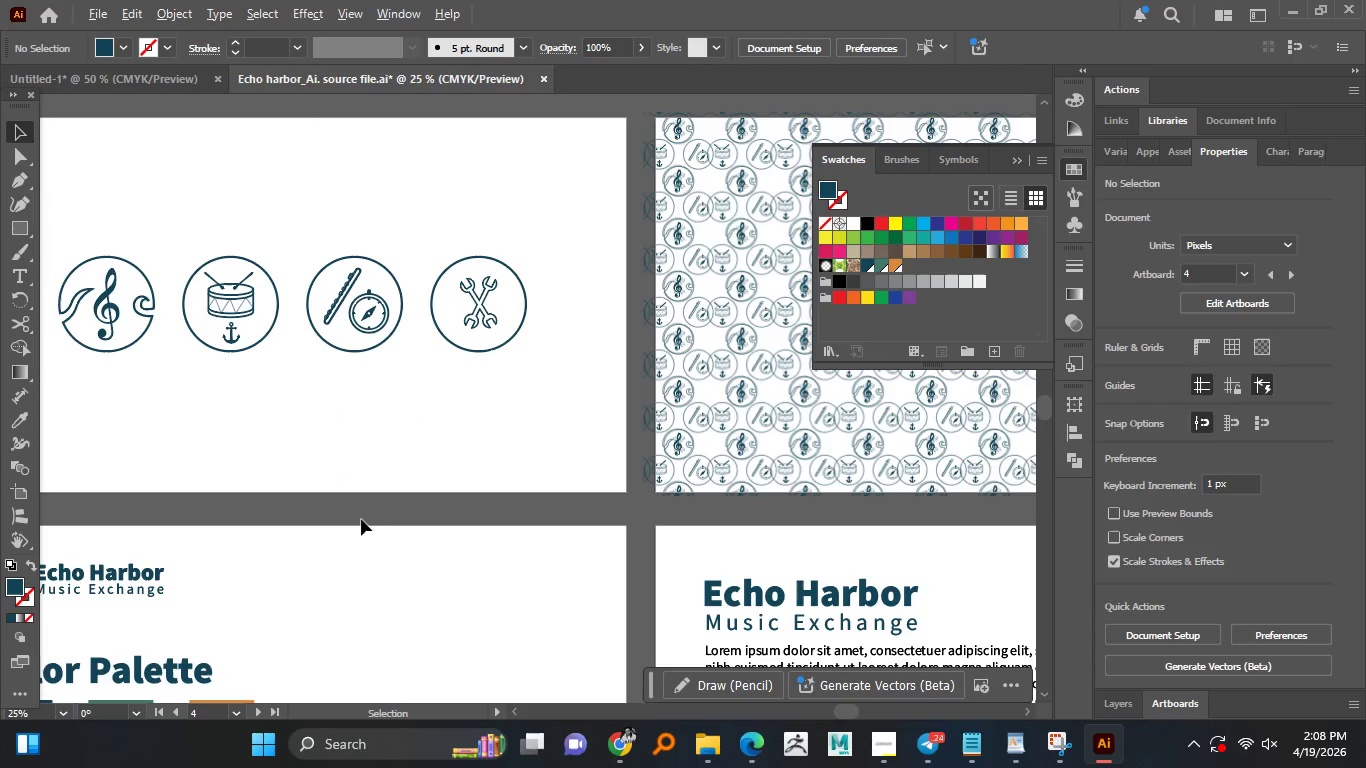 
left_click_drag(start_coordinate=[446, 226], to_coordinate=[534, 405])
 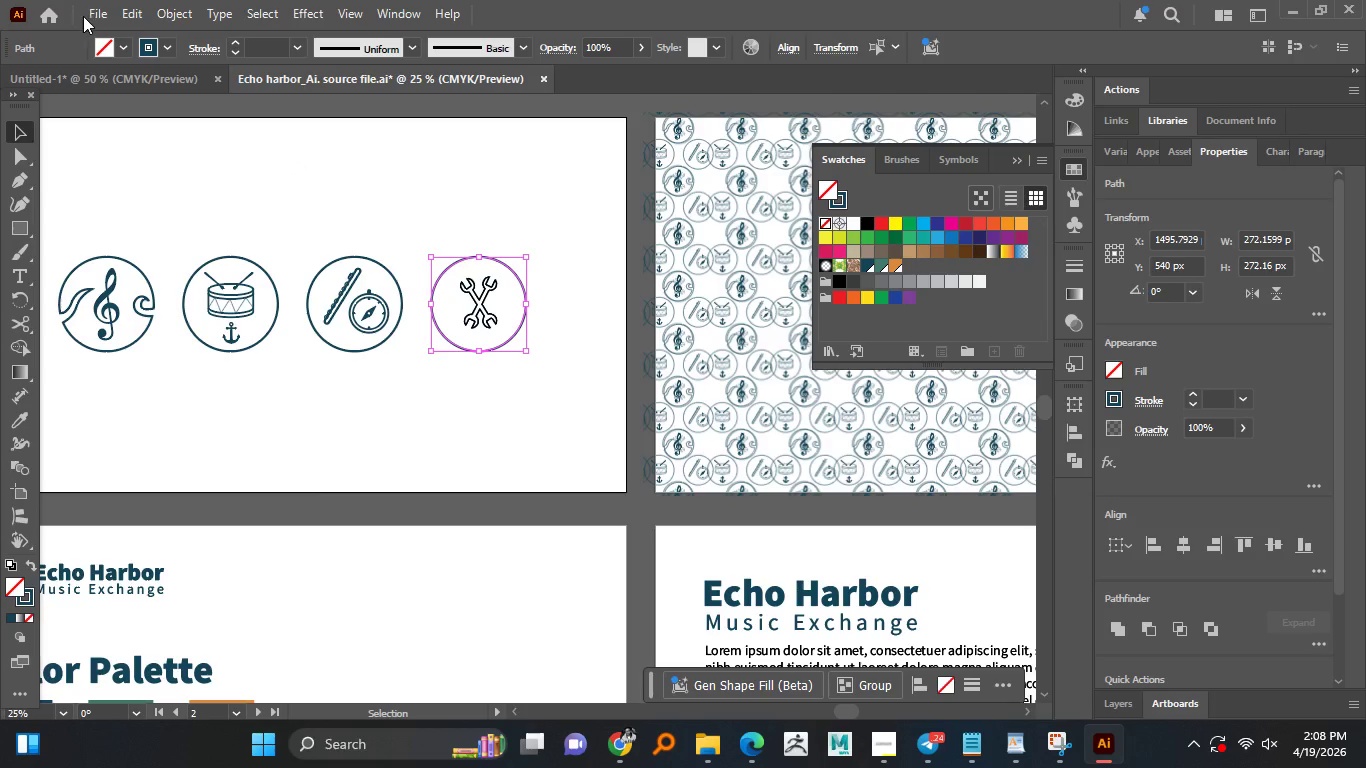 
left_click([95, 13])
 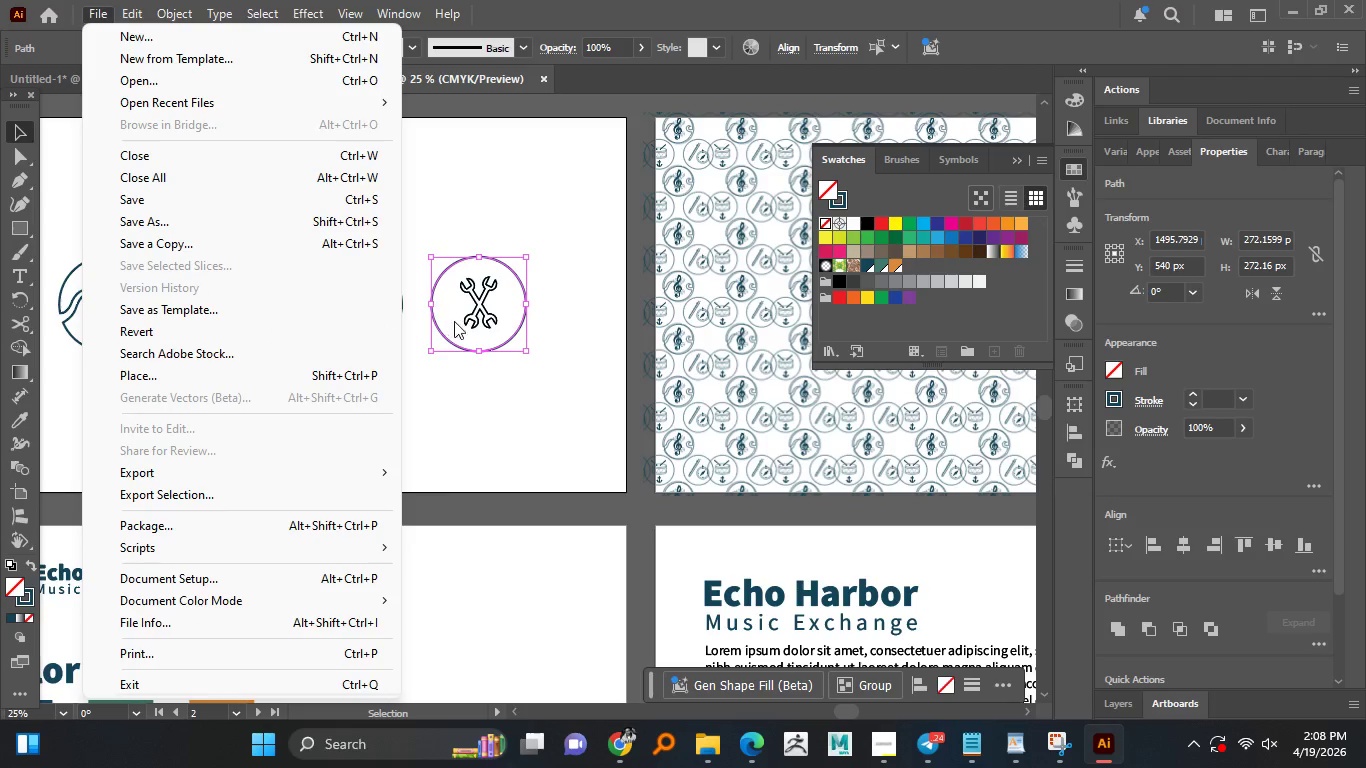 
left_click([475, 302])
 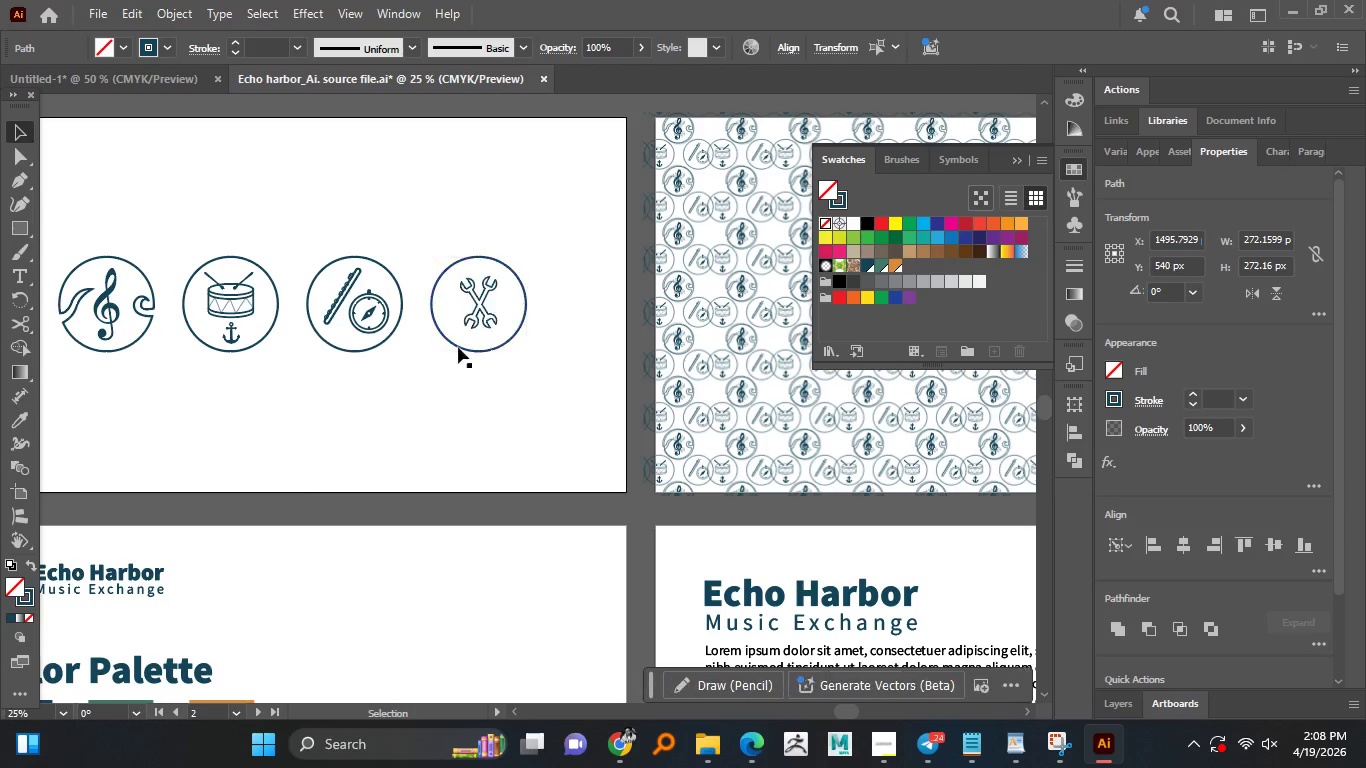 
double_click([479, 309])
 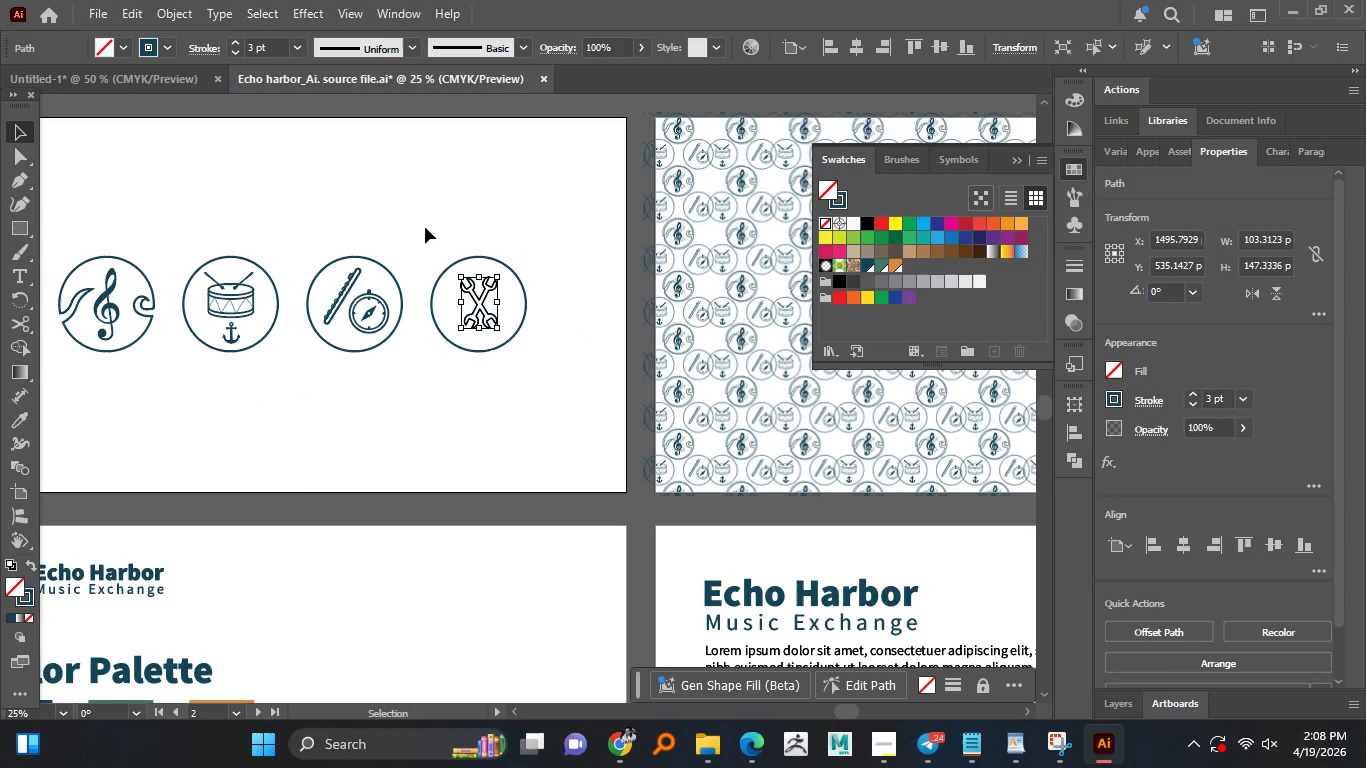 
hold_key(key=ShiftLeft, duration=0.55)
left_click_drag(start_coordinate=[427, 229], to_coordinate=[526, 405])
 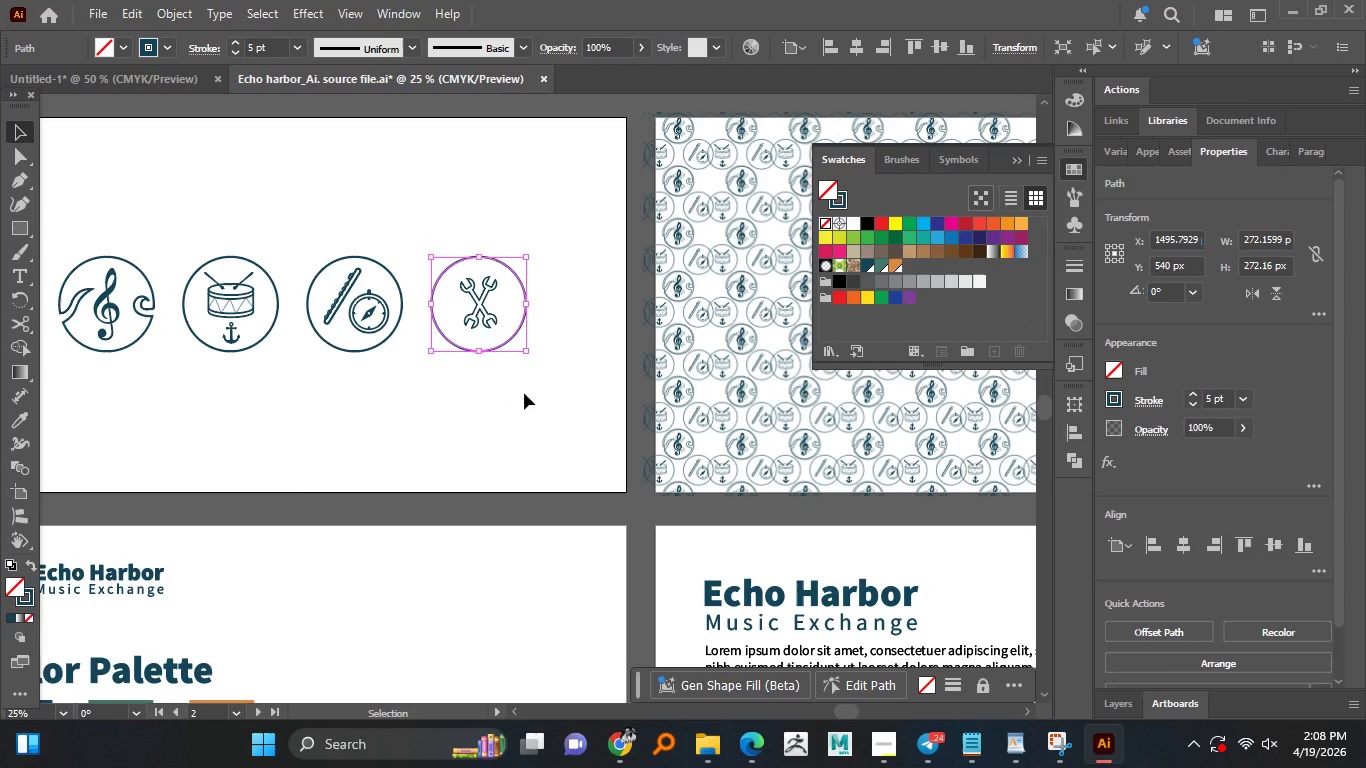 
left_click([524, 393])
 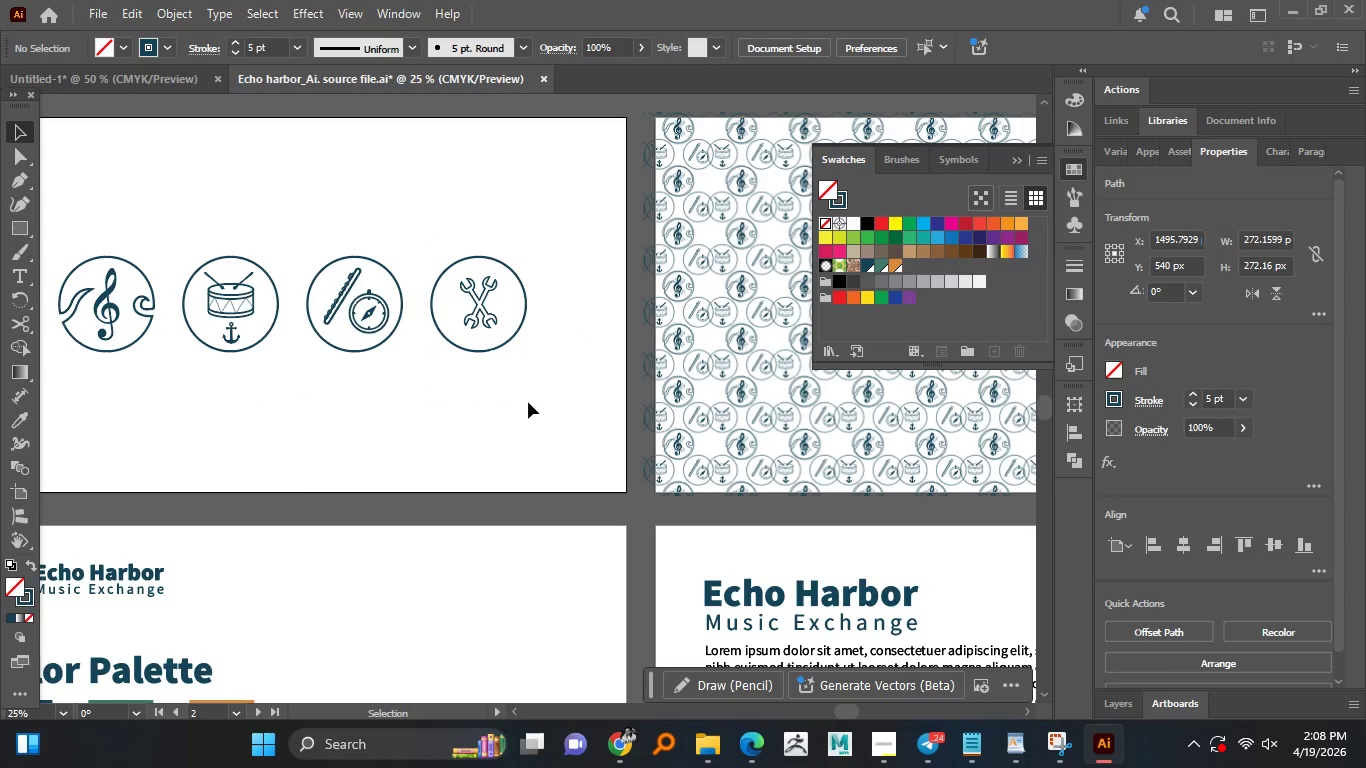 
left_click_drag(start_coordinate=[528, 402], to_coordinate=[441, 239])
 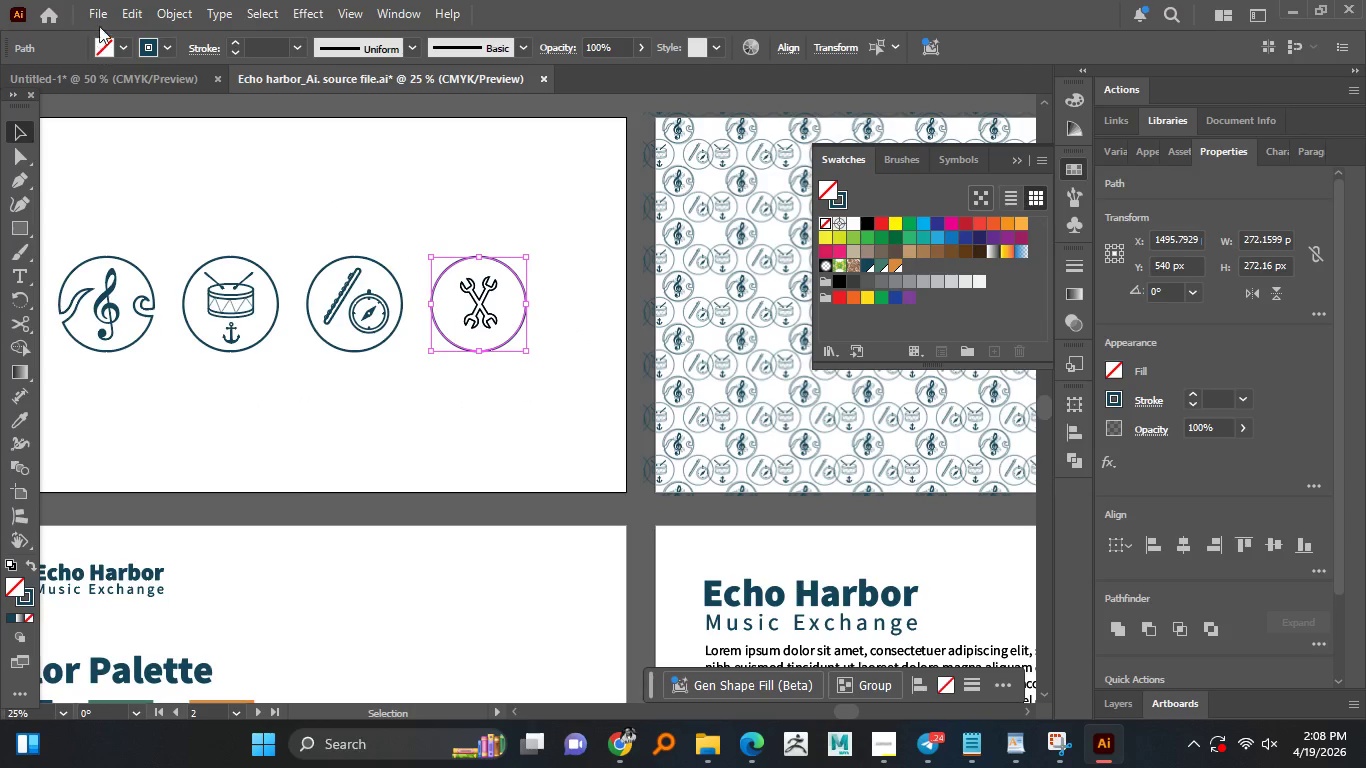 
left_click([100, 6])
 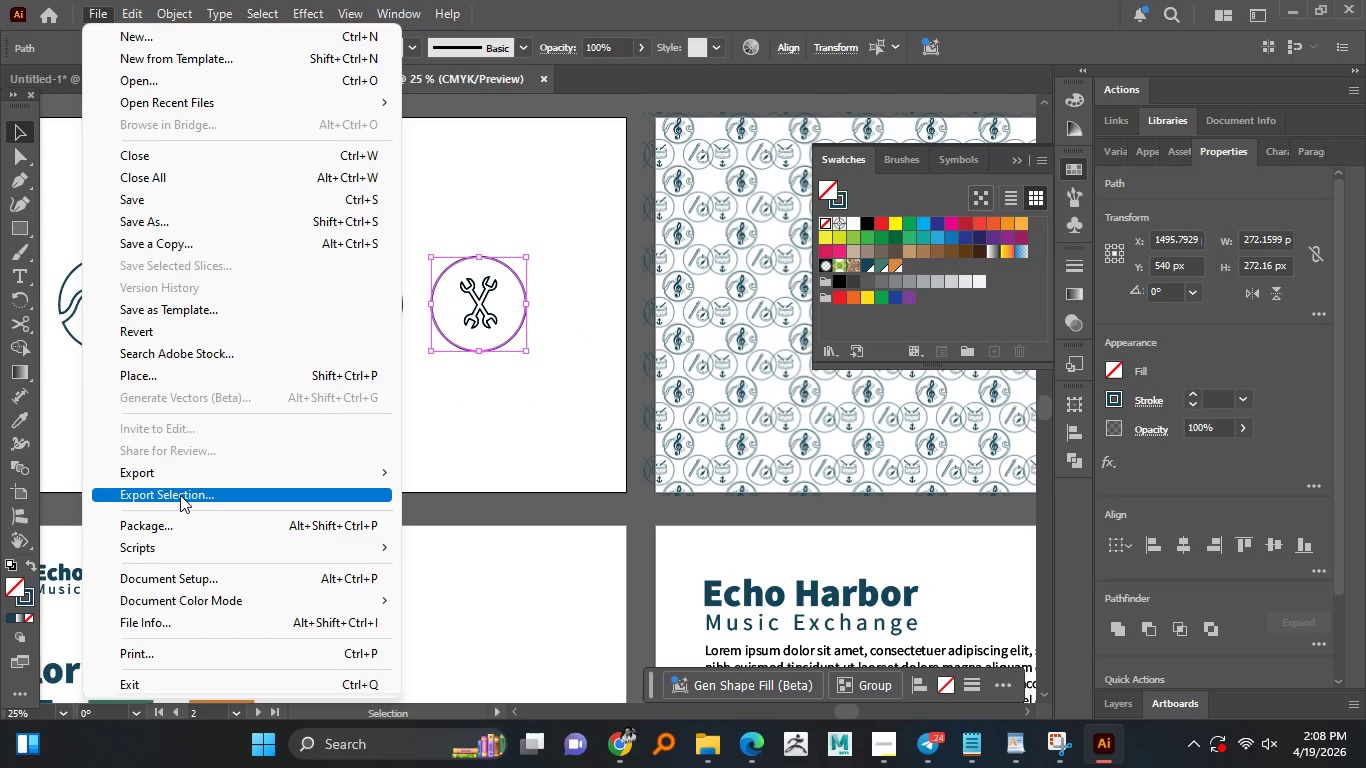 
left_click([182, 492])
 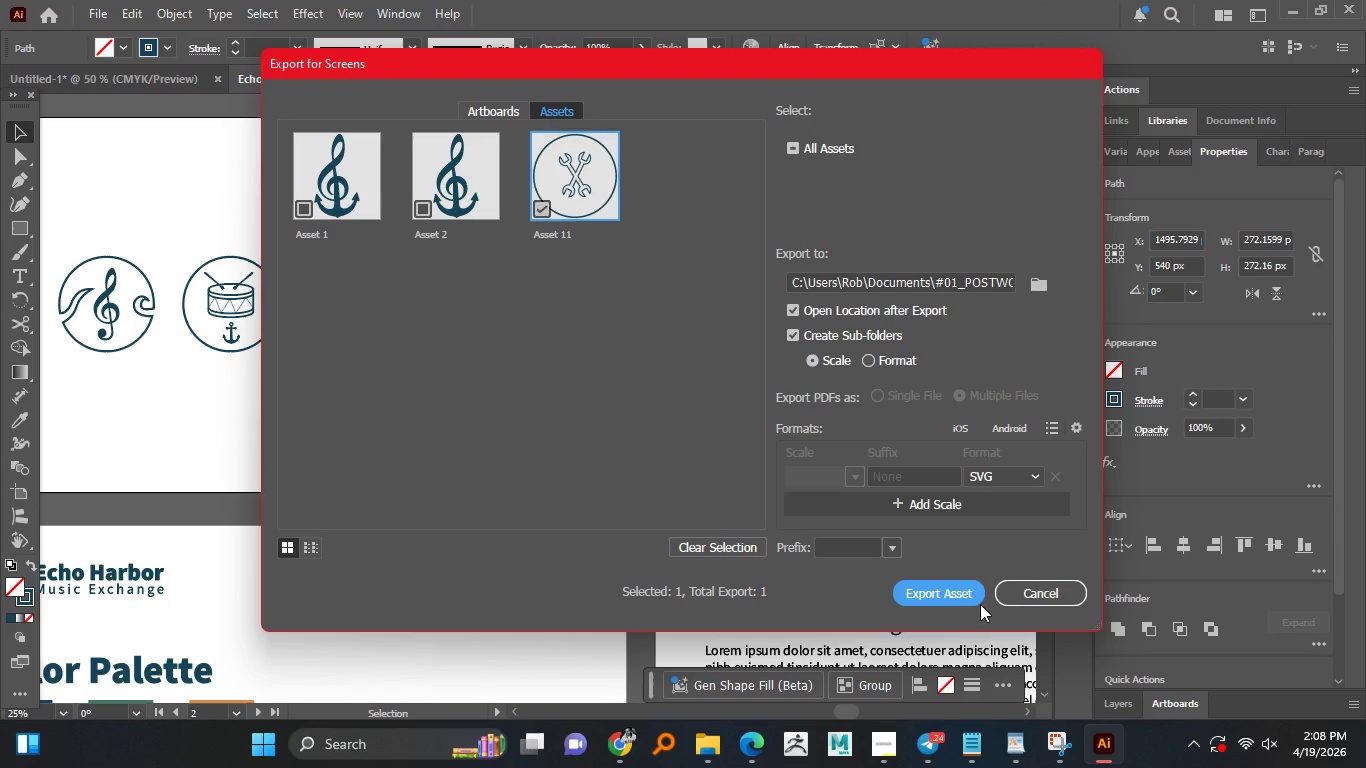 
left_click([985, 467])
 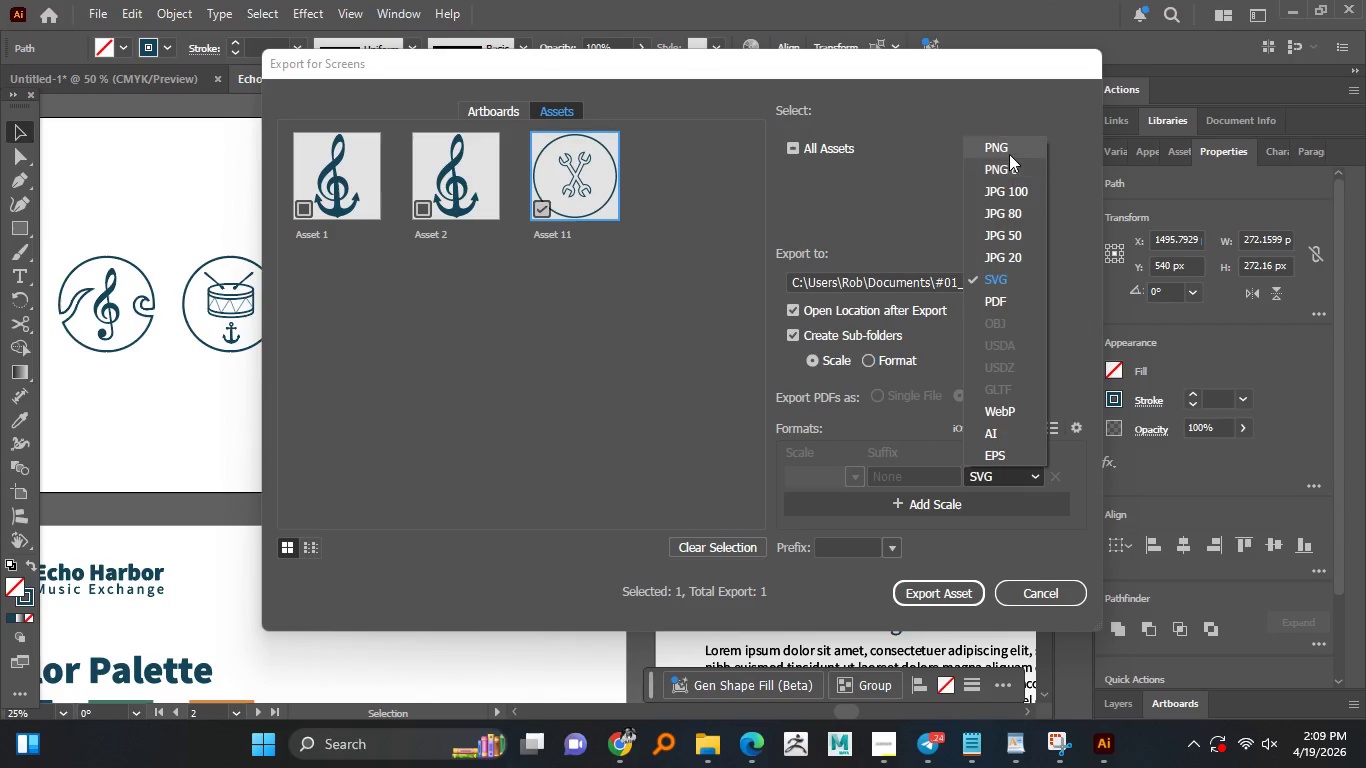 
left_click([1009, 153])
 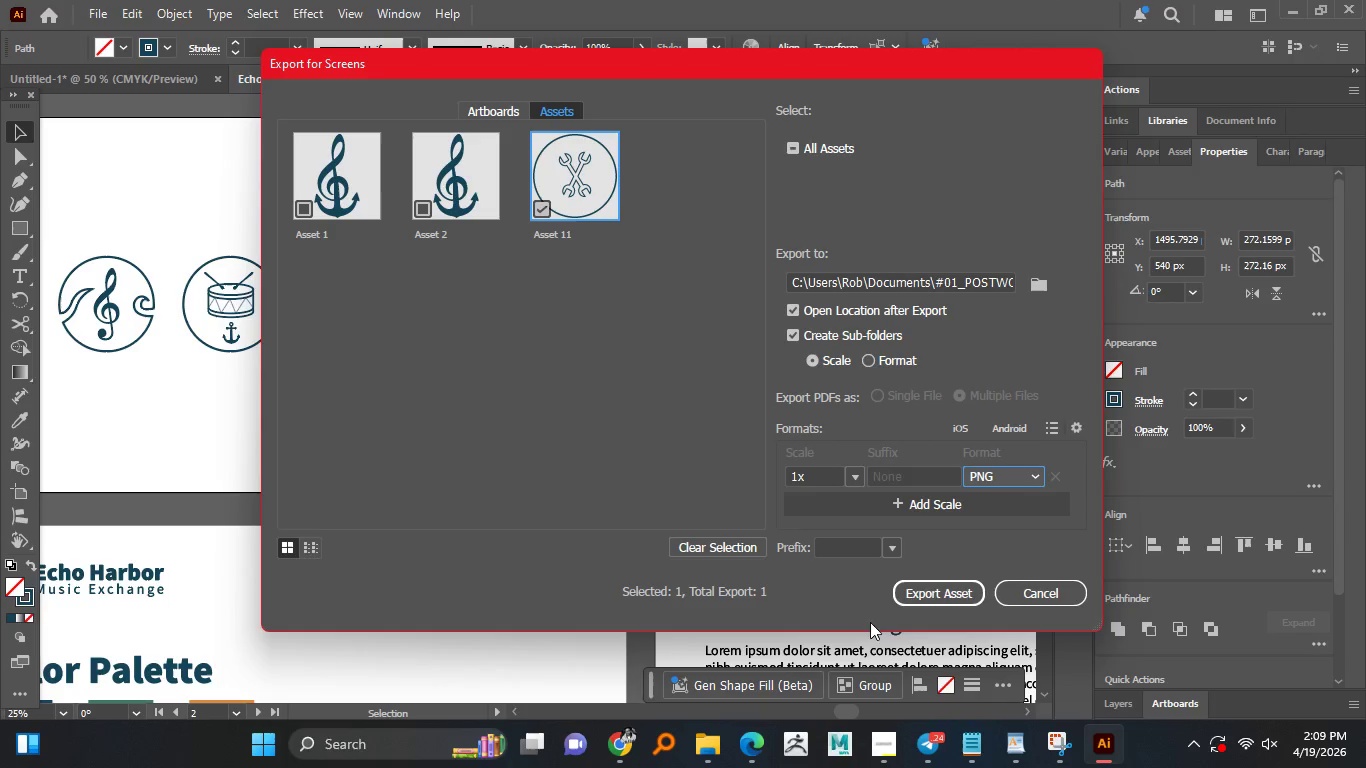 
left_click([906, 596])
 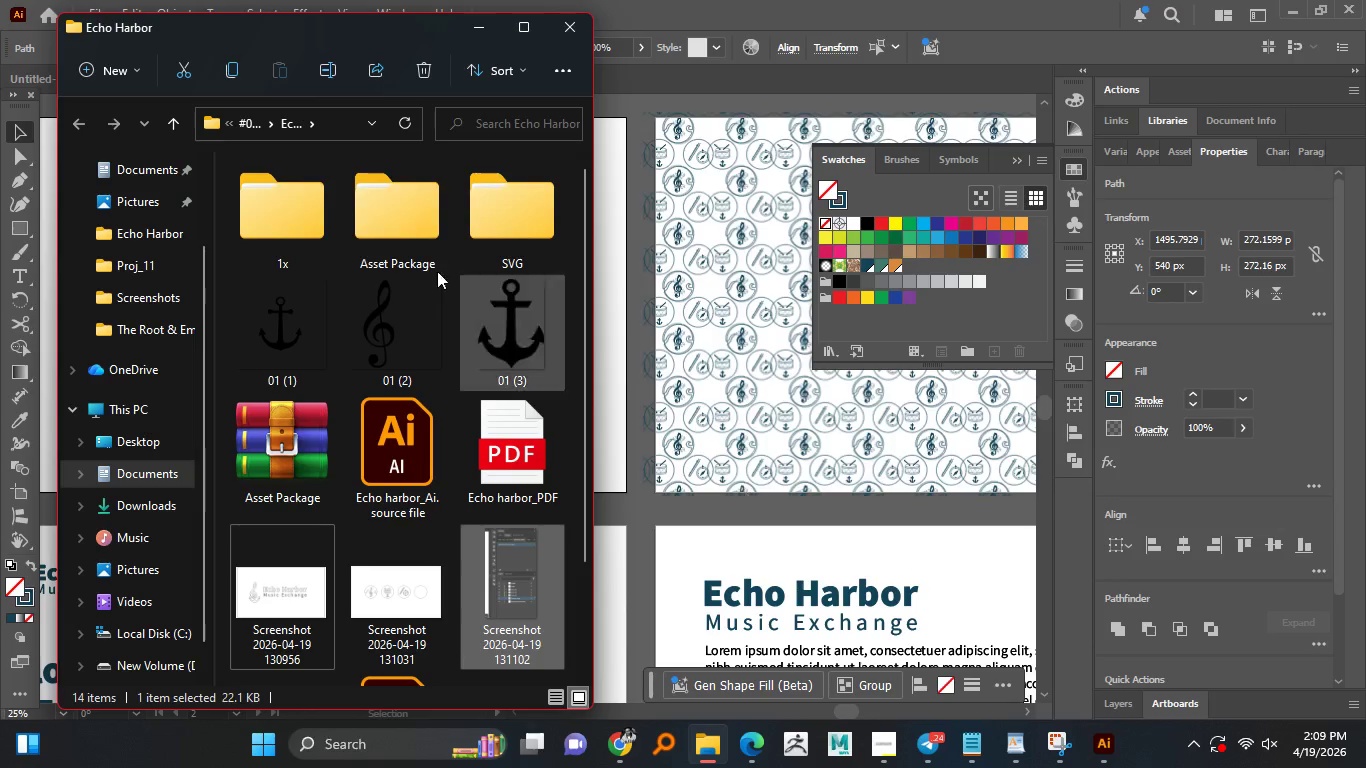 
double_click([302, 189])
 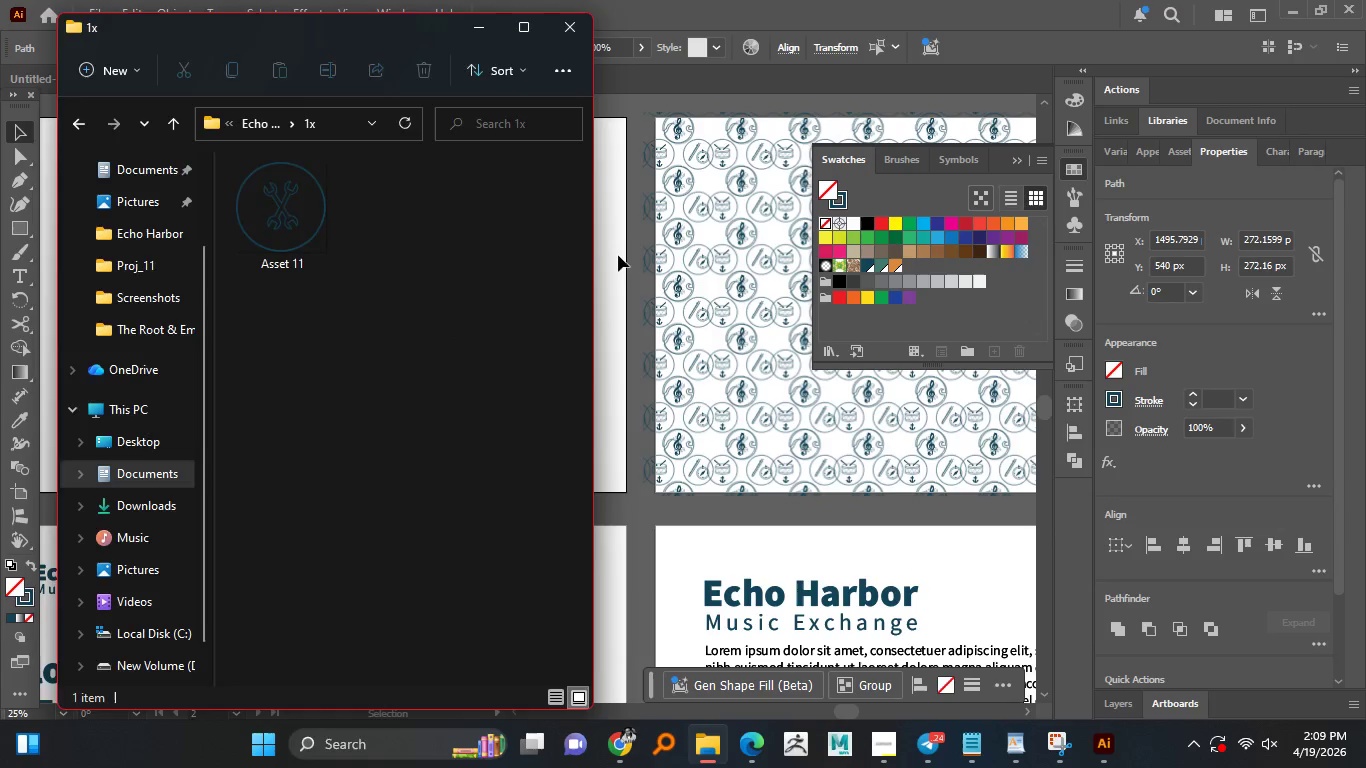 
left_click_drag(start_coordinate=[429, 205], to_coordinate=[531, 384])
 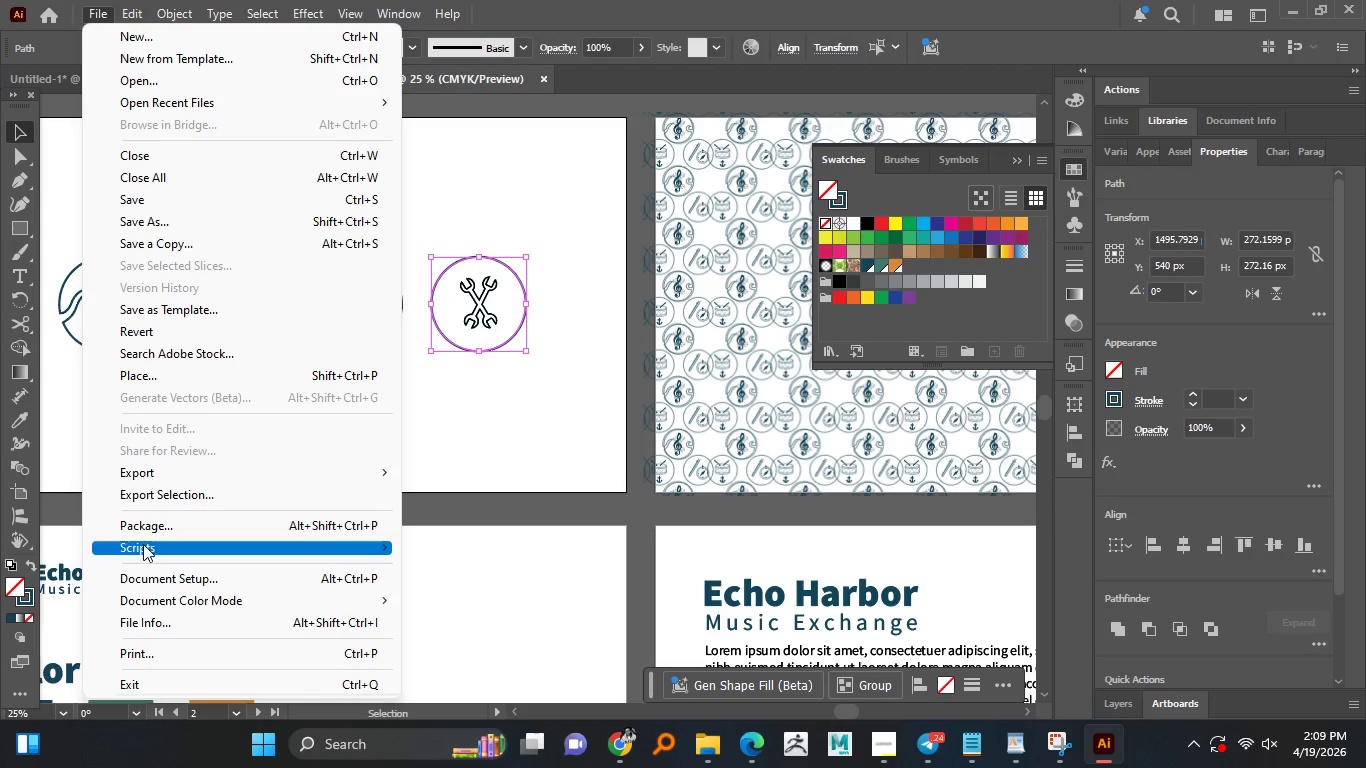 
left_click([168, 498])
 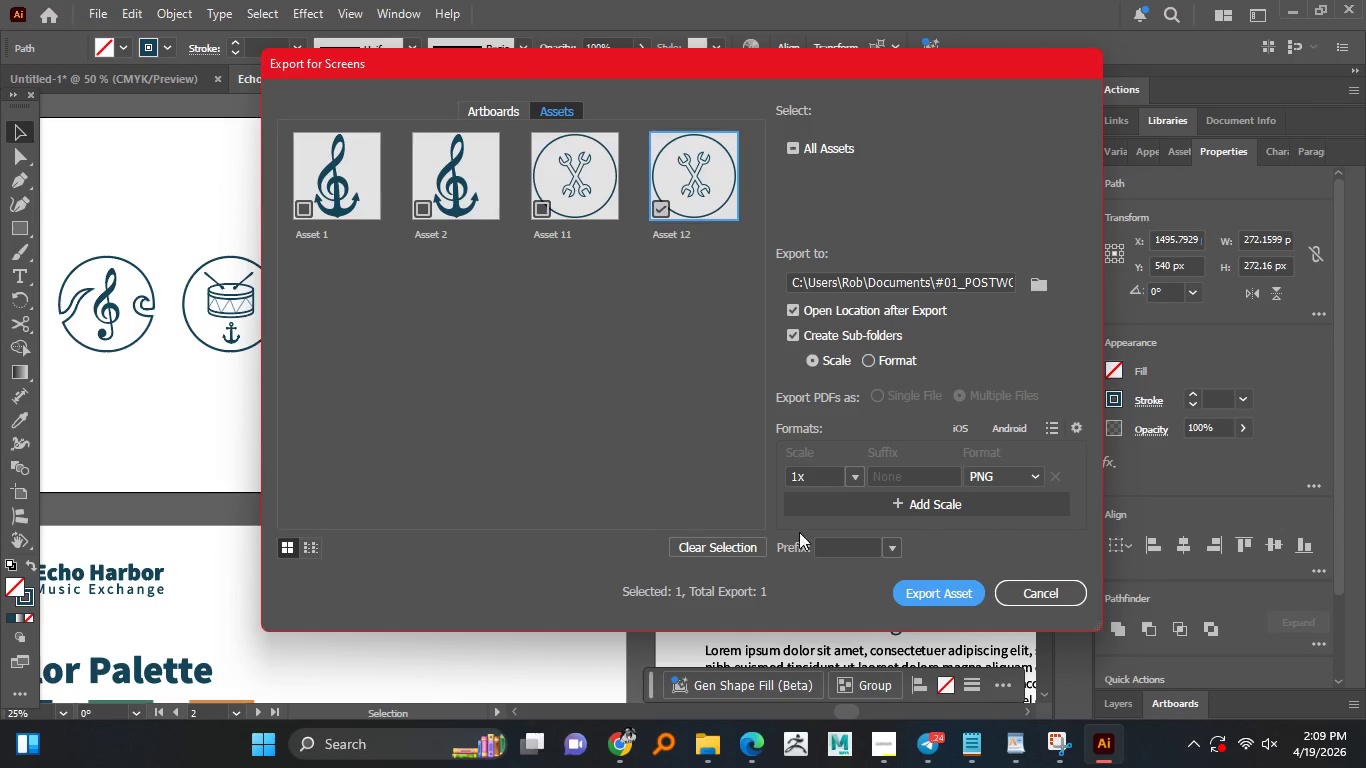 
left_click([1004, 478])
 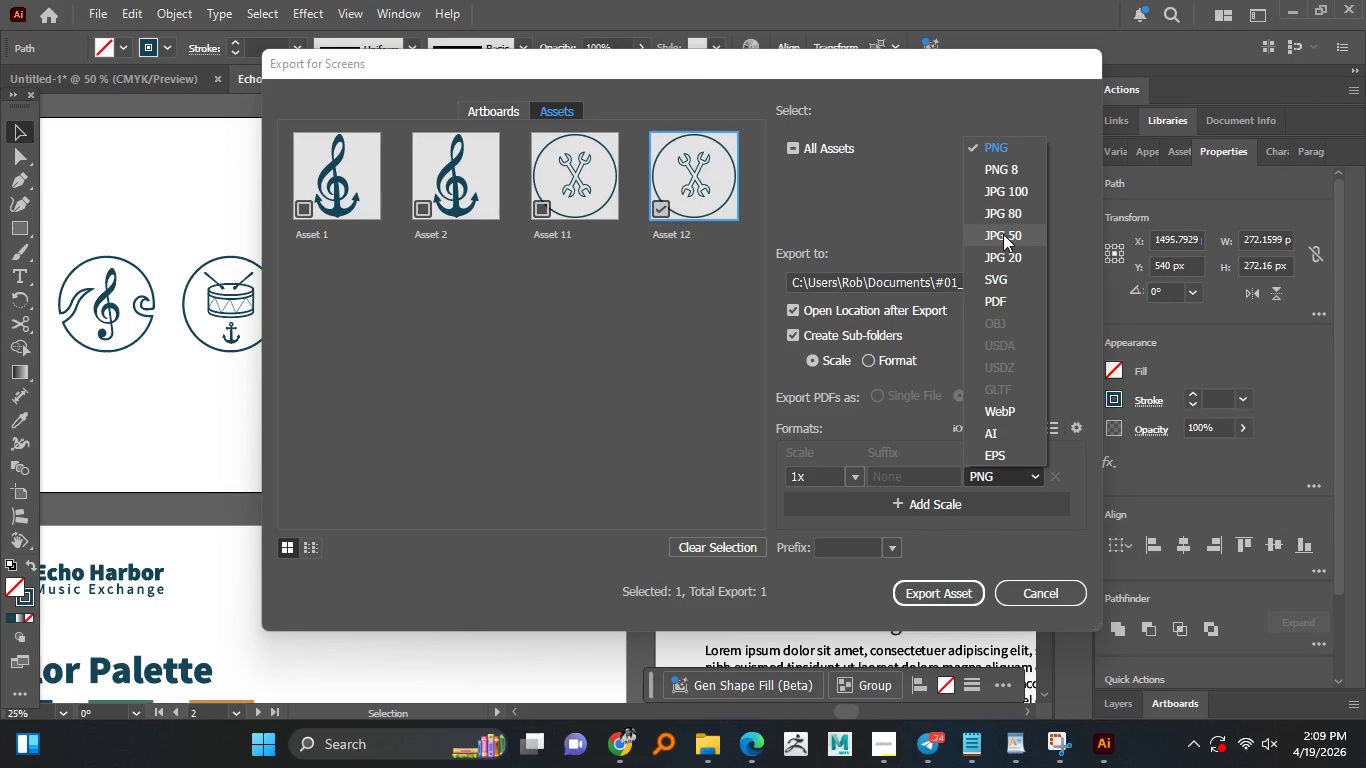 
wait(5.2)
 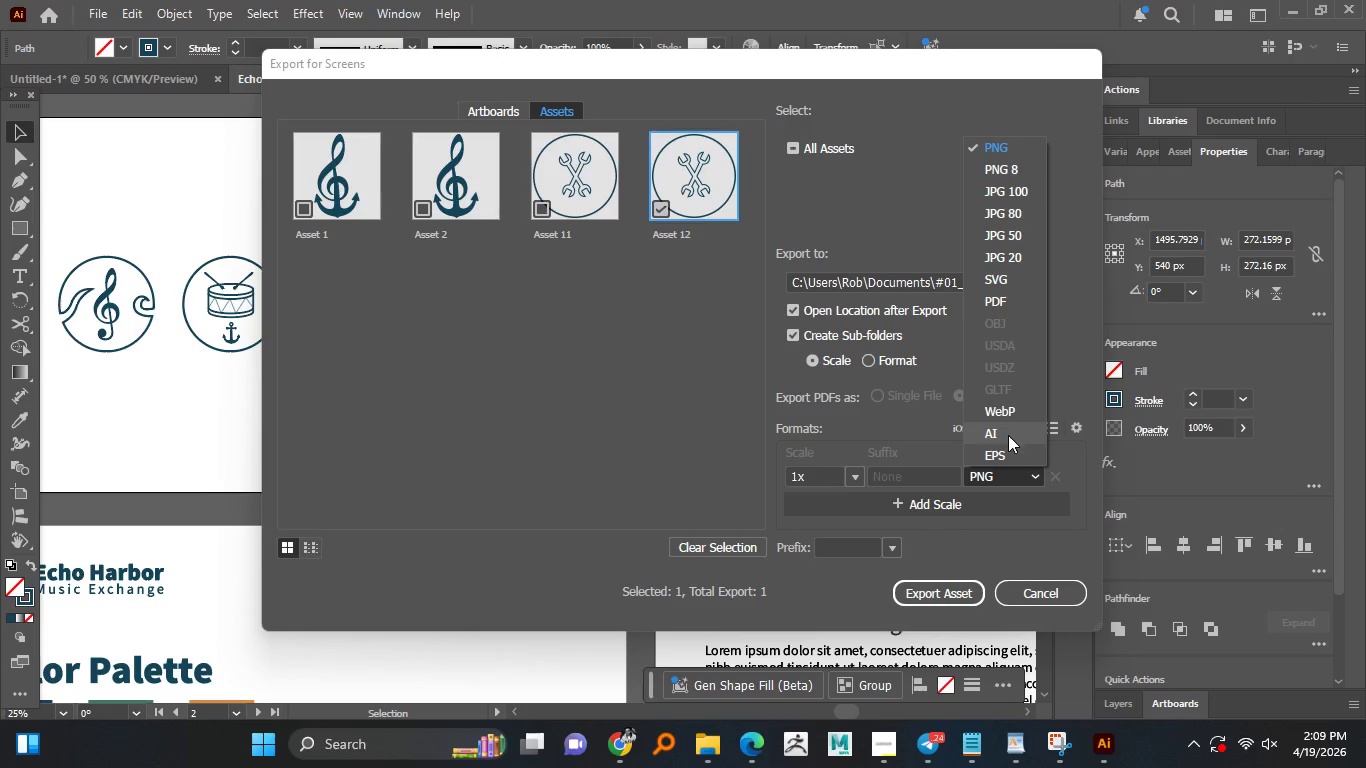 
left_click([993, 281])
 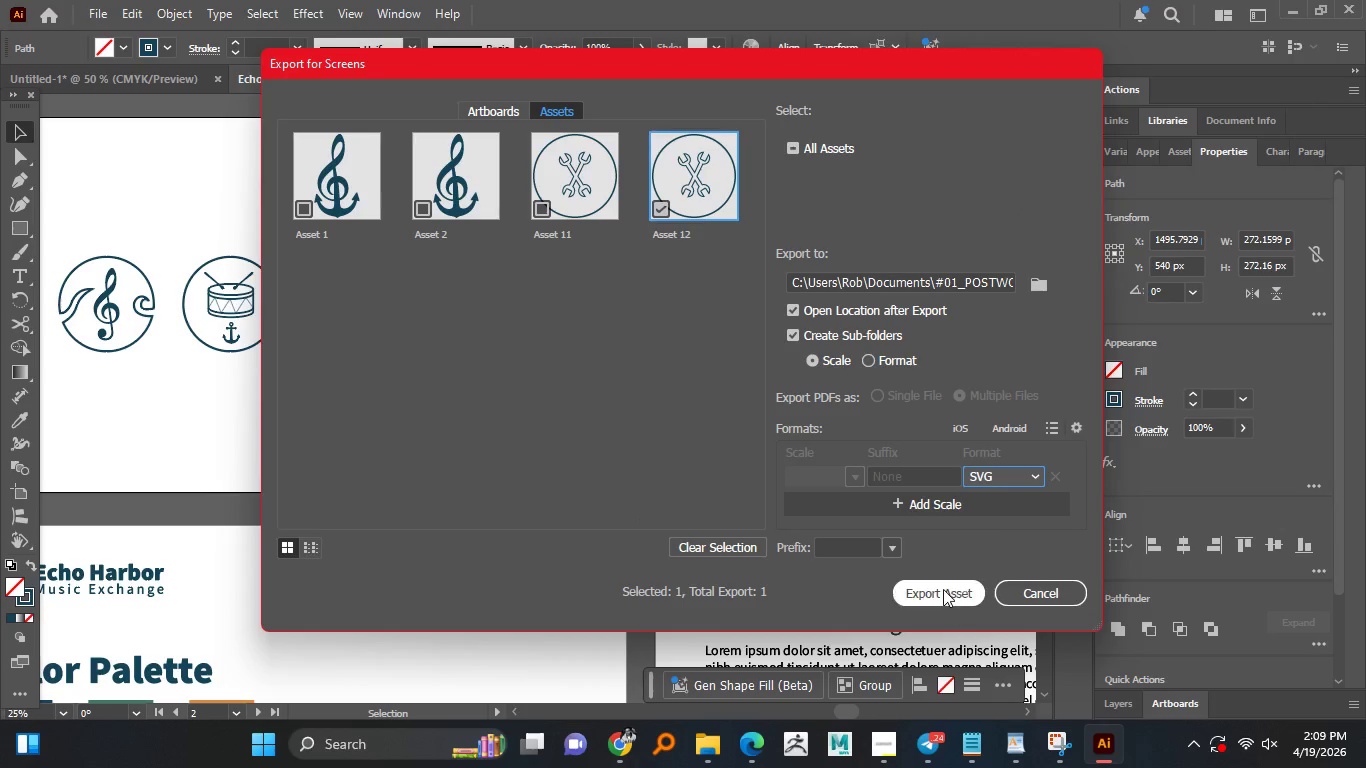 
left_click([943, 588])
 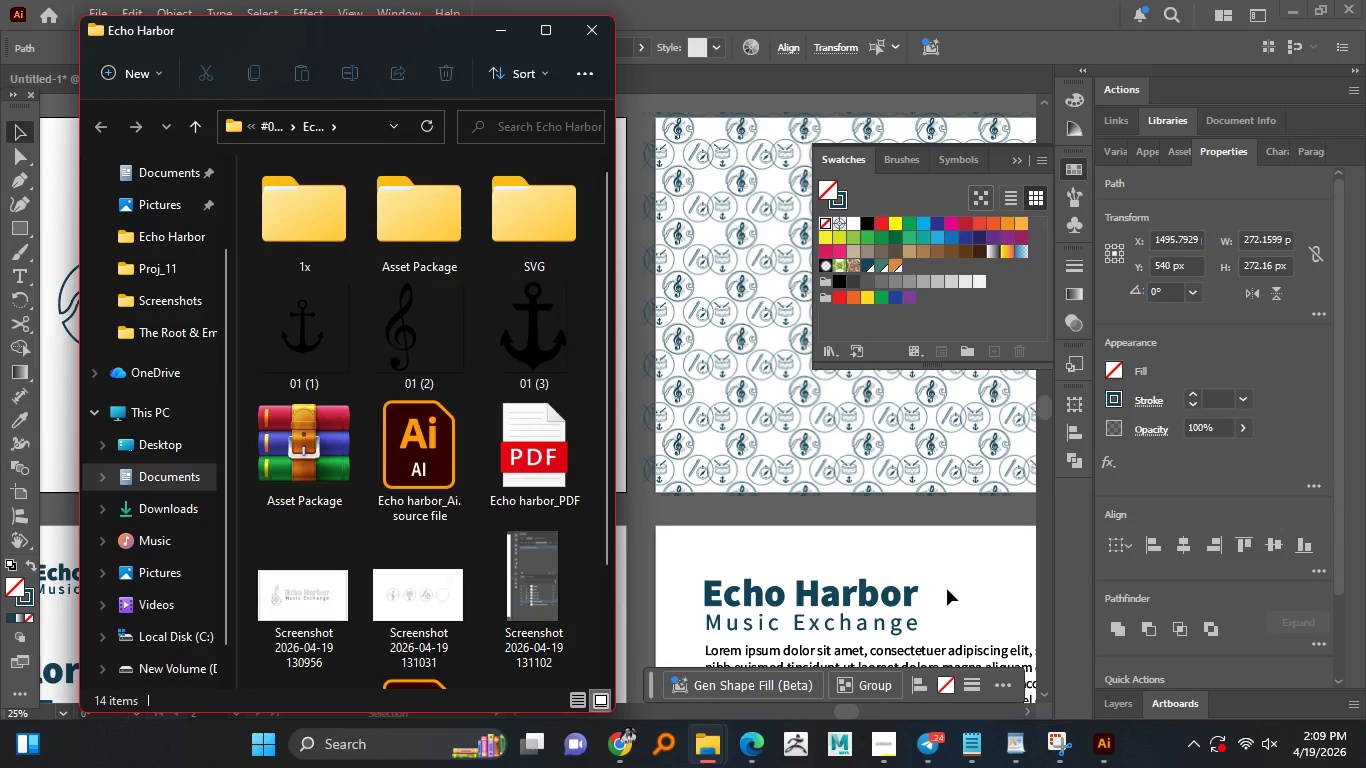 
wait(5.34)
 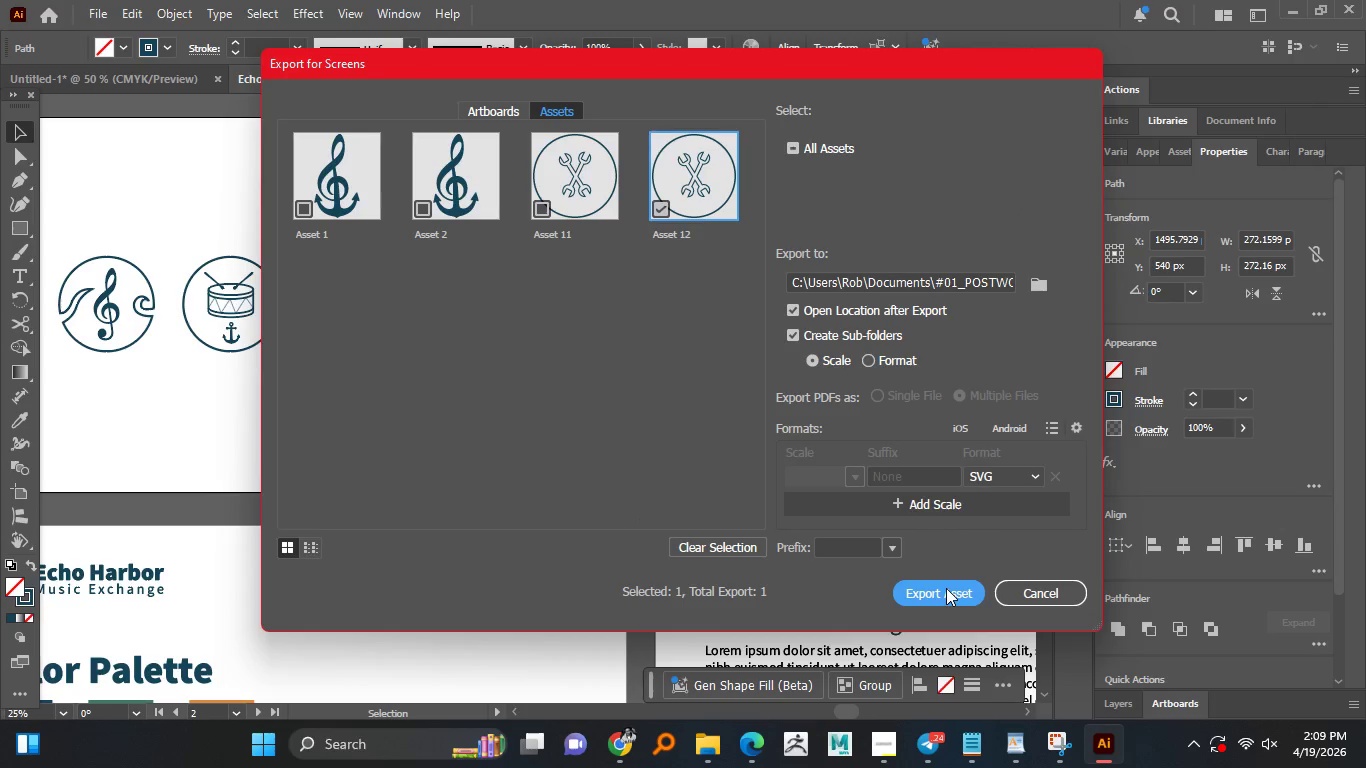 
left_click([671, 343])
 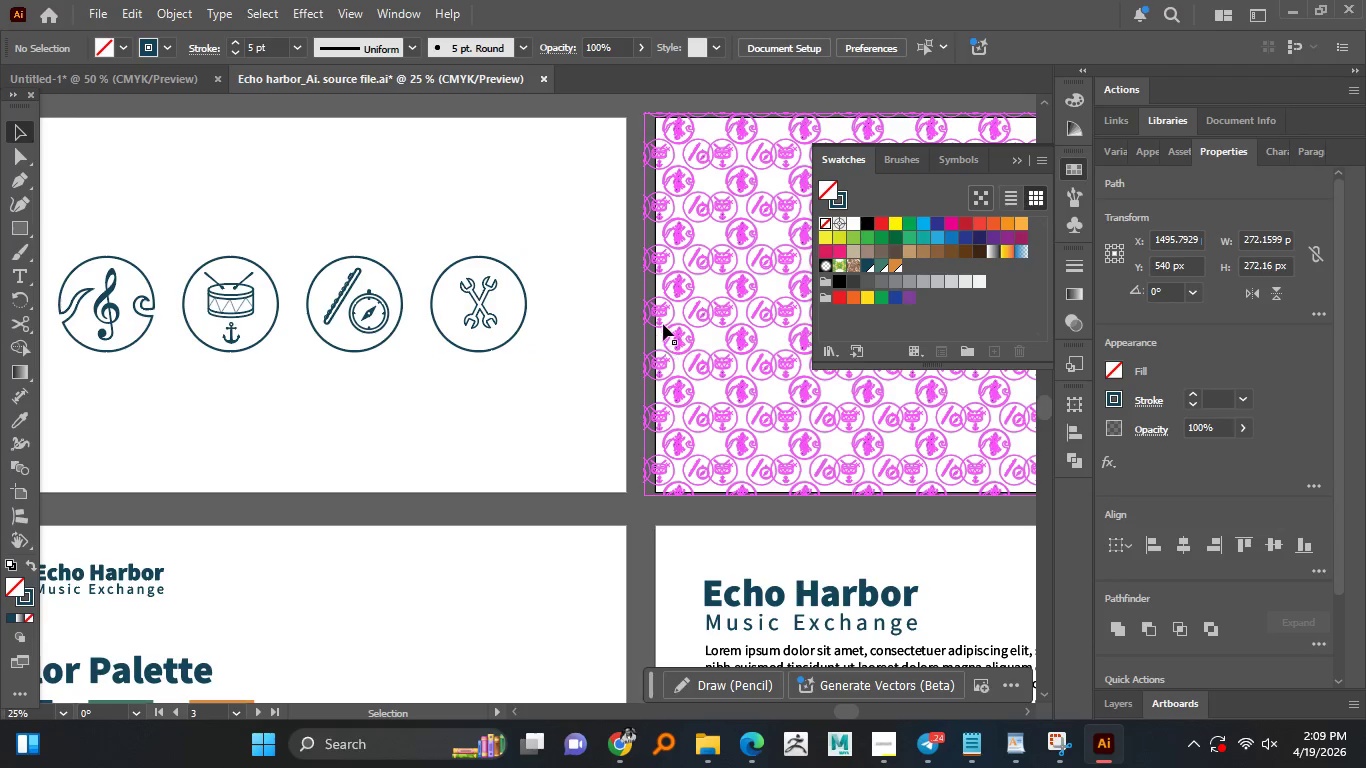 
left_click([663, 322])
 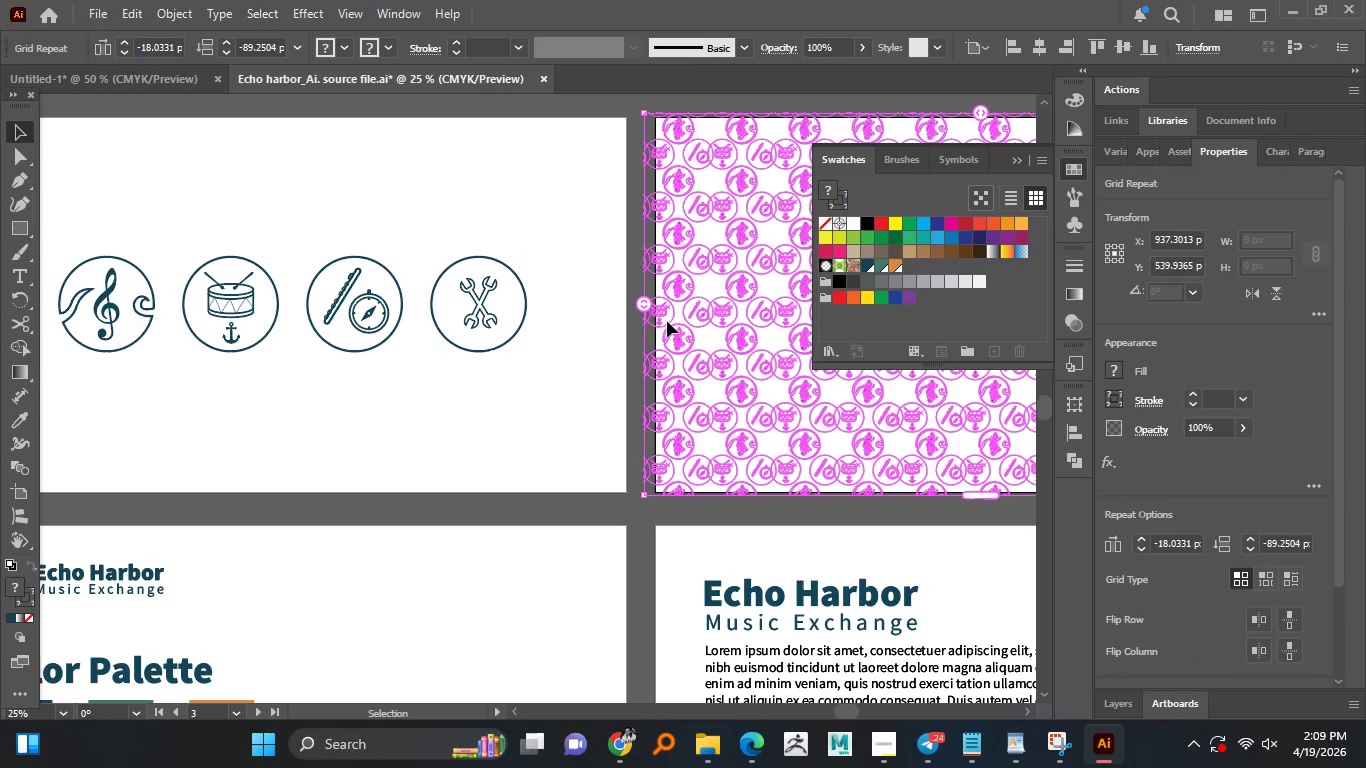 
hold_key(key=AltLeft, duration=1.55)
 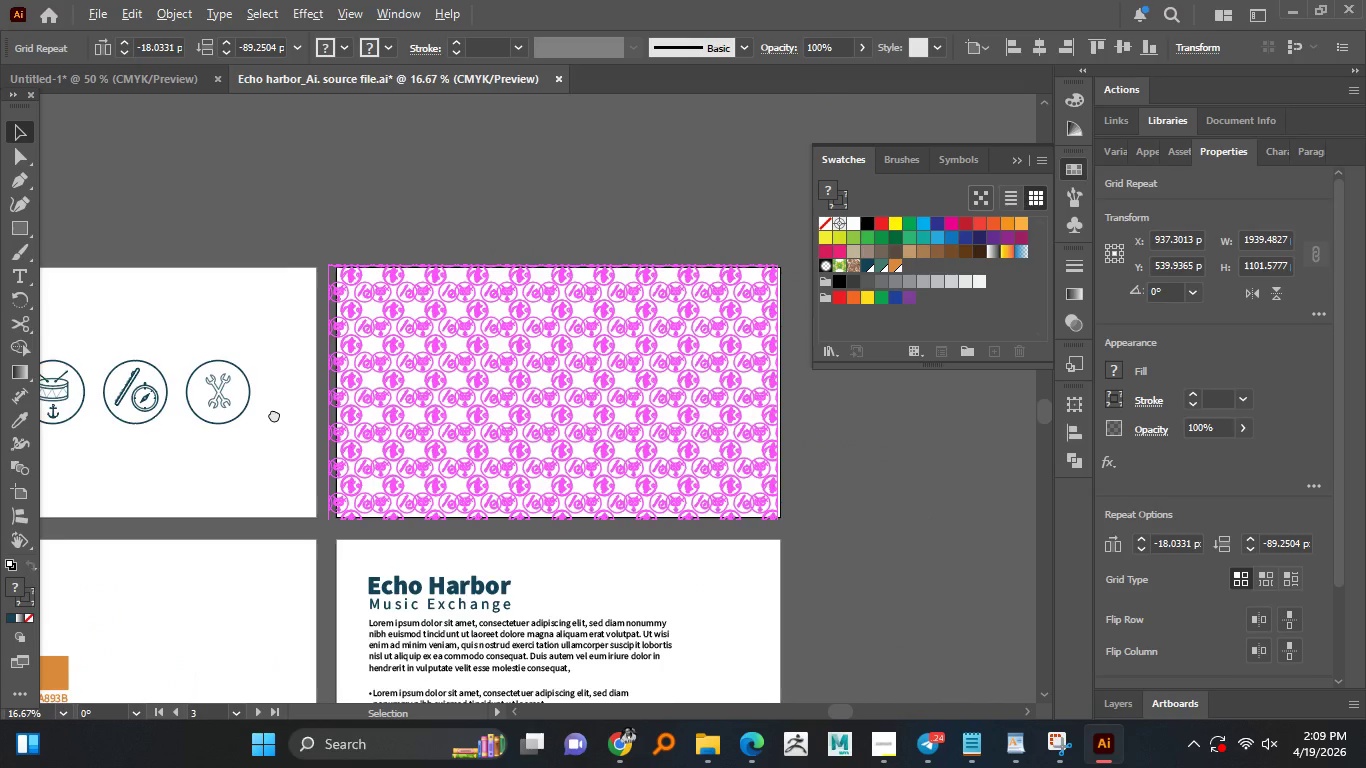 
hold_key(key=AltLeft, duration=1.09)
 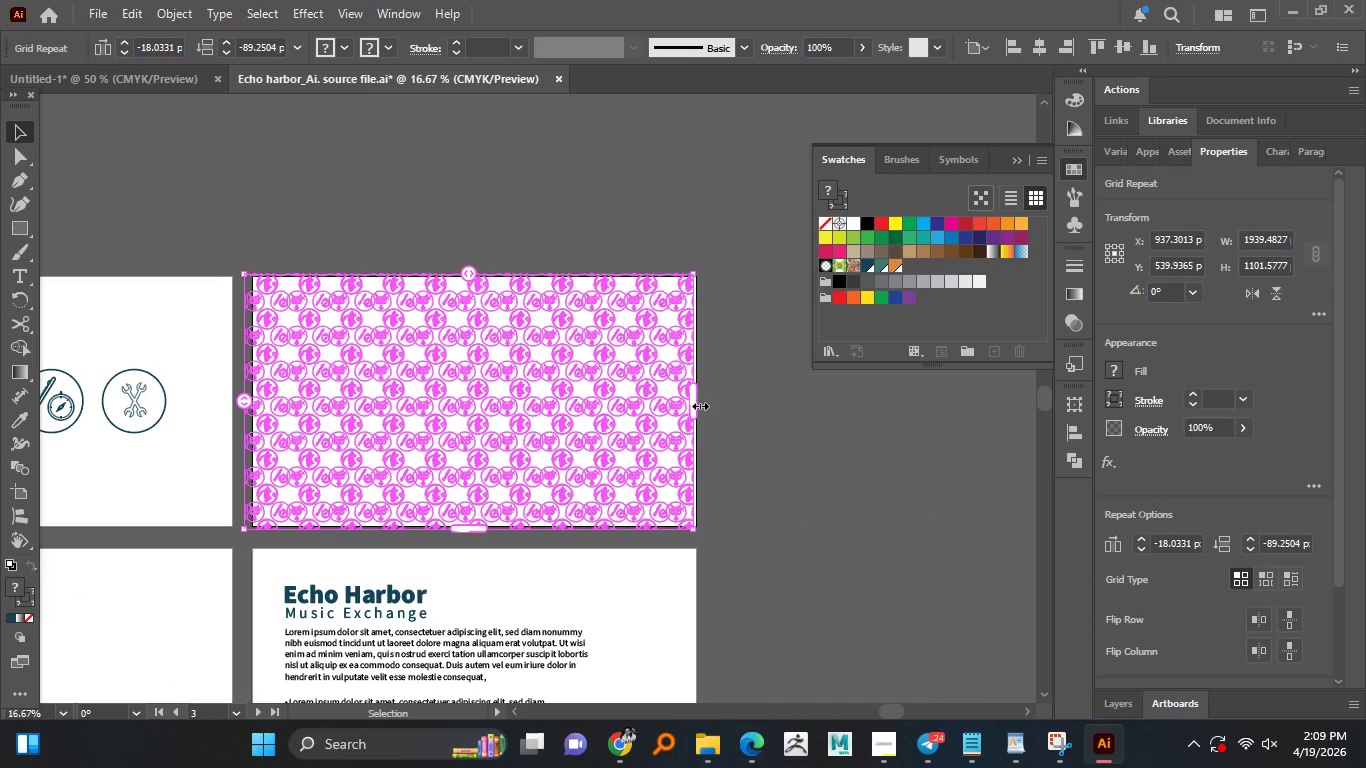 
scroll: coordinate [663, 323], scroll_direction: down, amount: 1.0
 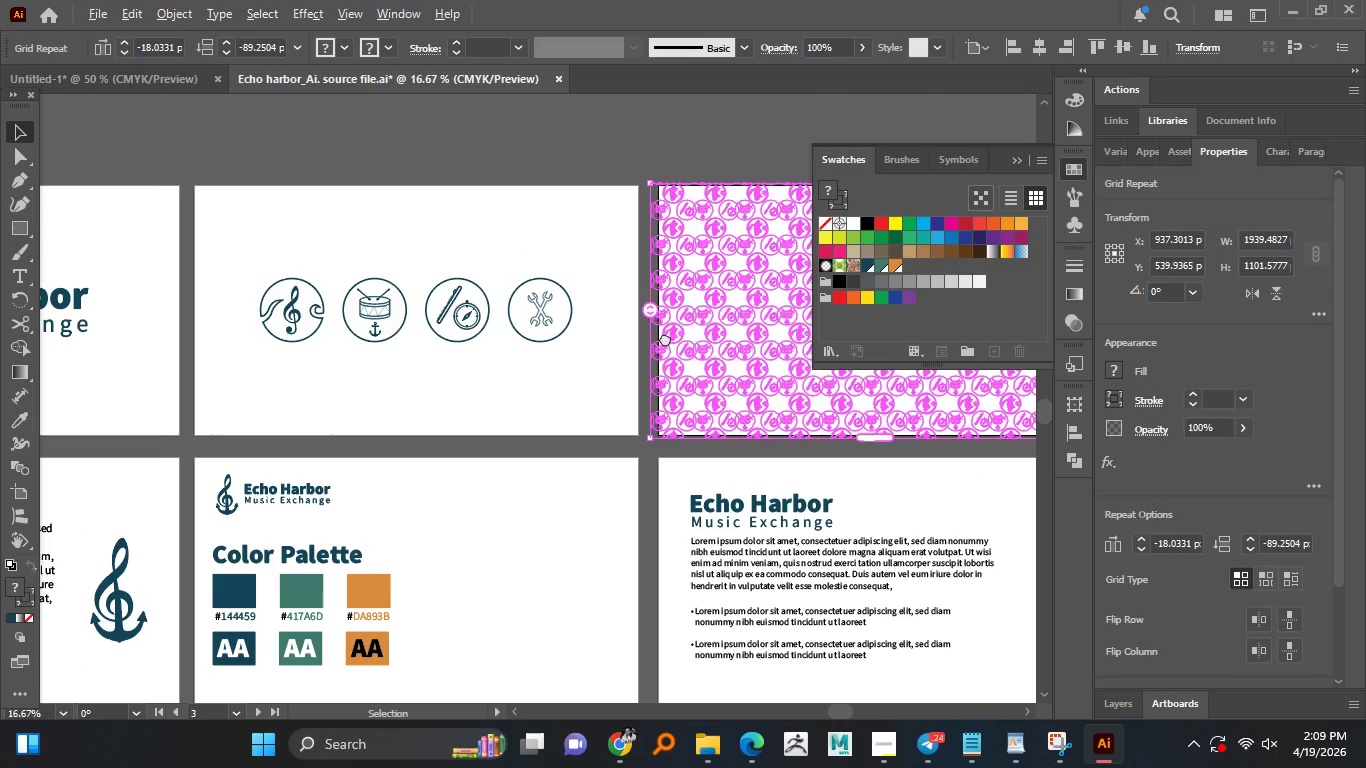 
left_click_drag(start_coordinate=[698, 404], to_coordinate=[670, 403])
 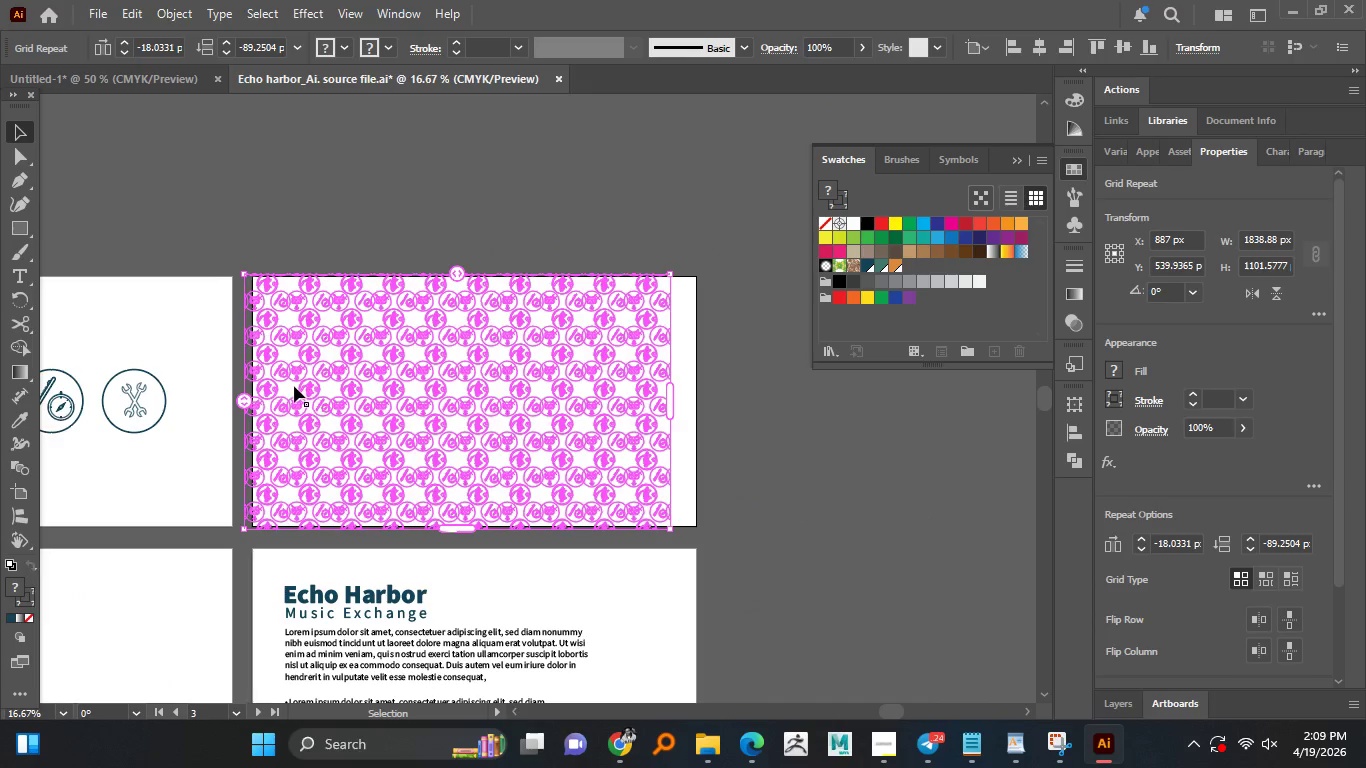 
key(Alt+AltLeft)
 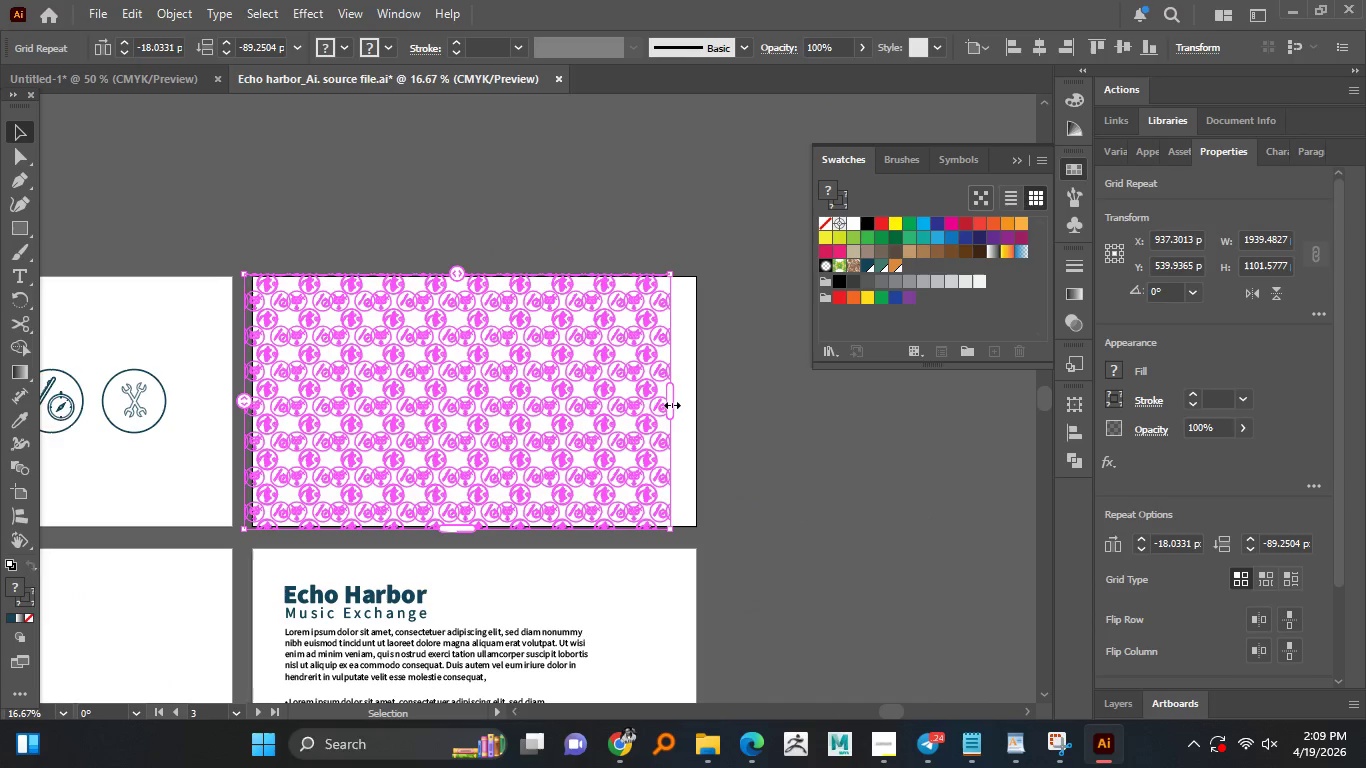 
hold_key(key=AltLeft, duration=0.64)
scroll: coordinate [294, 386], scroll_direction: up, amount: 2.0
 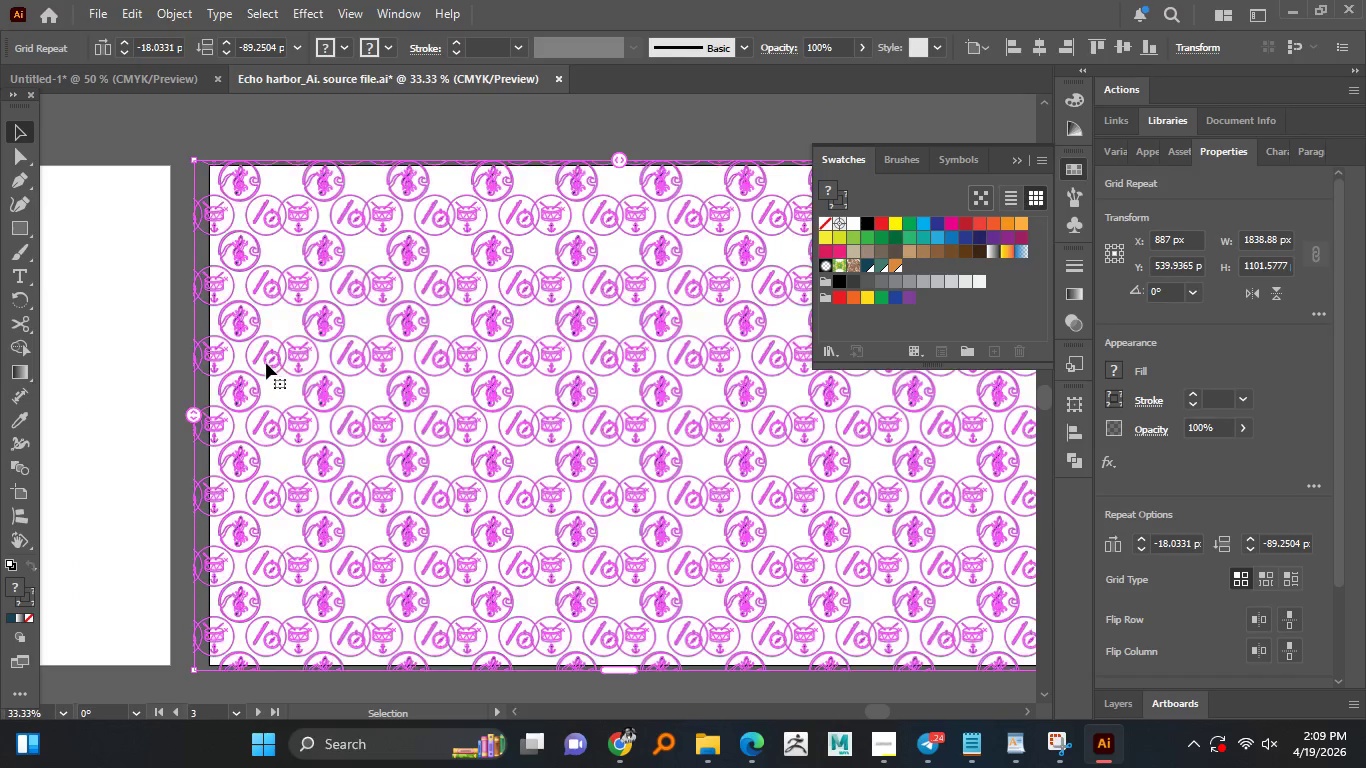 
left_click_drag(start_coordinate=[266, 363], to_coordinate=[280, 363])
 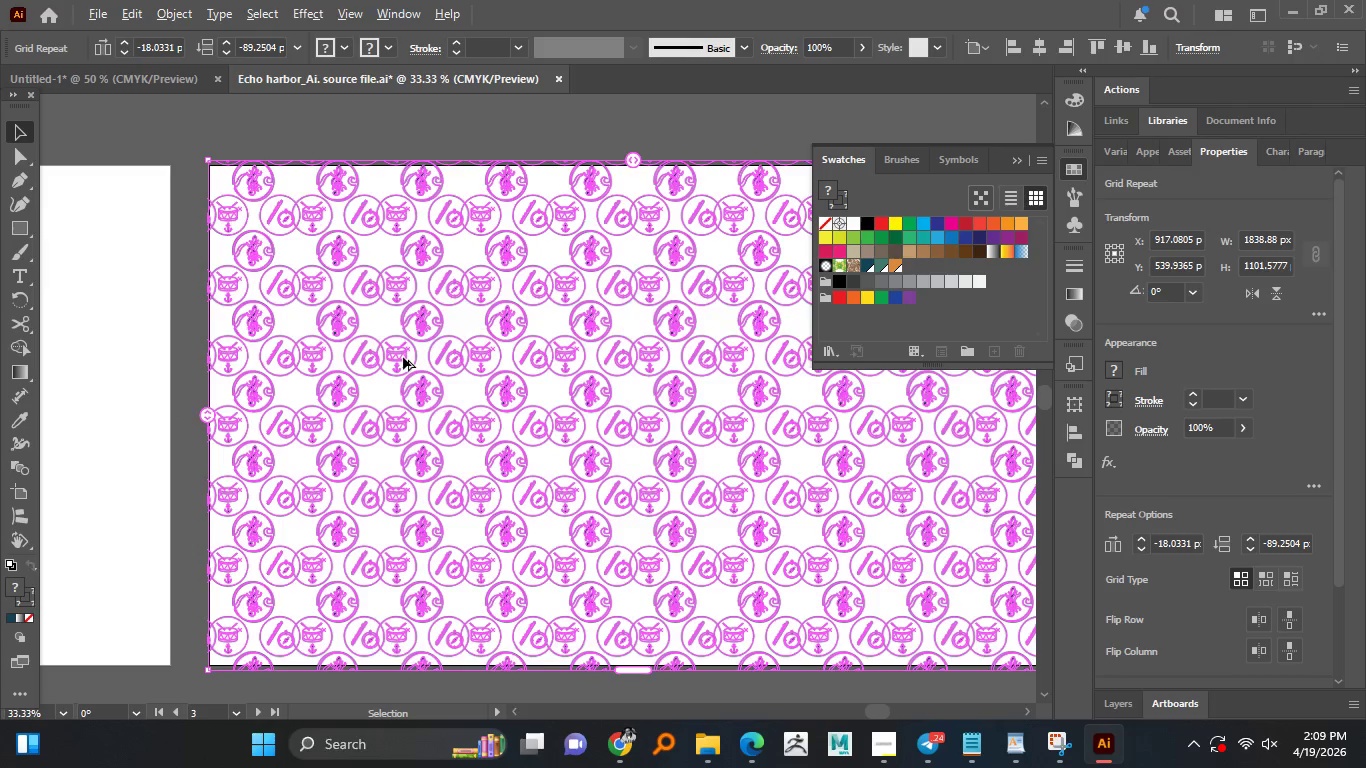 
hold_key(key=ShiftLeft, duration=1.08)
 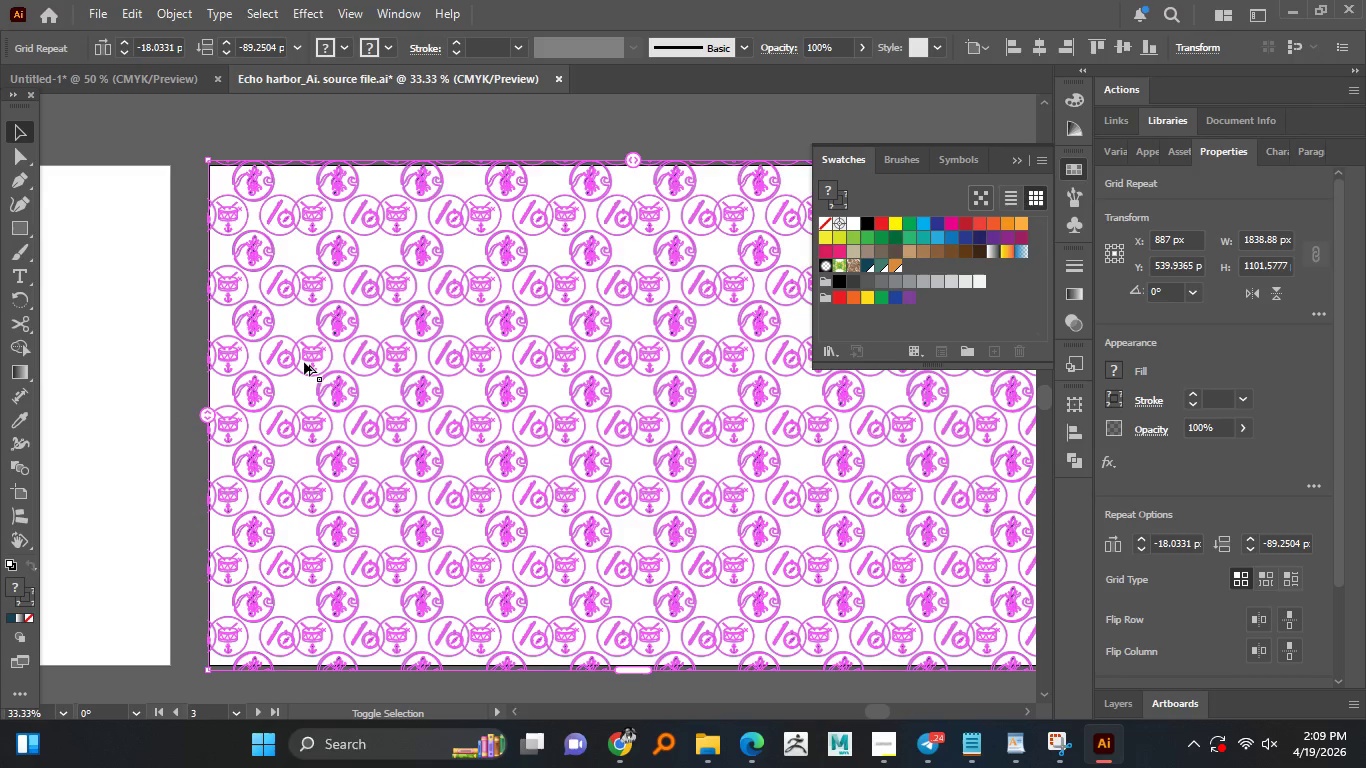 
hold_key(key=AltLeft, duration=1.52)
scroll: coordinate [403, 357], scroll_direction: down, amount: 1.0
 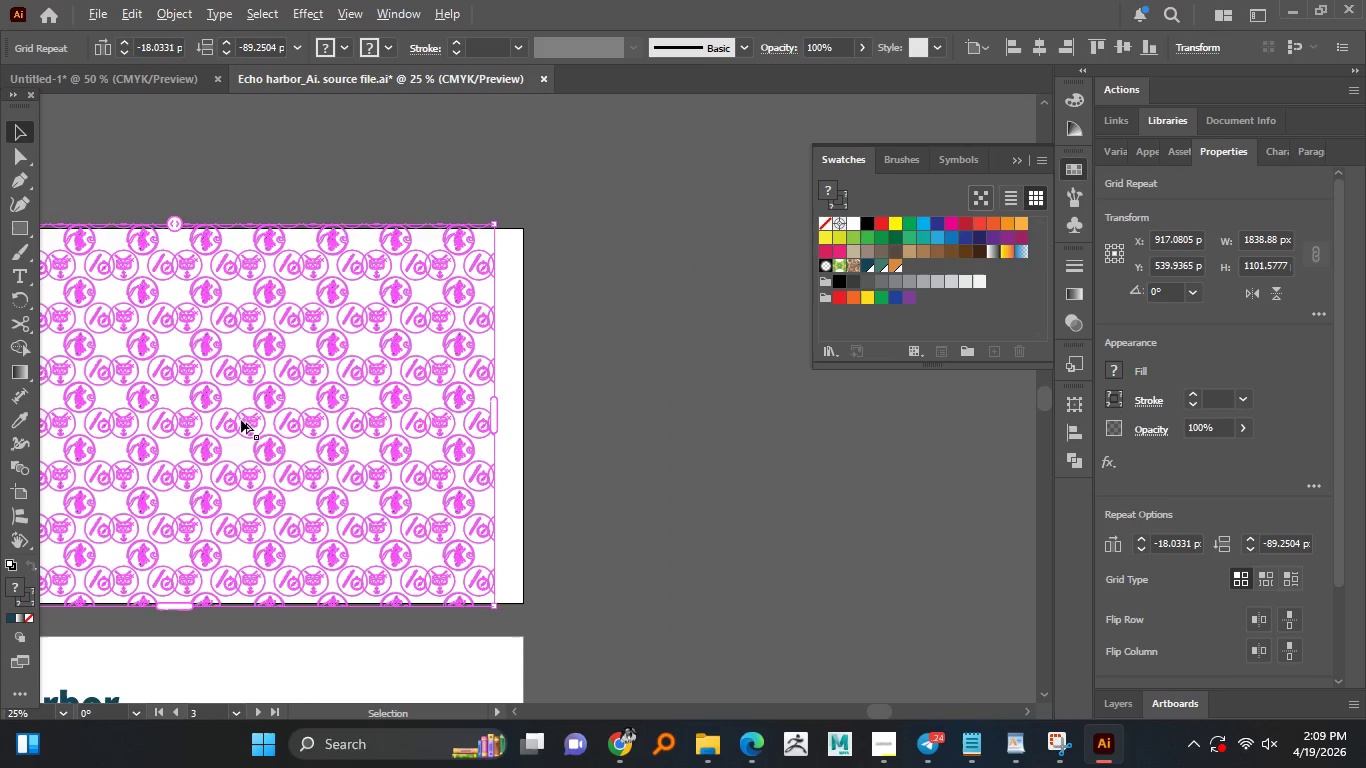 
hold_key(key=AltLeft, duration=0.48)
scroll: coordinate [500, 403], scroll_direction: up, amount: 1.0
 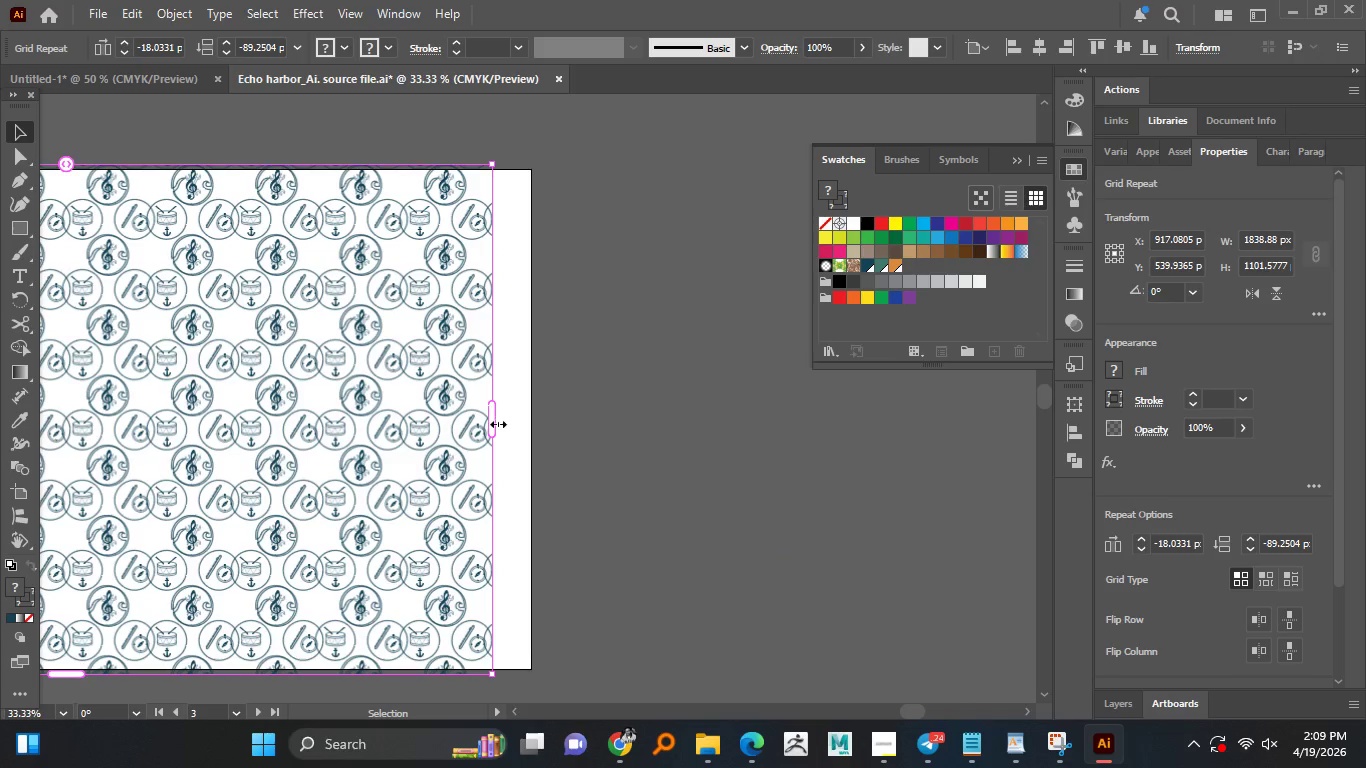 
left_click_drag(start_coordinate=[496, 422], to_coordinate=[530, 409])
 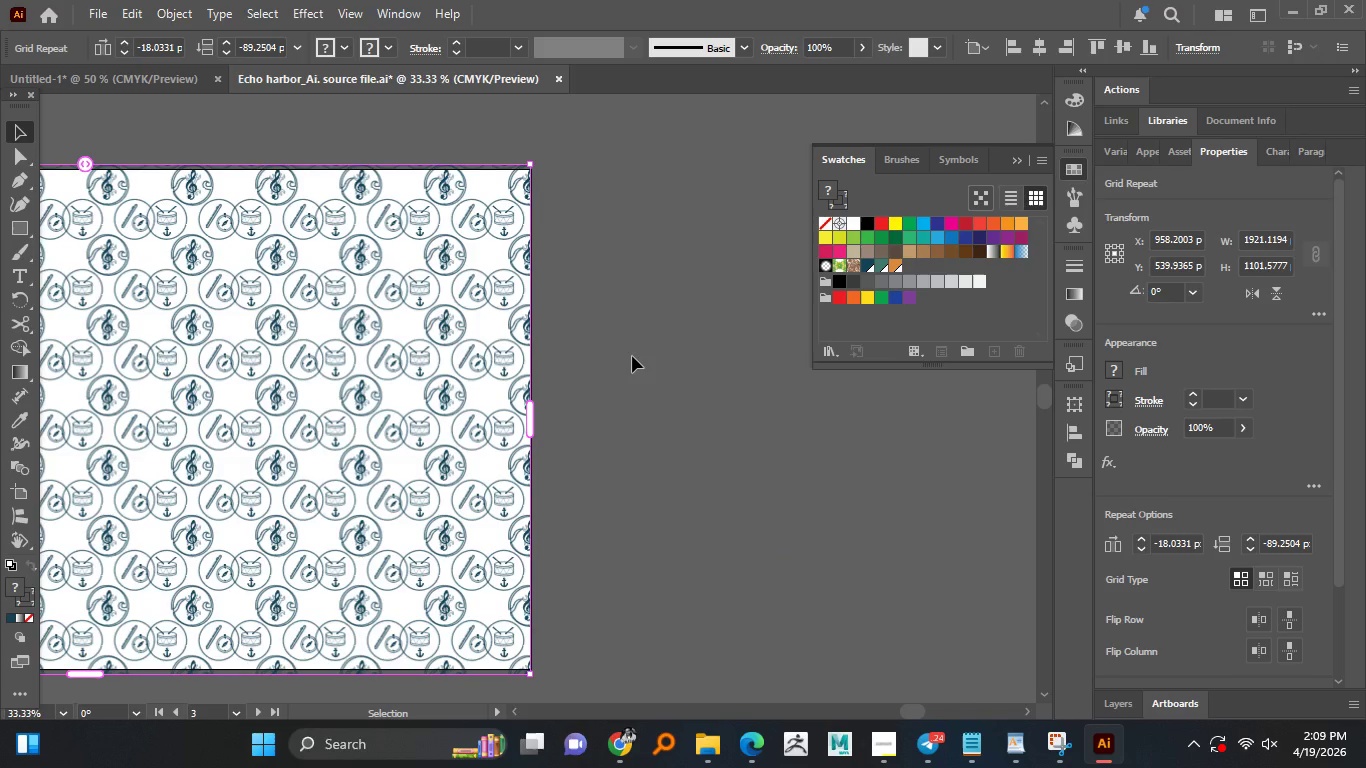 
left_click([632, 356])
 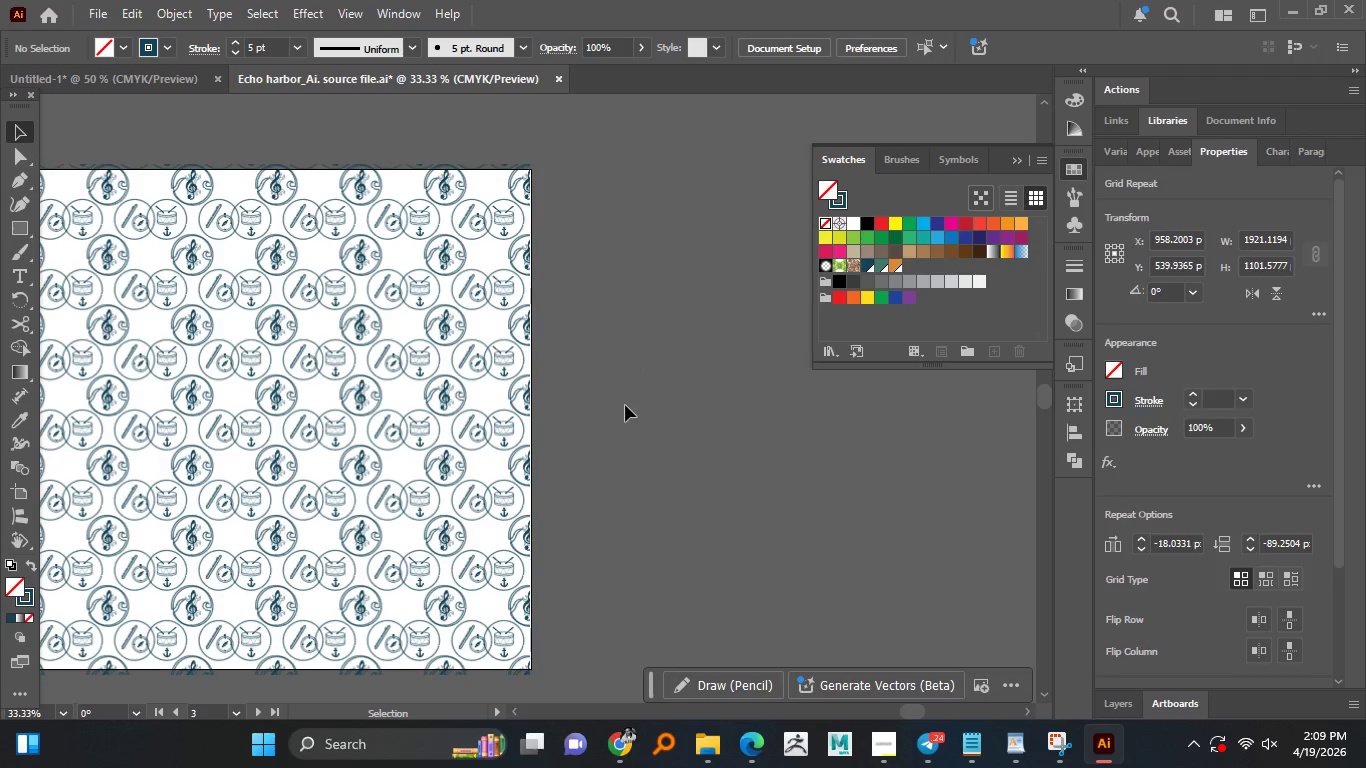 
hold_key(key=AltLeft, duration=1.52)
scroll: coordinate [625, 406], scroll_direction: down, amount: 2.0
 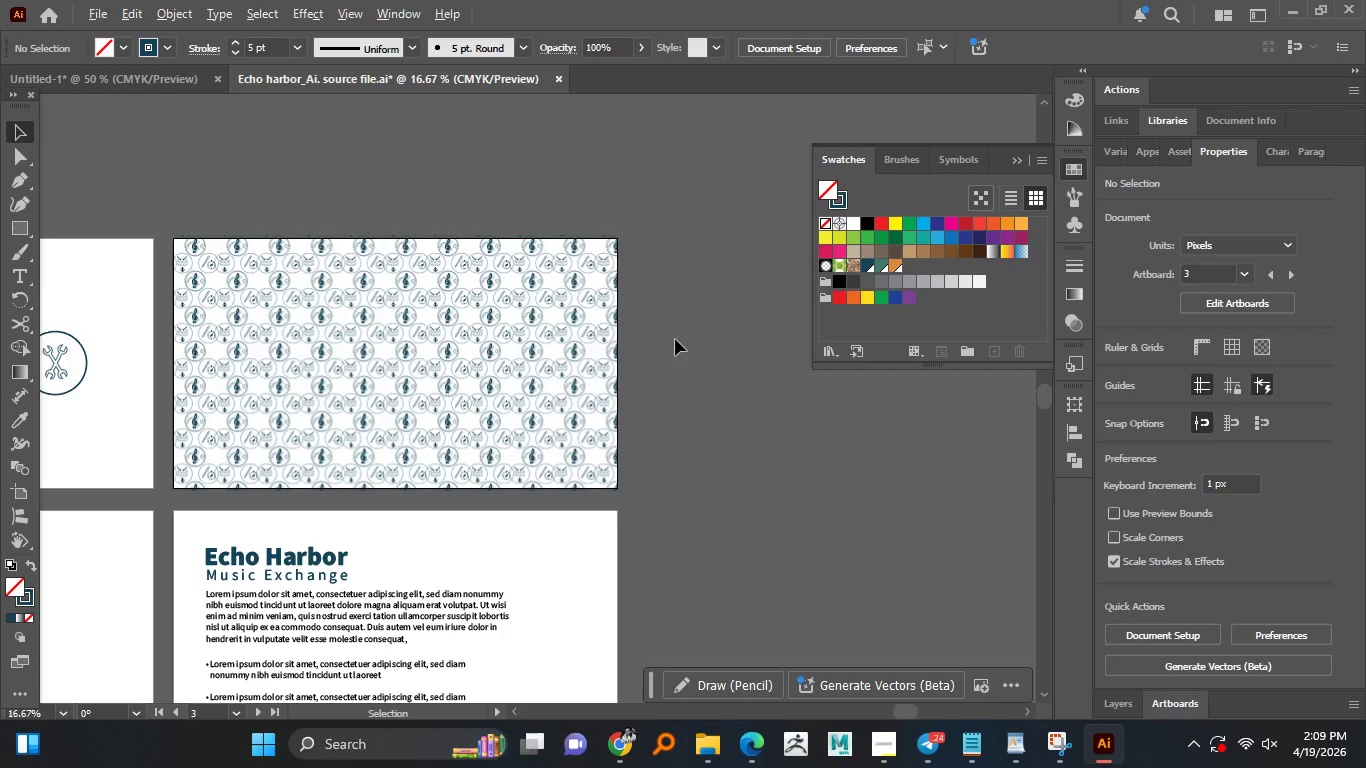 
hold_key(key=AltLeft, duration=1.5)
 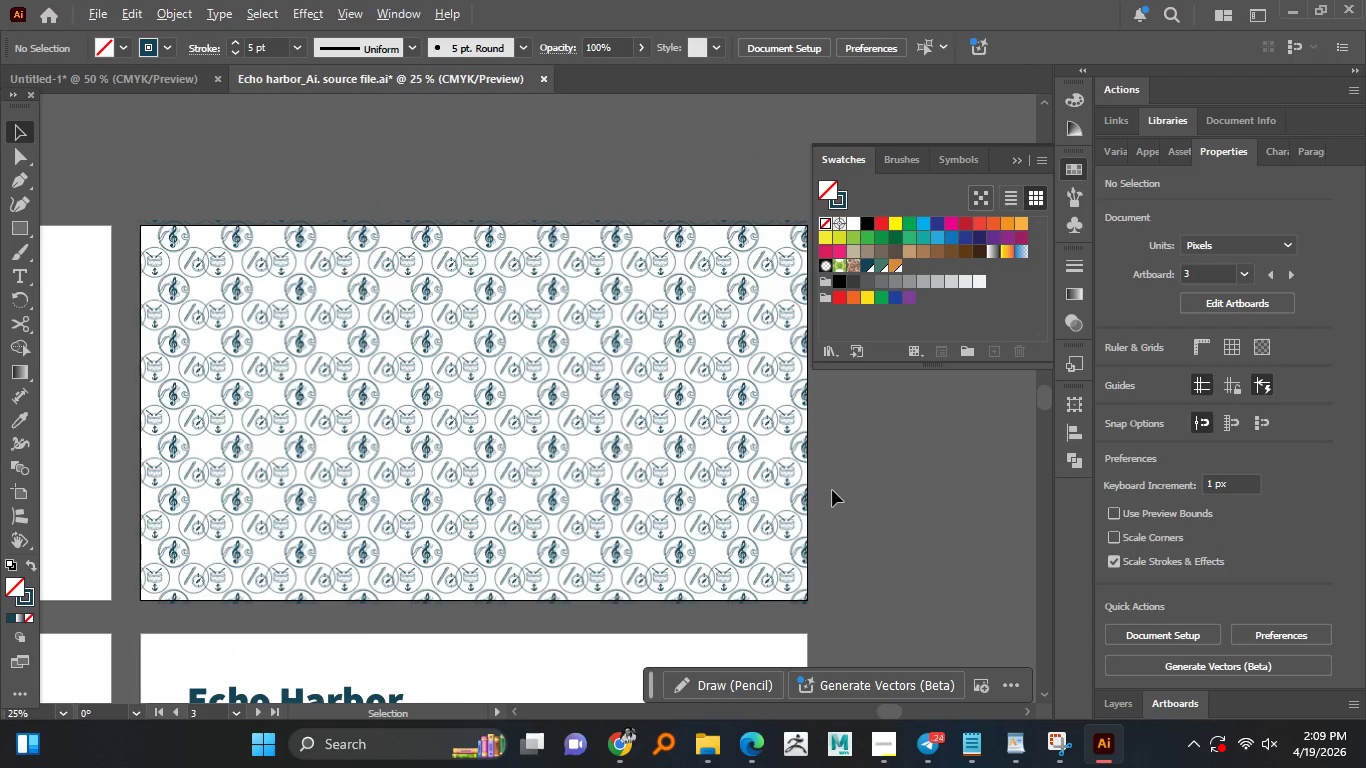 
scroll: coordinate [535, 377], scroll_direction: up, amount: 3.0
 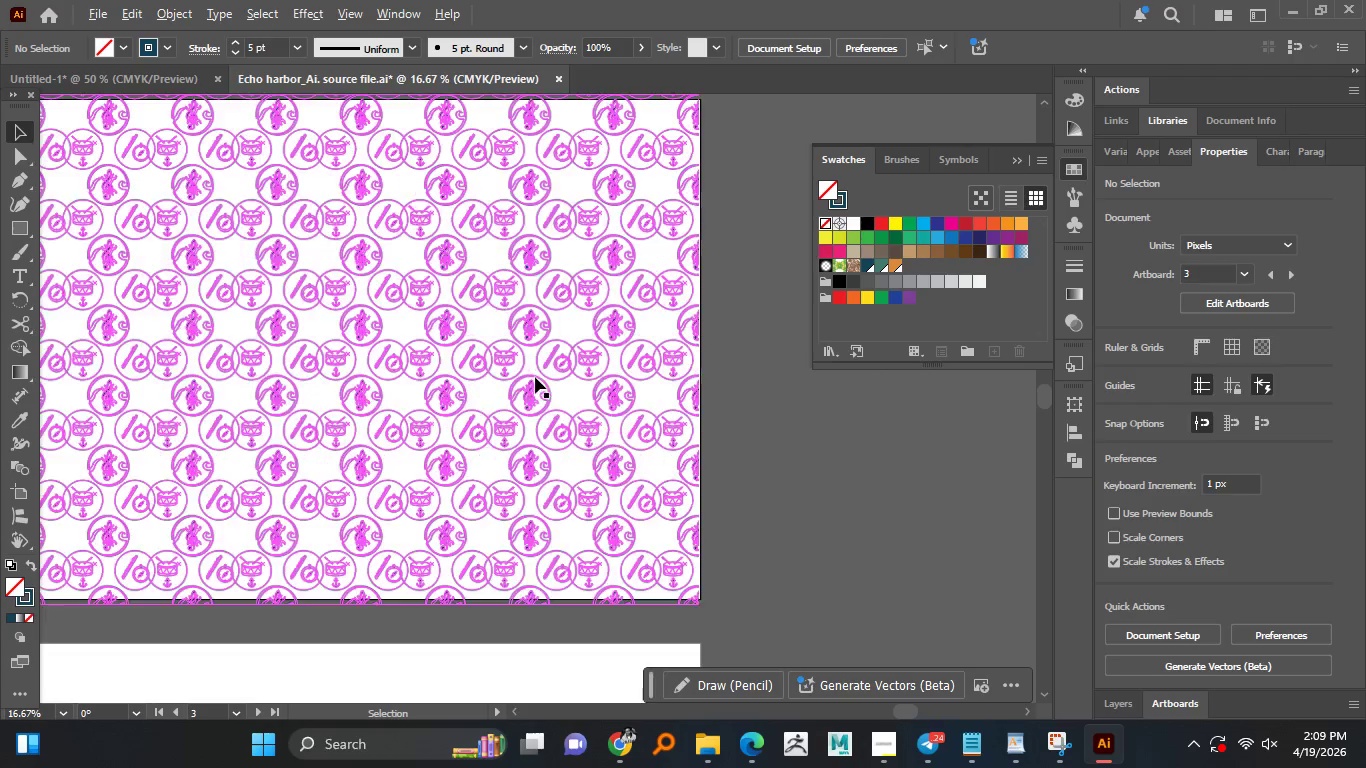 
hold_key(key=AltLeft, duration=1.5)
scroll: coordinate [832, 490], scroll_direction: down, amount: 3.0
 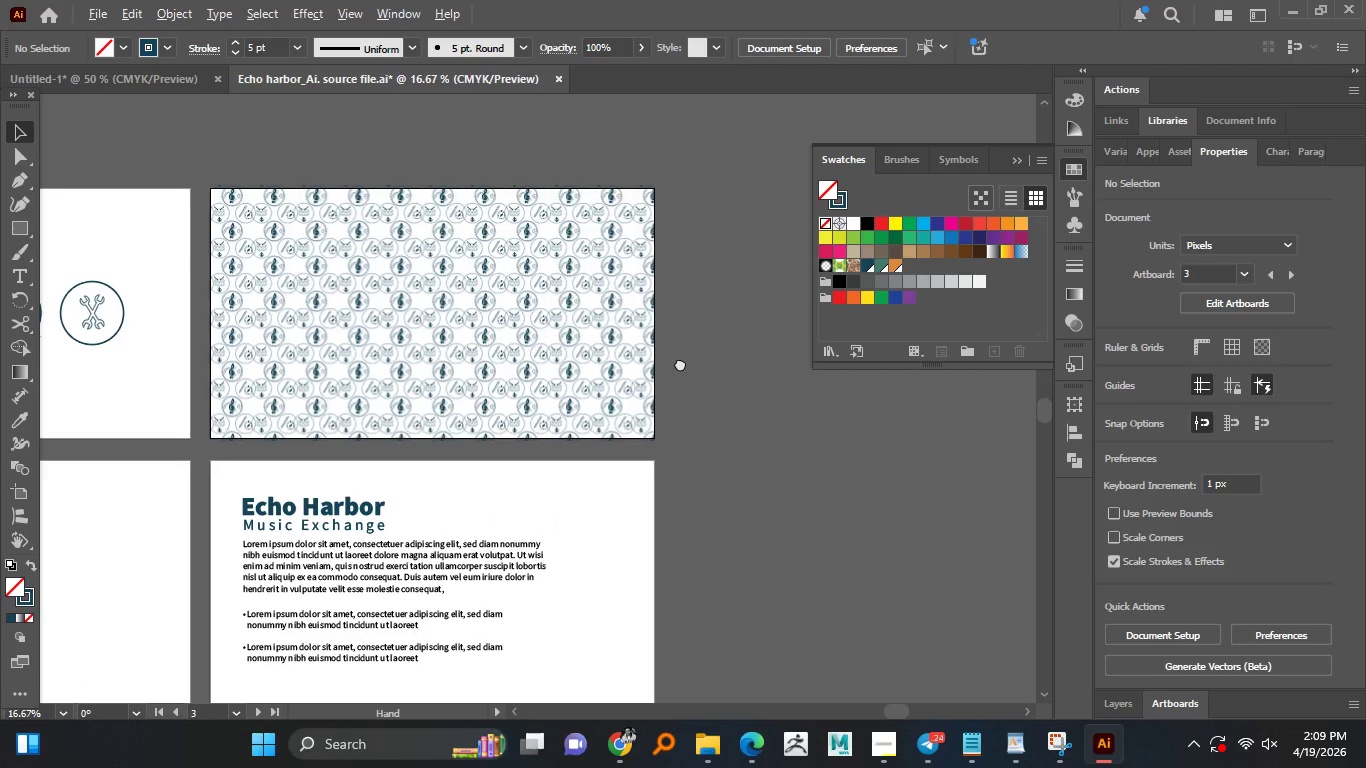 
hold_key(key=AltLeft, duration=0.62)
 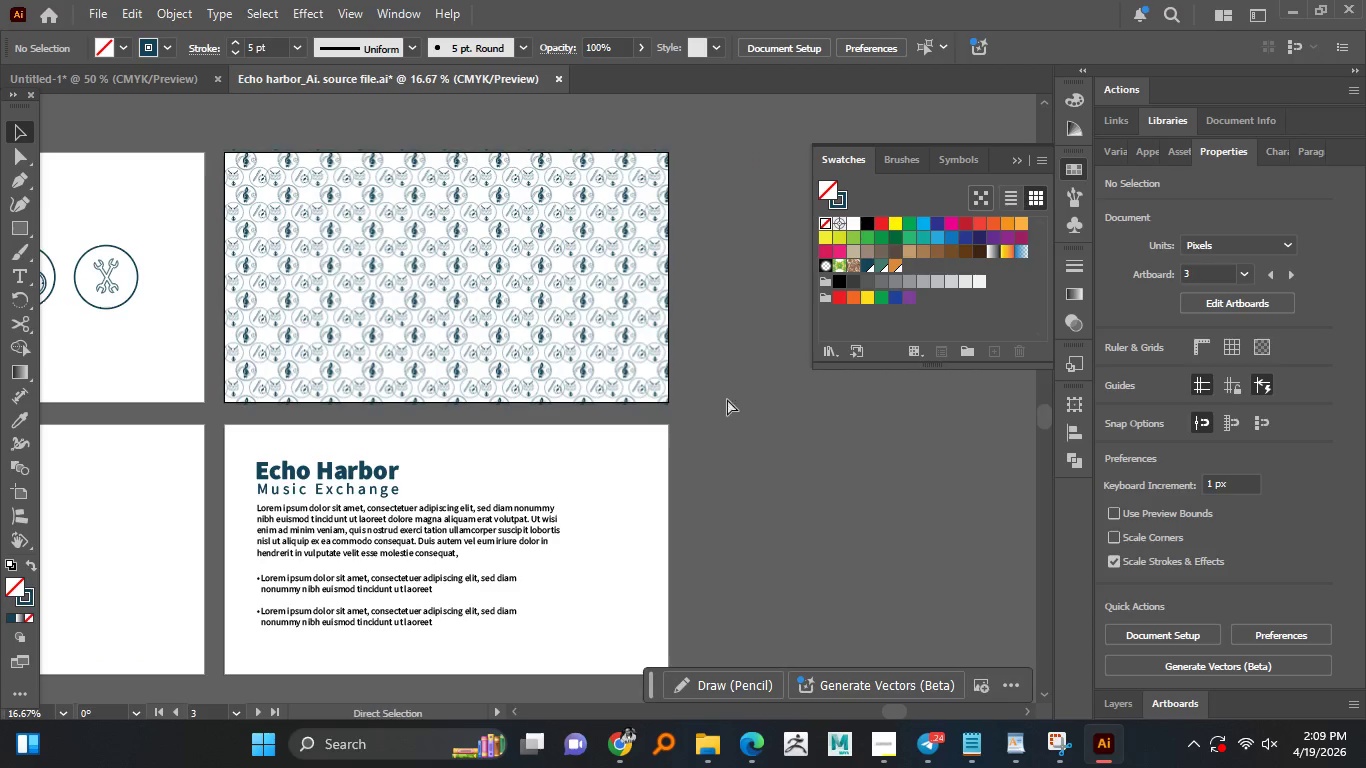 
key(Control+D)
 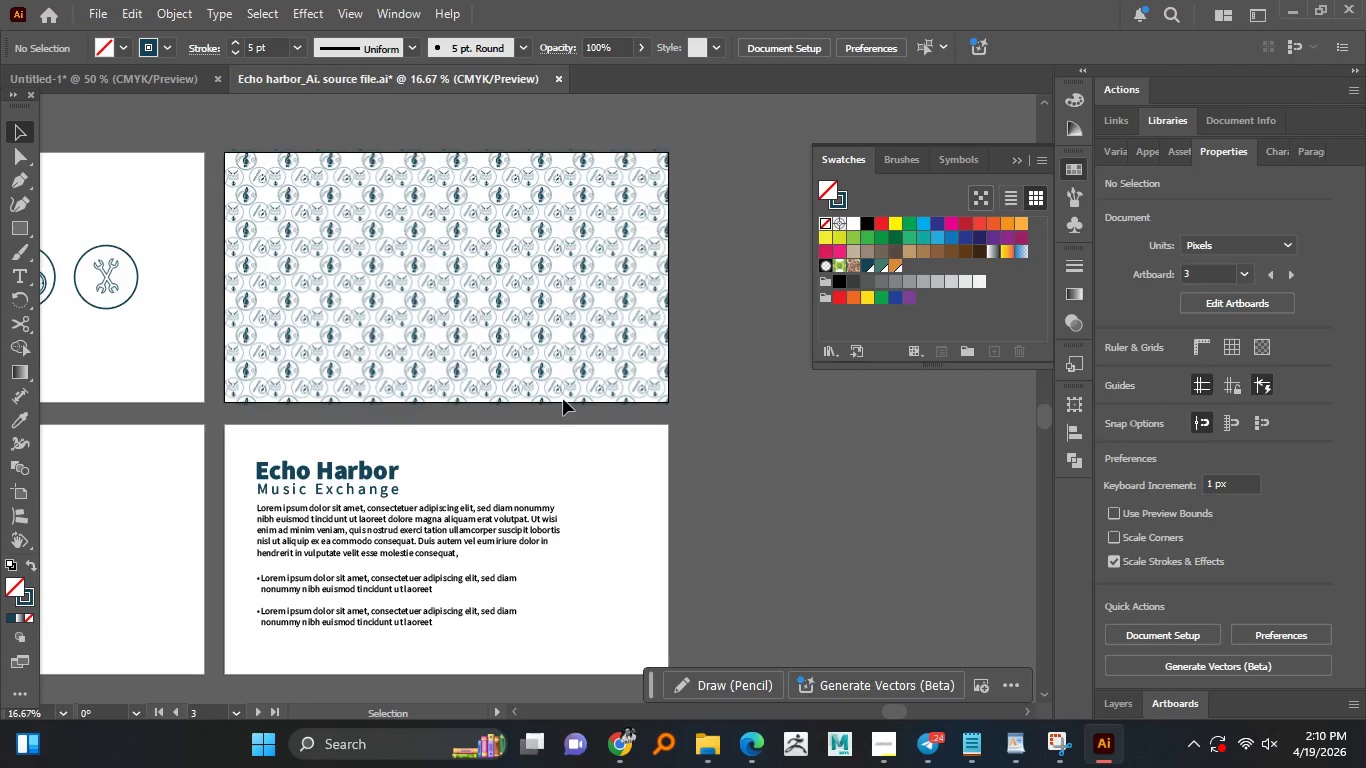 
wait(35.3)
 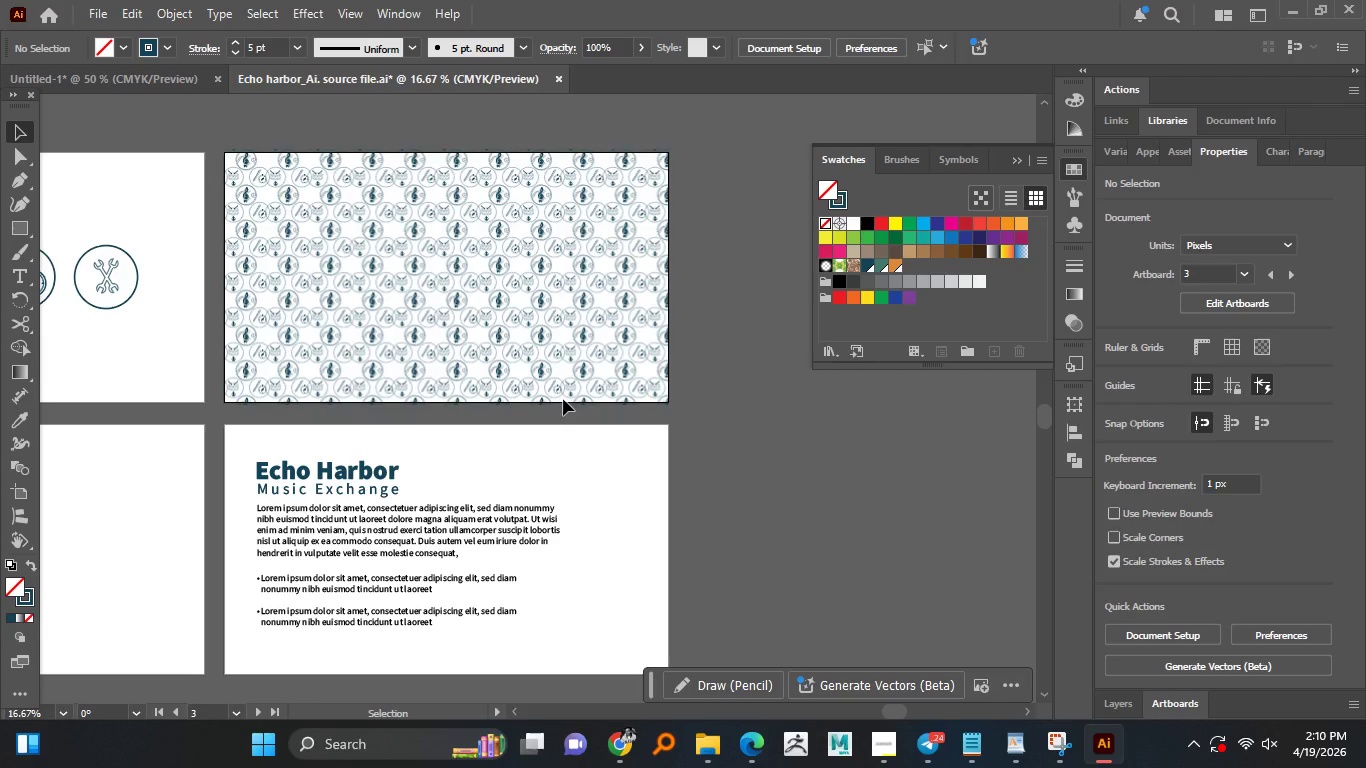 
hold_key(key=AltLeft, duration=1.52)
 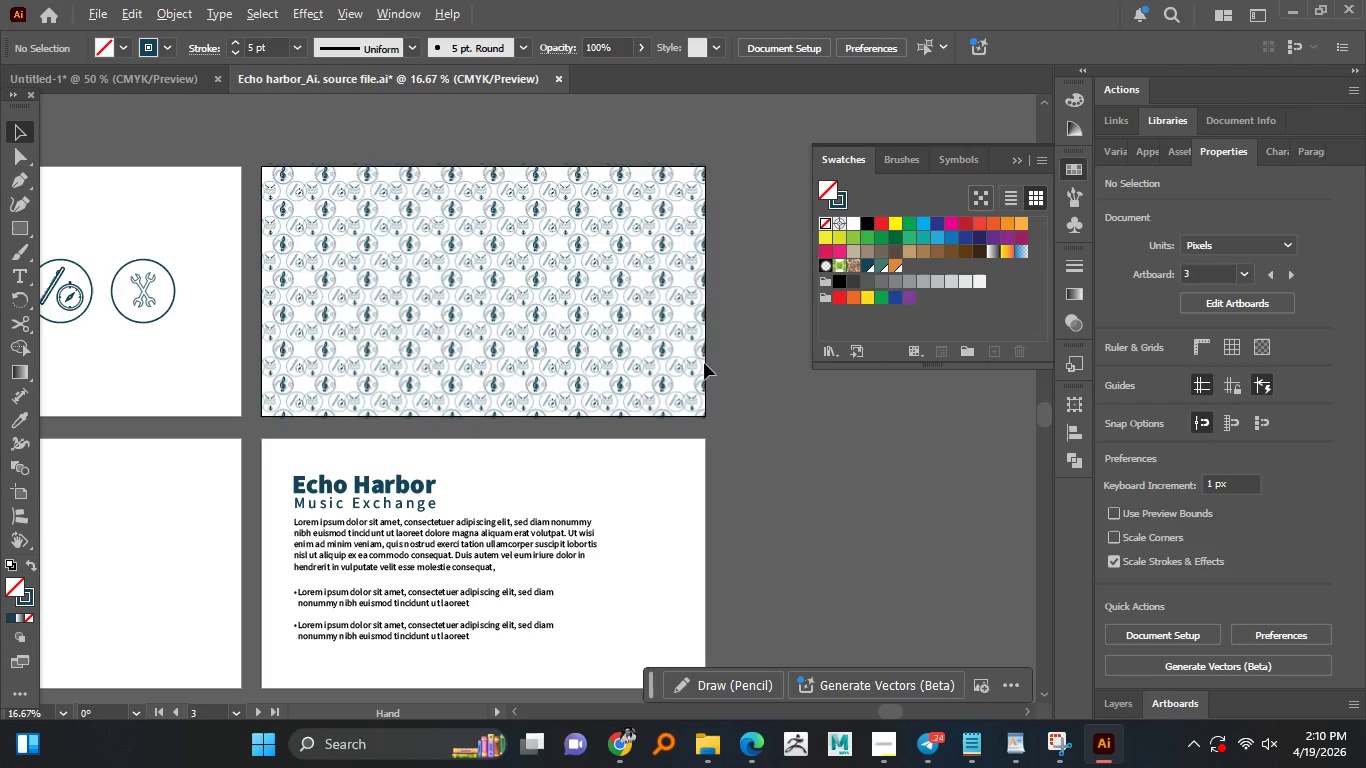 
hold_key(key=AltLeft, duration=1.5)
 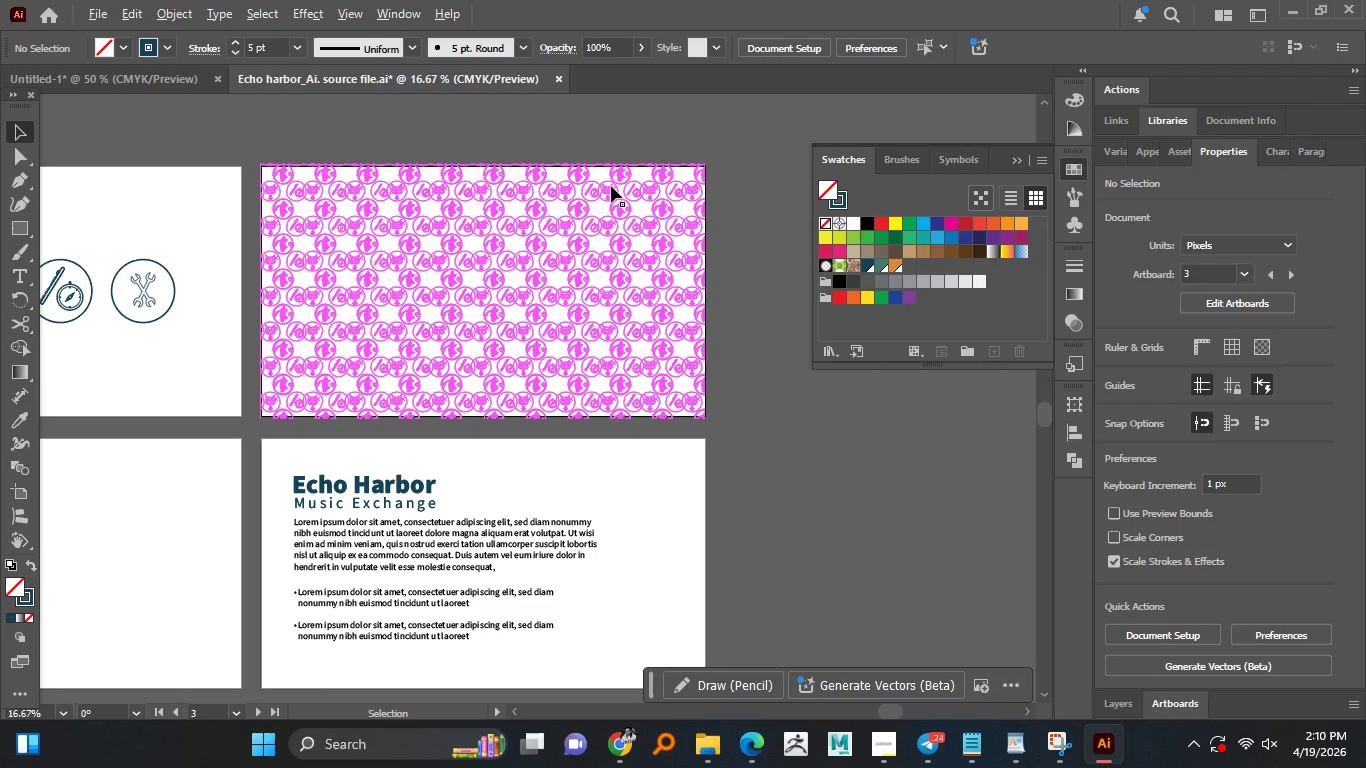 
hold_key(key=AltLeft, duration=1.5)
 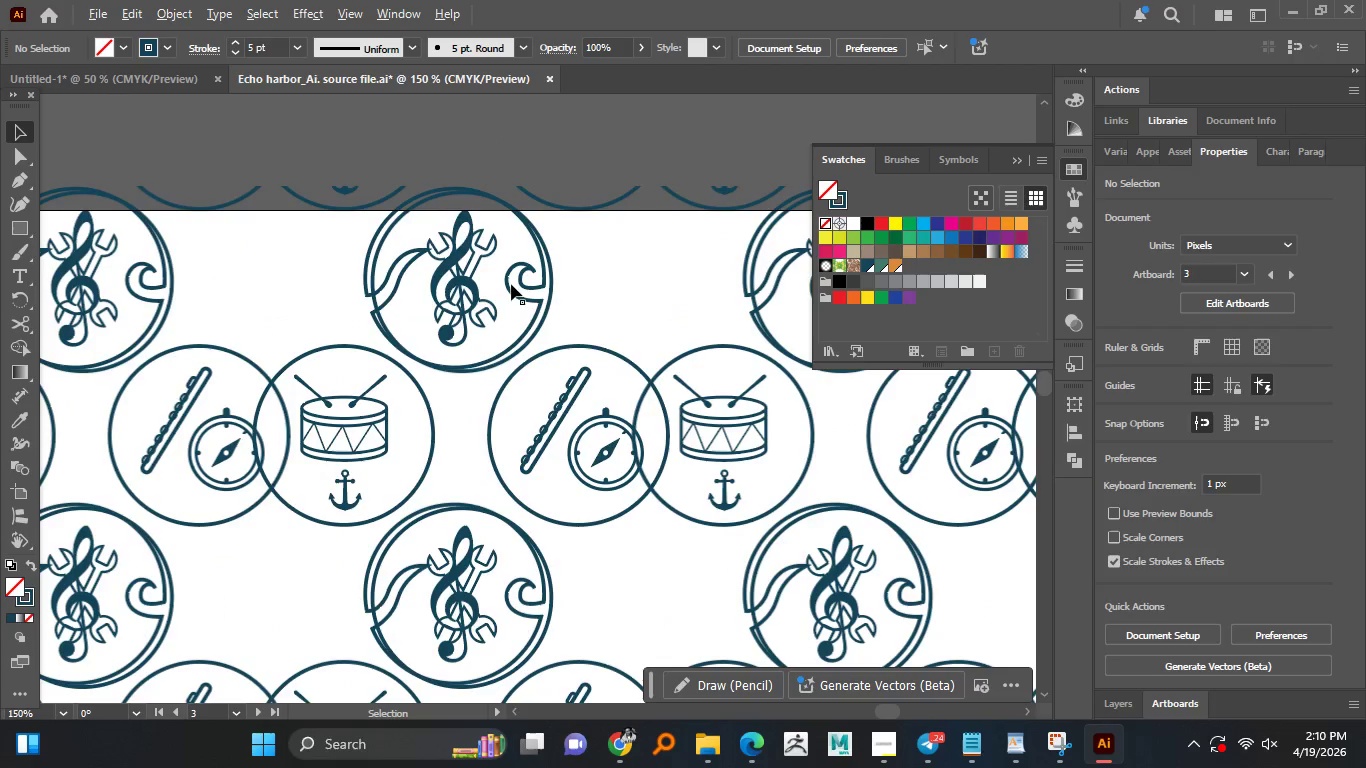 
hold_key(key=AltLeft, duration=0.5)
 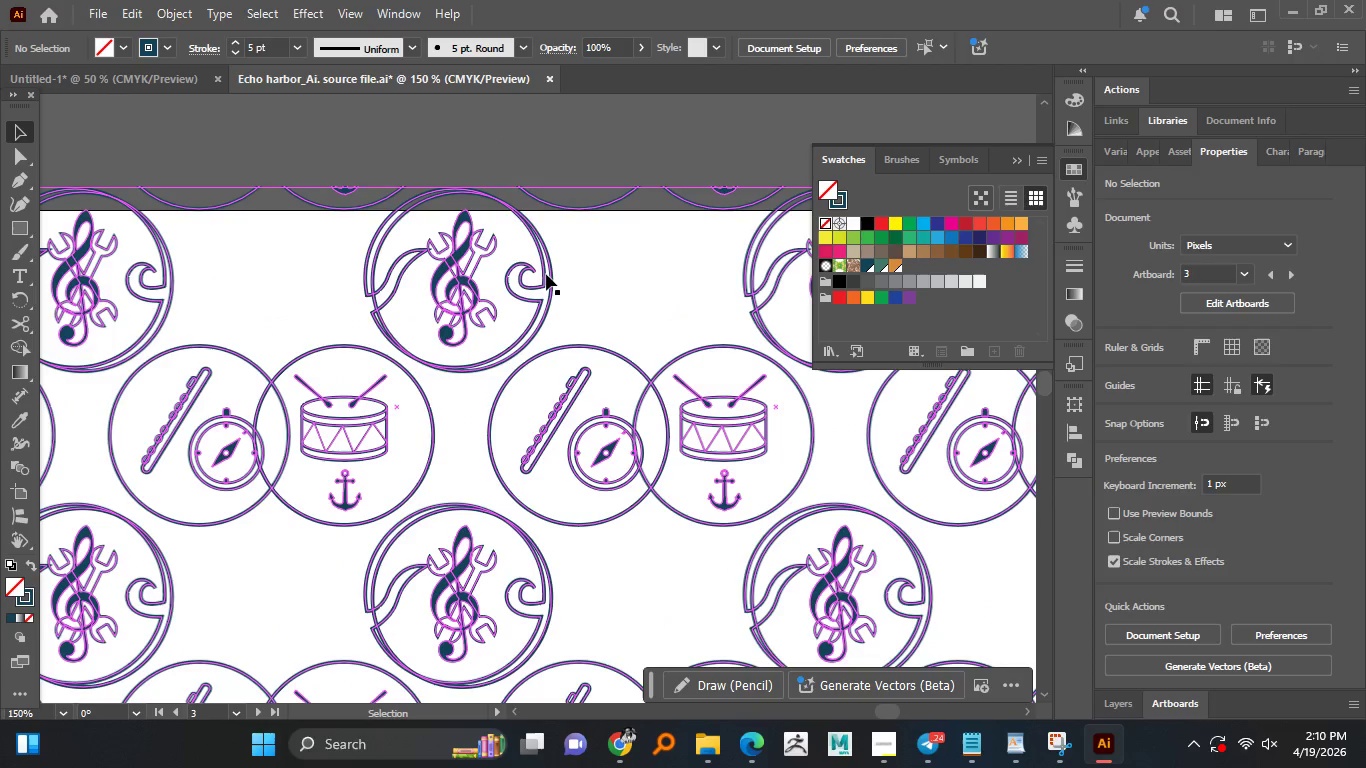 
scroll: coordinate [509, 323], scroll_direction: up, amount: 6.0
 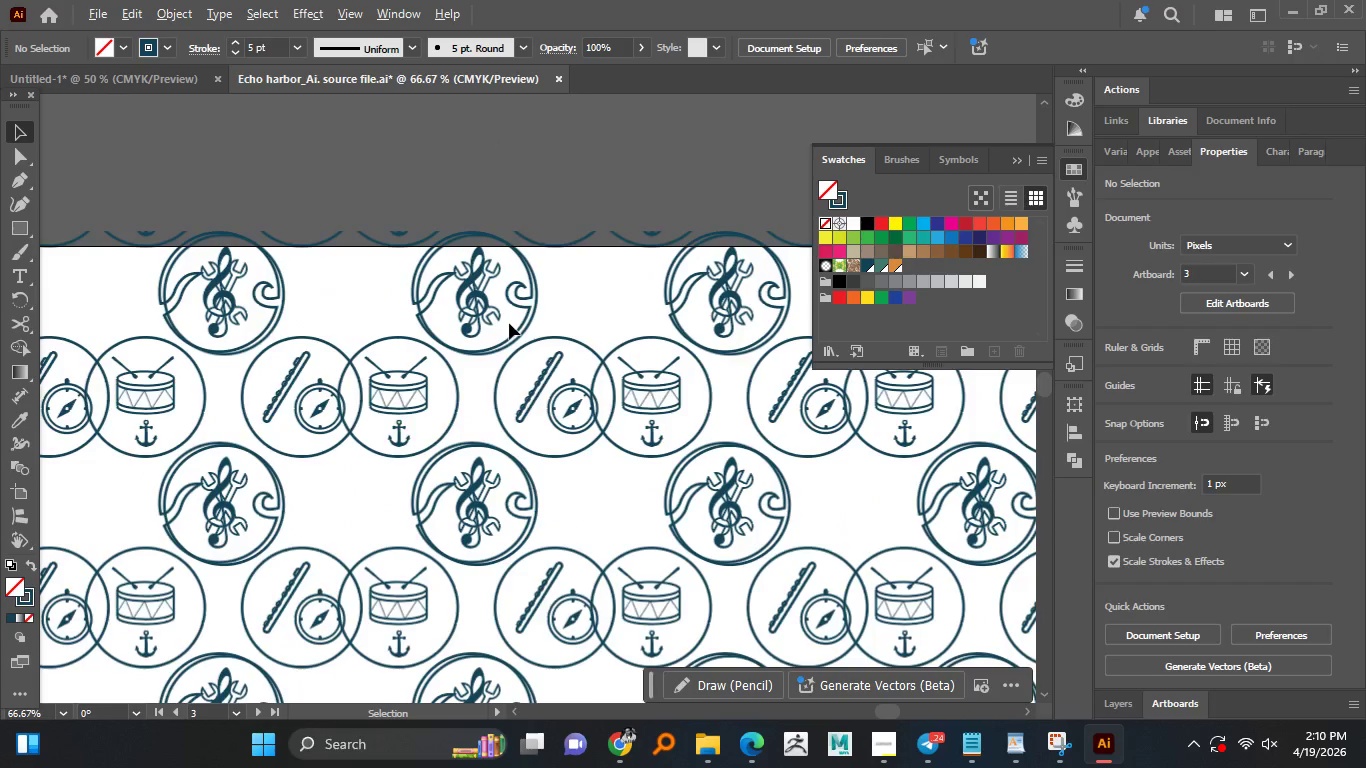 
left_click([546, 274])
 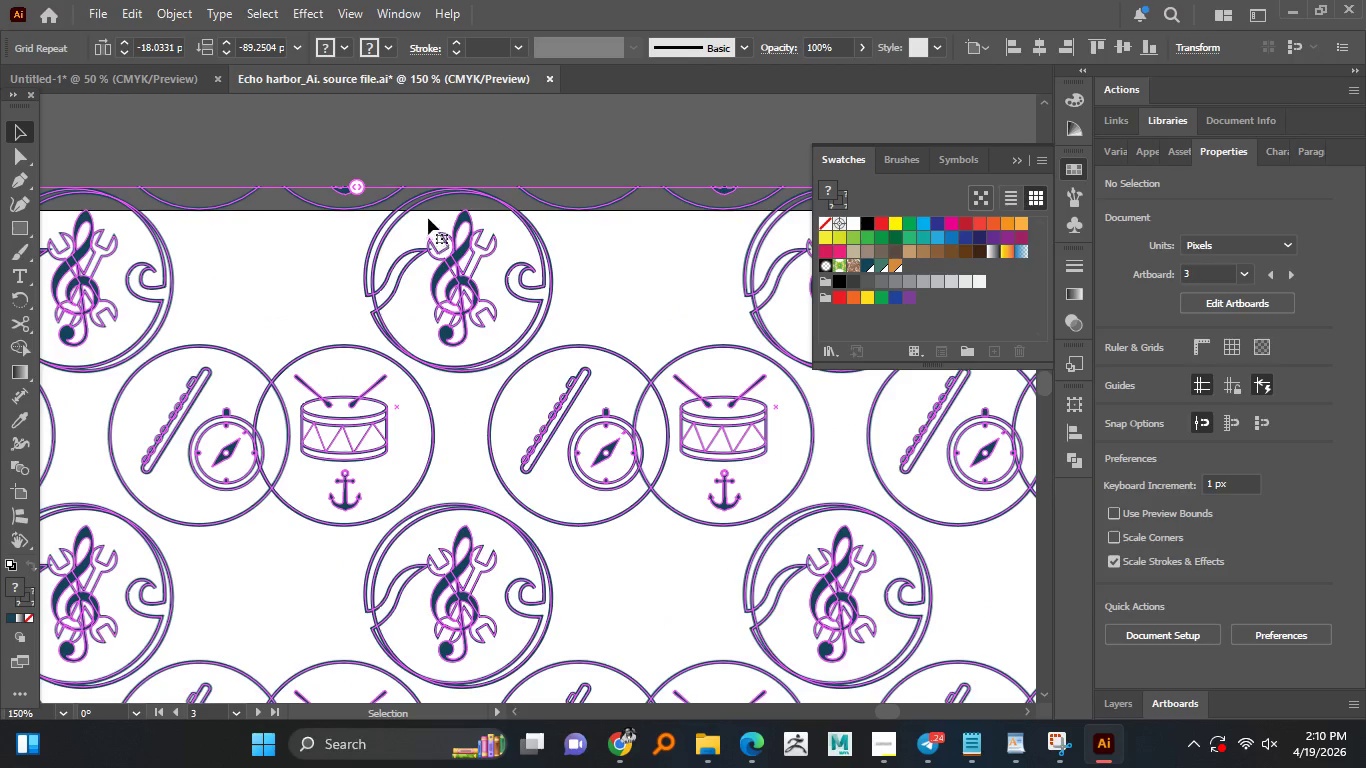 
hold_key(key=AltLeft, duration=1.52)
scroll: coordinate [416, 205], scroll_direction: down, amount: 6.0
 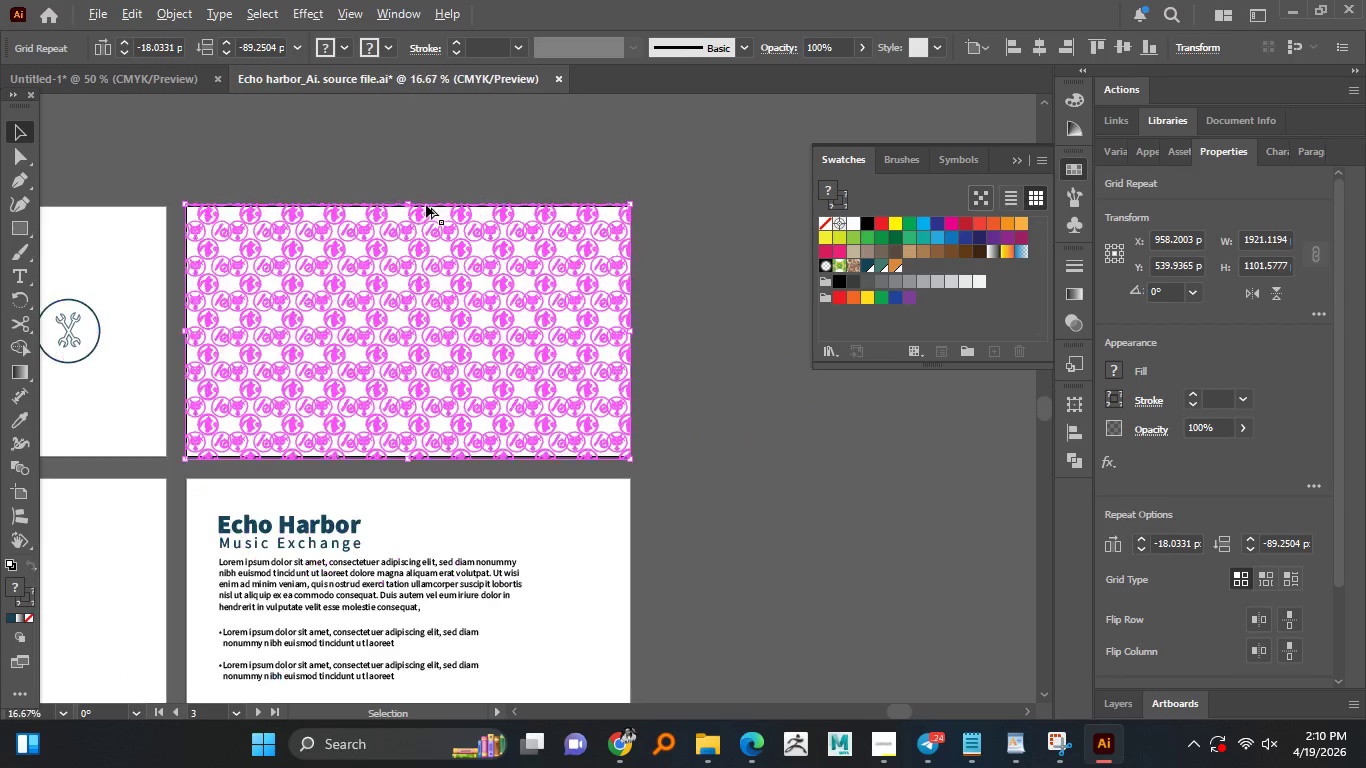 
key(Alt+AltLeft)
 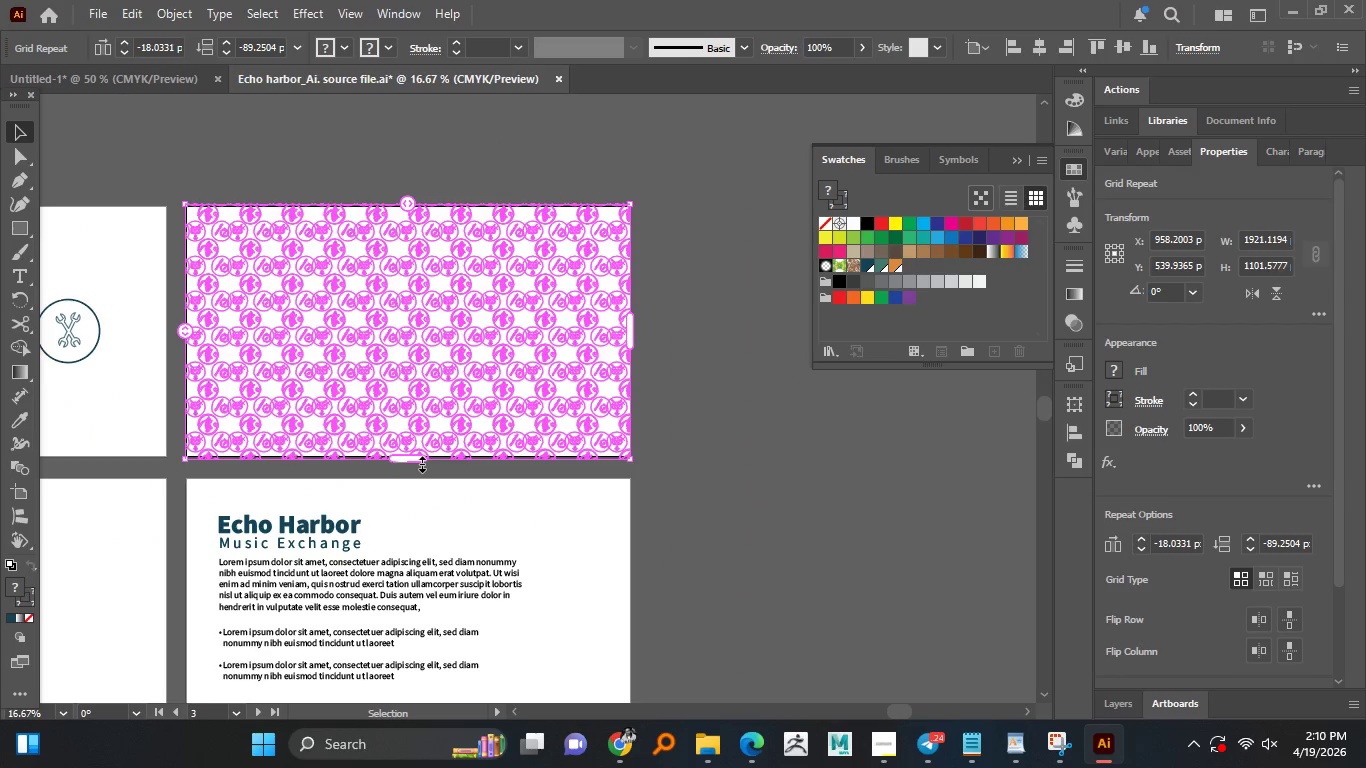 
left_click_drag(start_coordinate=[420, 462], to_coordinate=[419, 449])
 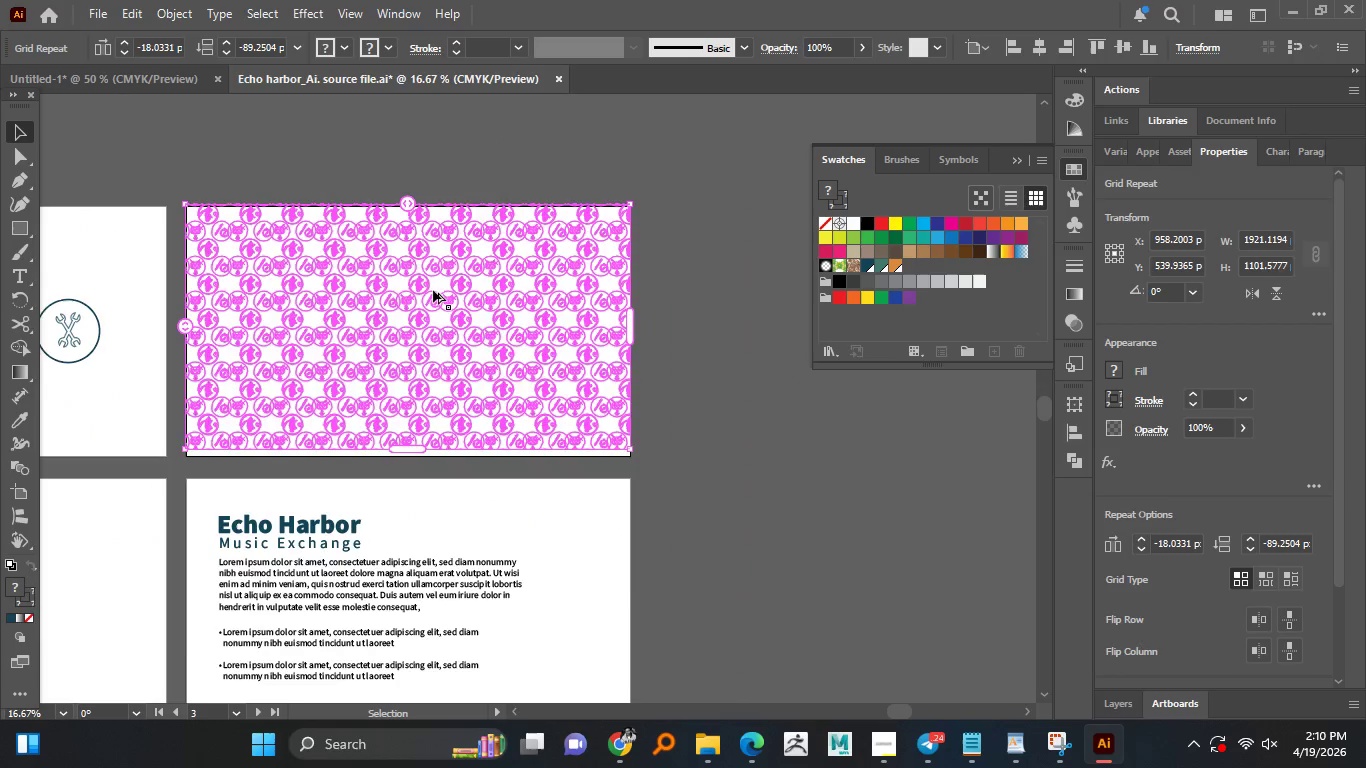 
hold_key(key=AltLeft, duration=0.72)
scroll: coordinate [439, 255], scroll_direction: up, amount: 3.0
 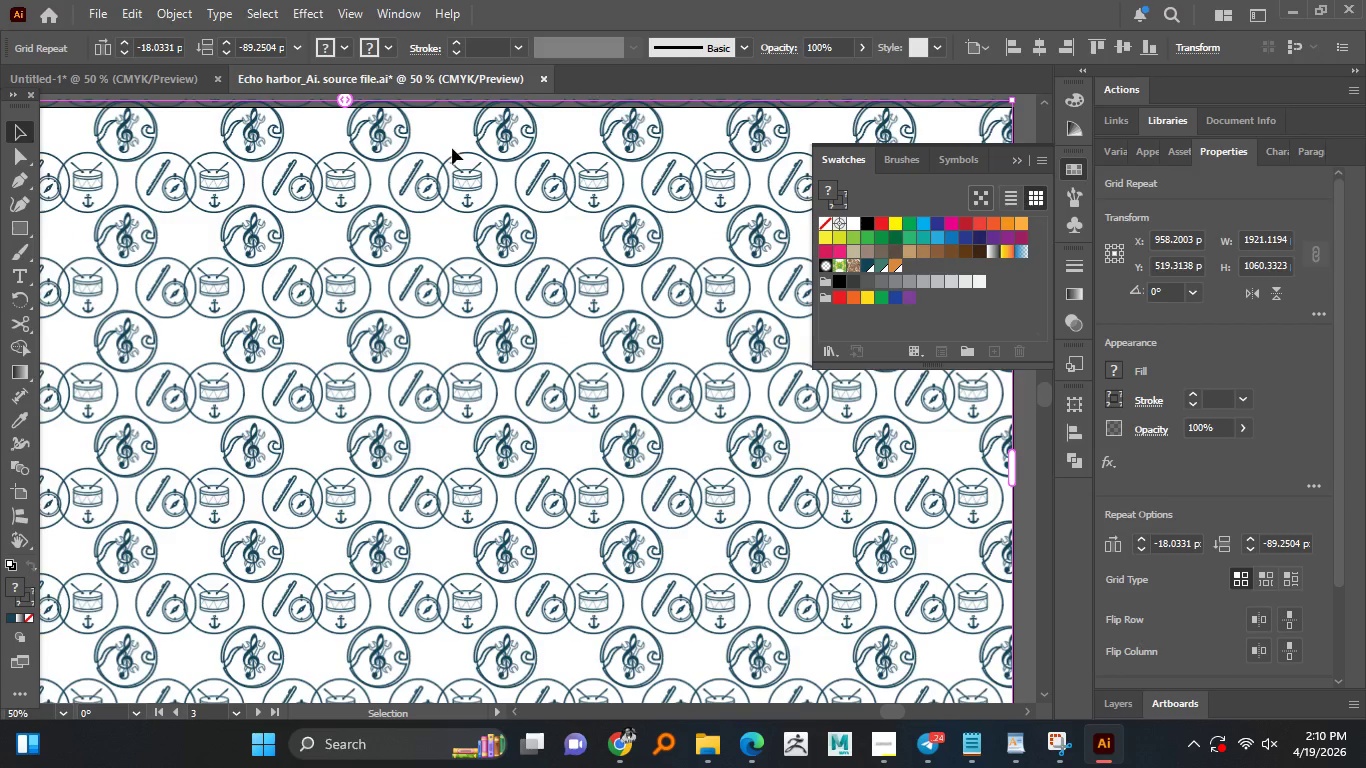 
hold_key(key=AltLeft, duration=0.8)
 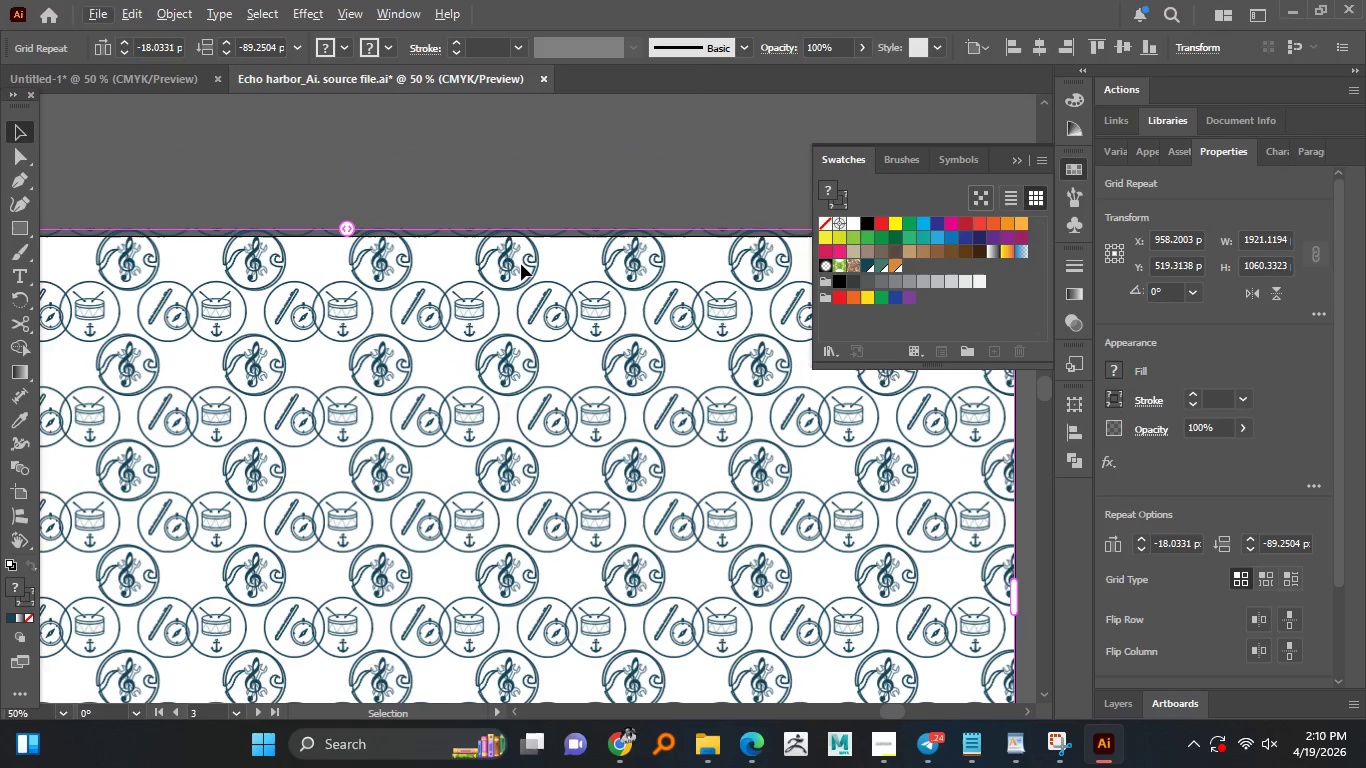 
left_click_drag(start_coordinate=[521, 264], to_coordinate=[521, 281])
 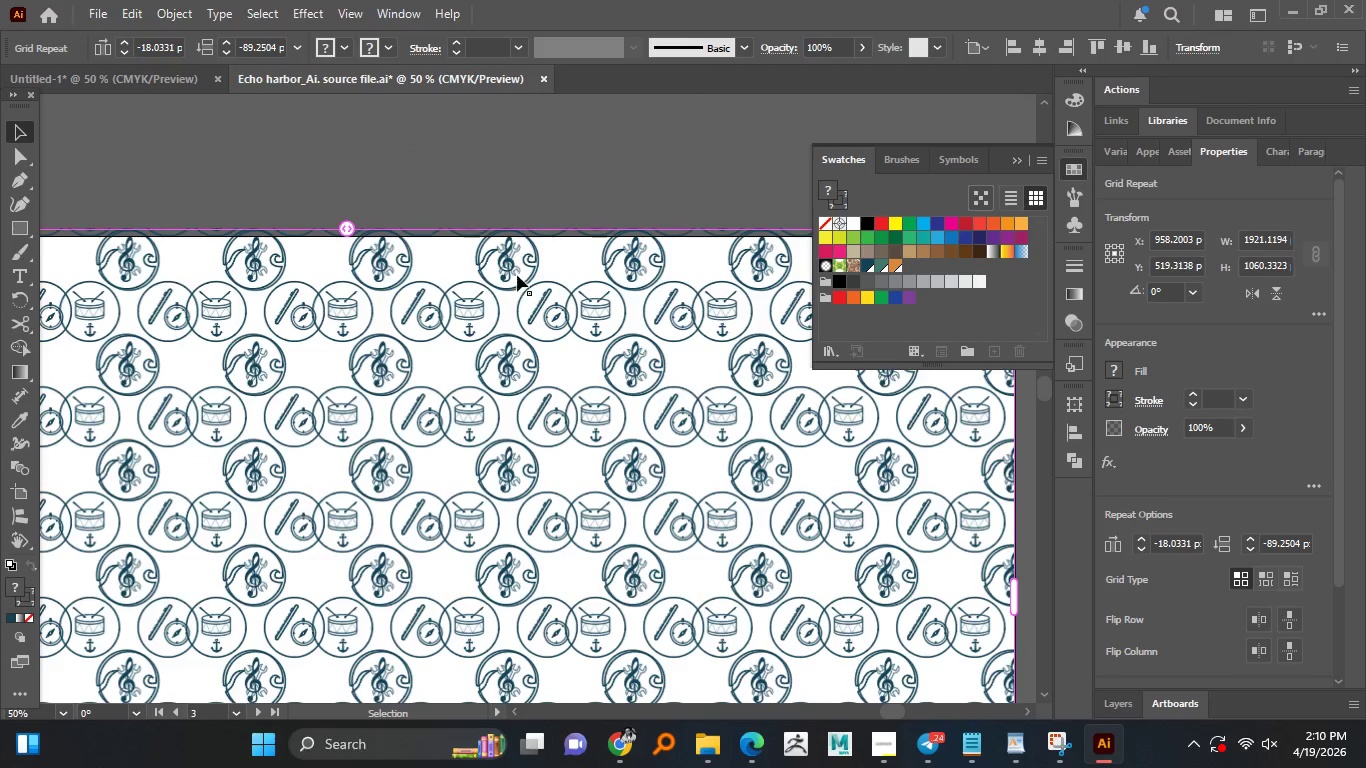 
hold_key(key=ShiftLeft, duration=0.59)
 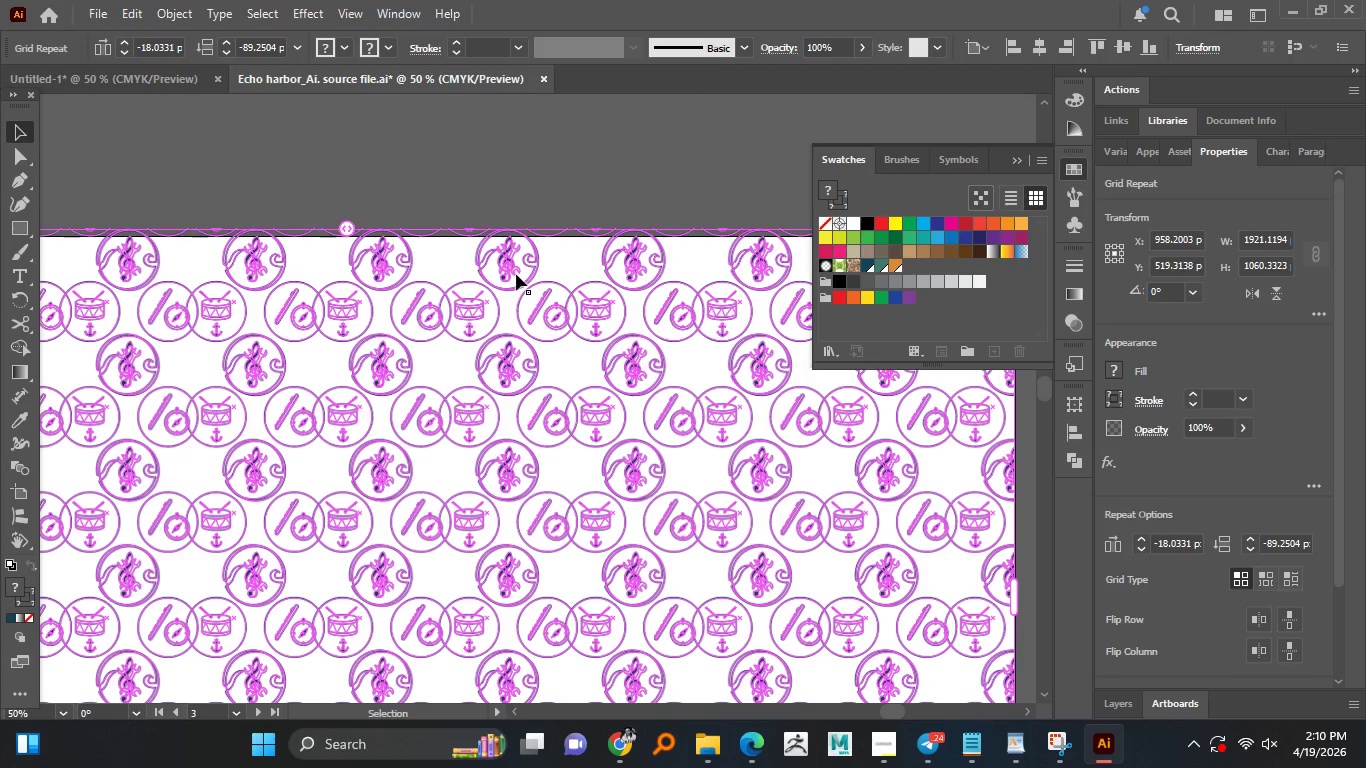 
left_click_drag(start_coordinate=[516, 274], to_coordinate=[515, 284])
 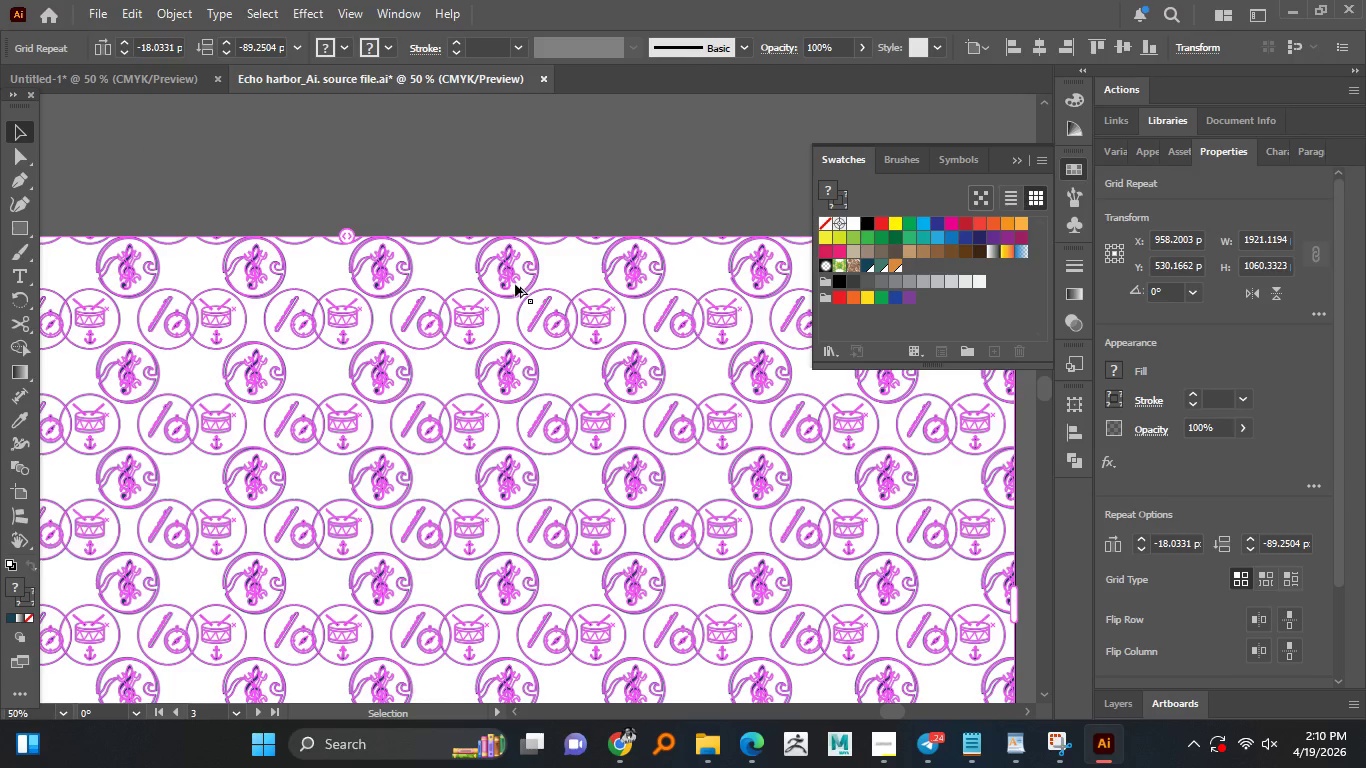 
hold_key(key=ShiftLeft, duration=1.52)
 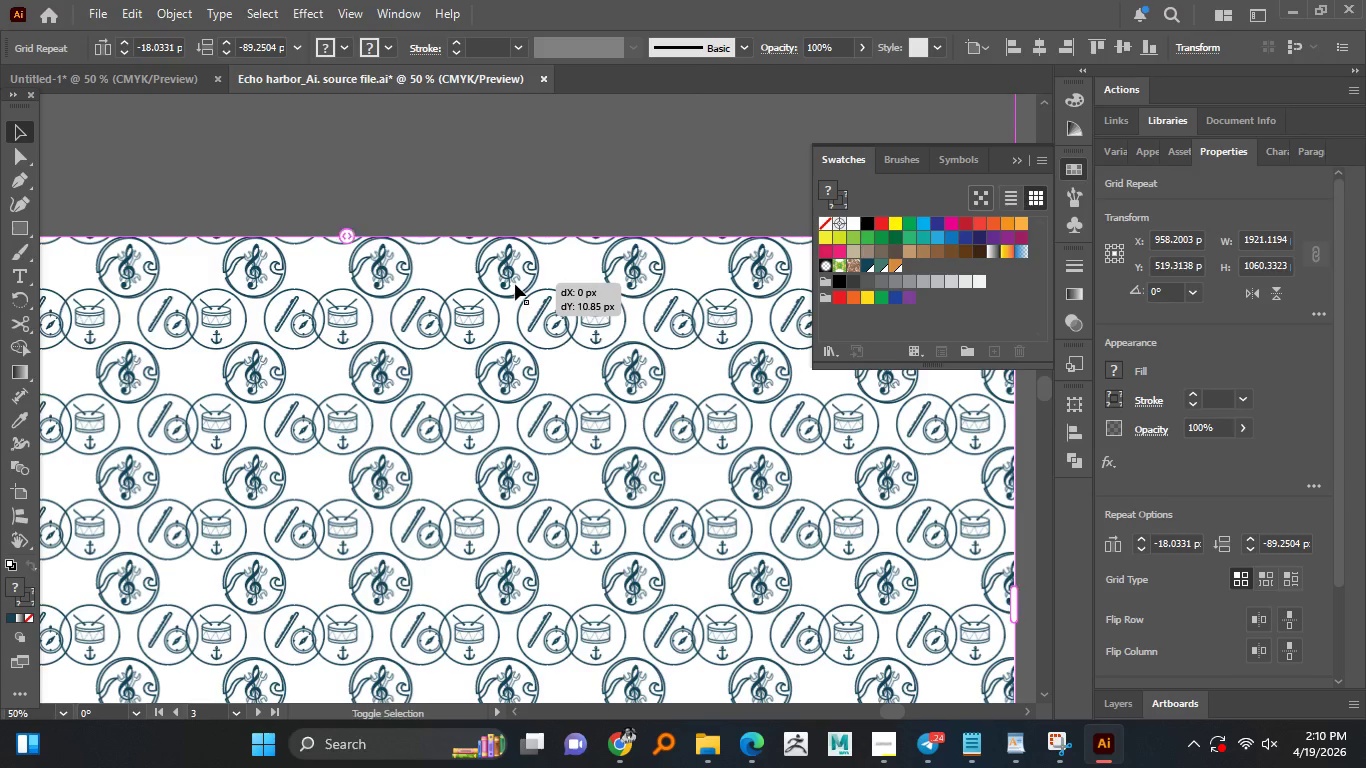 
key(Shift+ShiftLeft)
 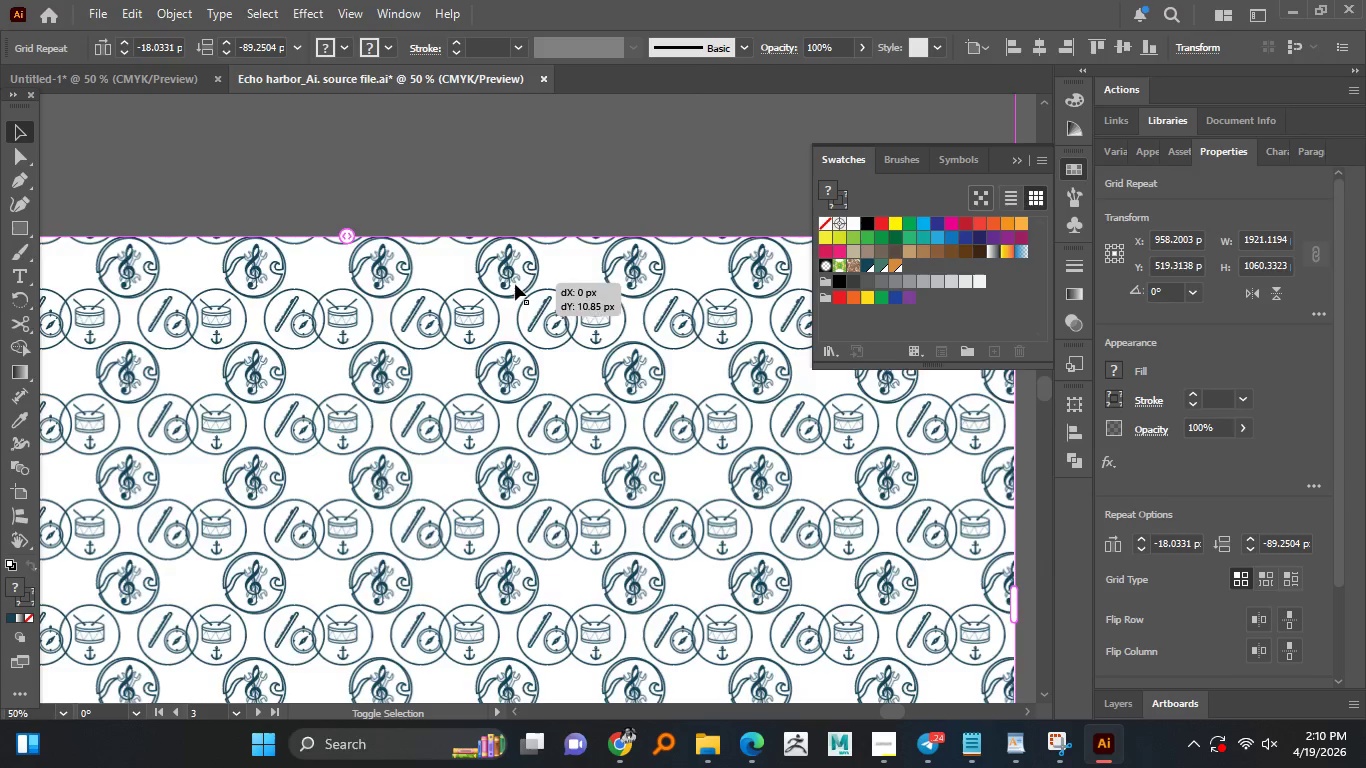 
key(Shift+ShiftLeft)
 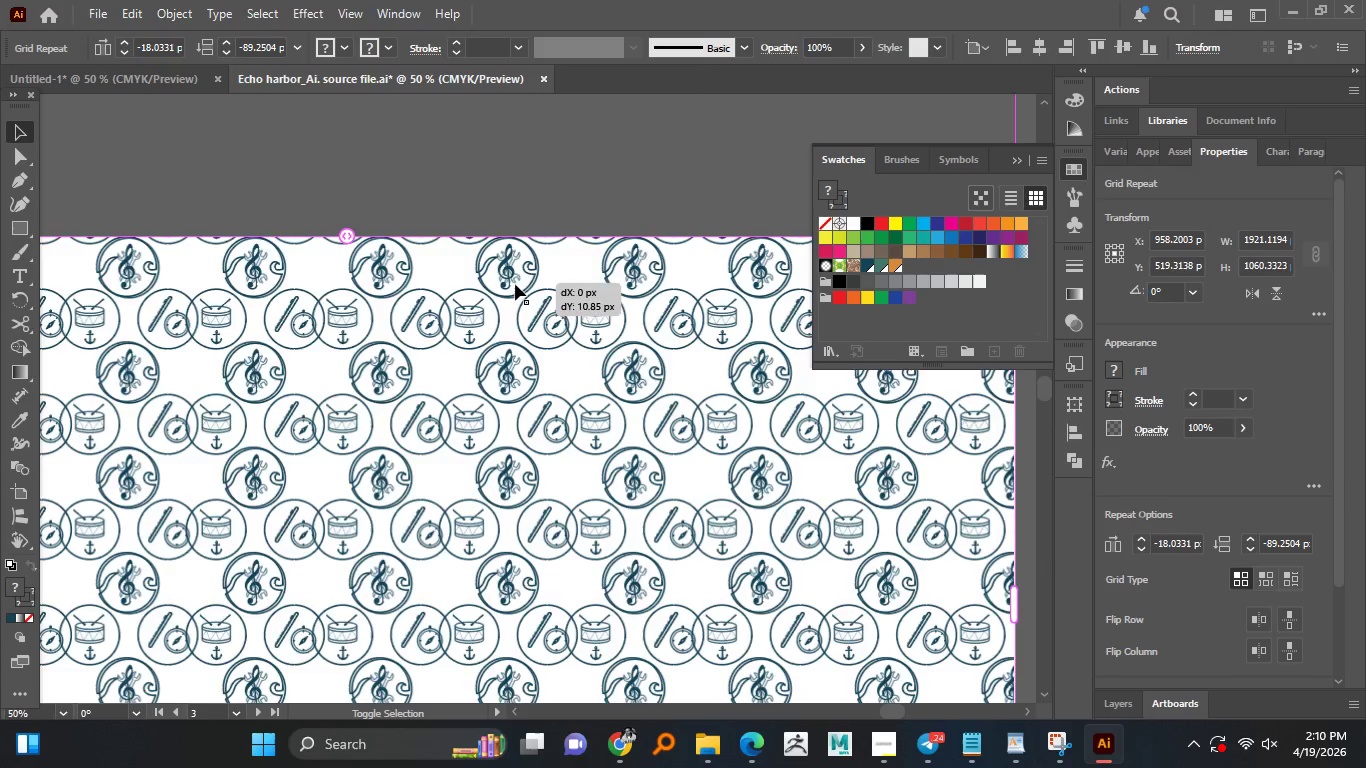 
key(Shift+ShiftLeft)
 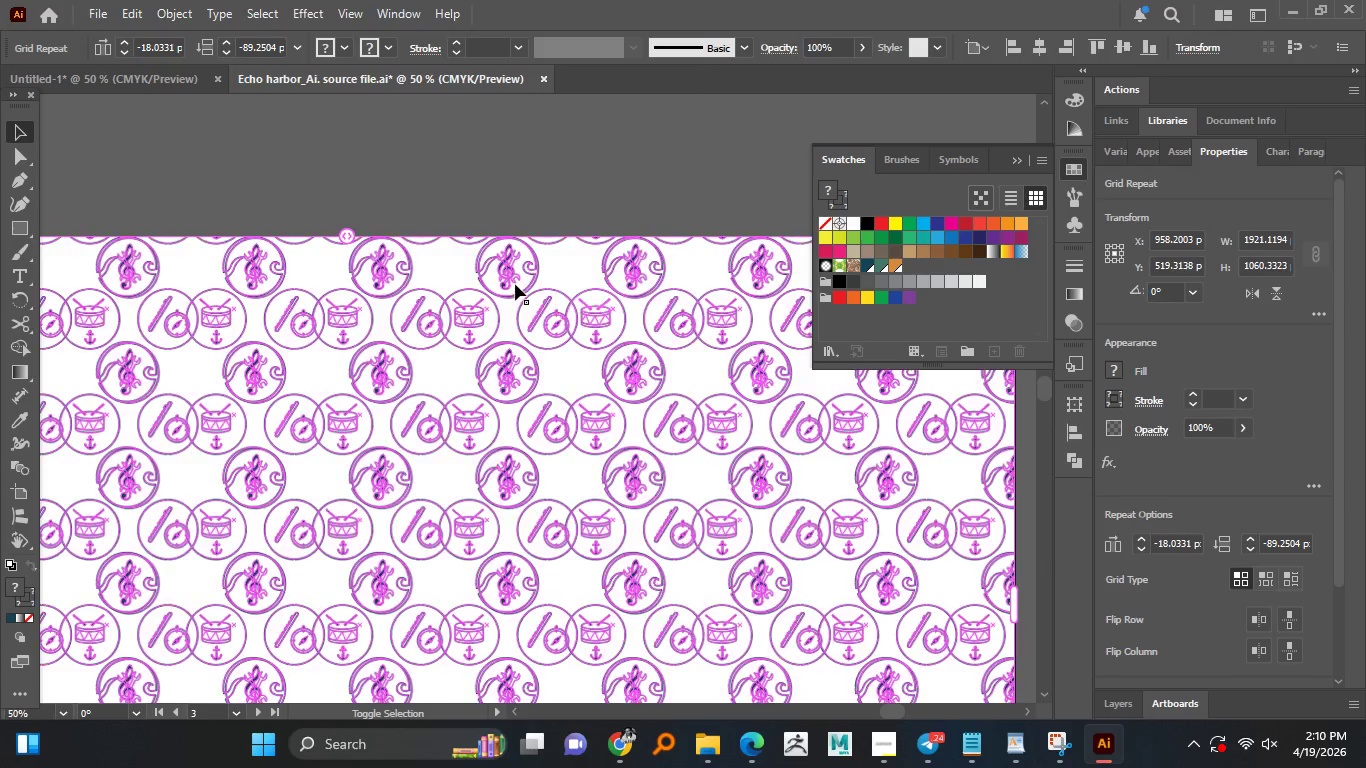 
key(Shift+ShiftLeft)
 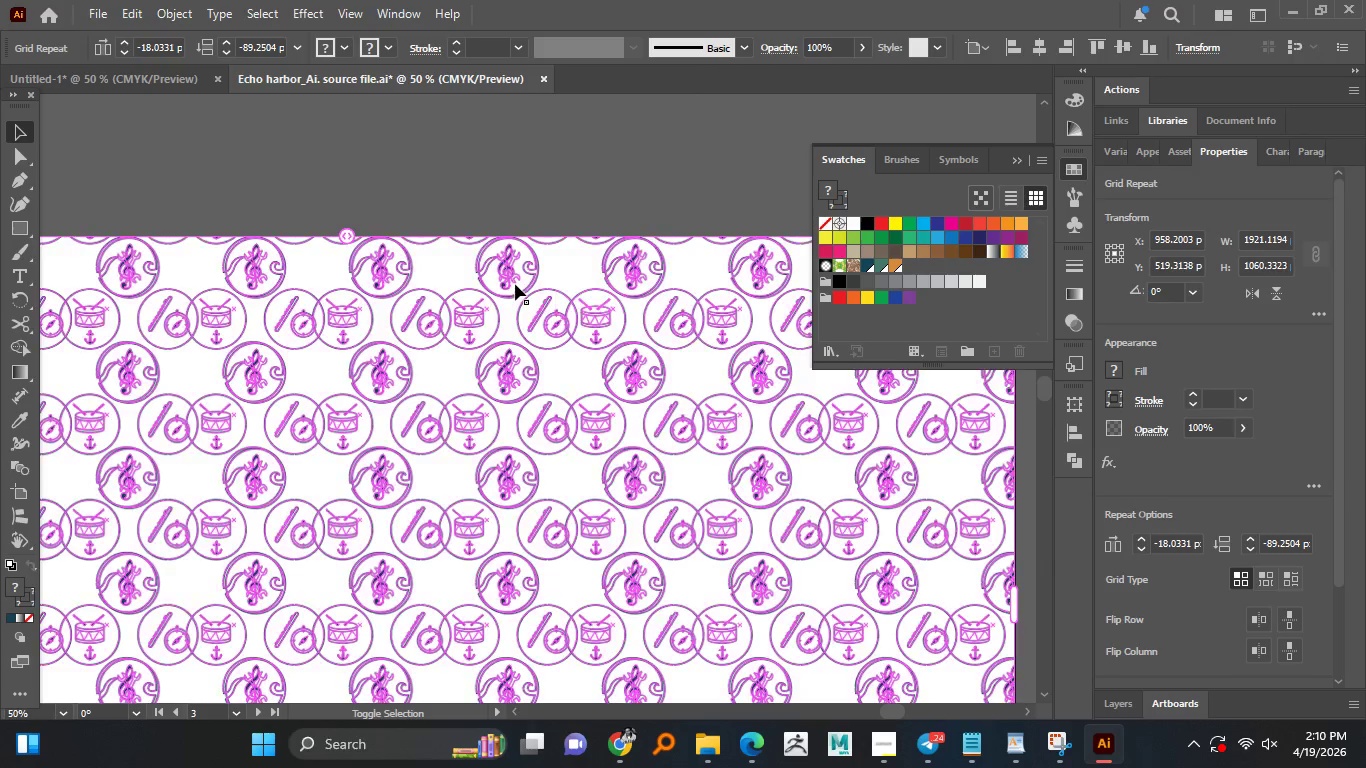 
key(Shift+ShiftLeft)
 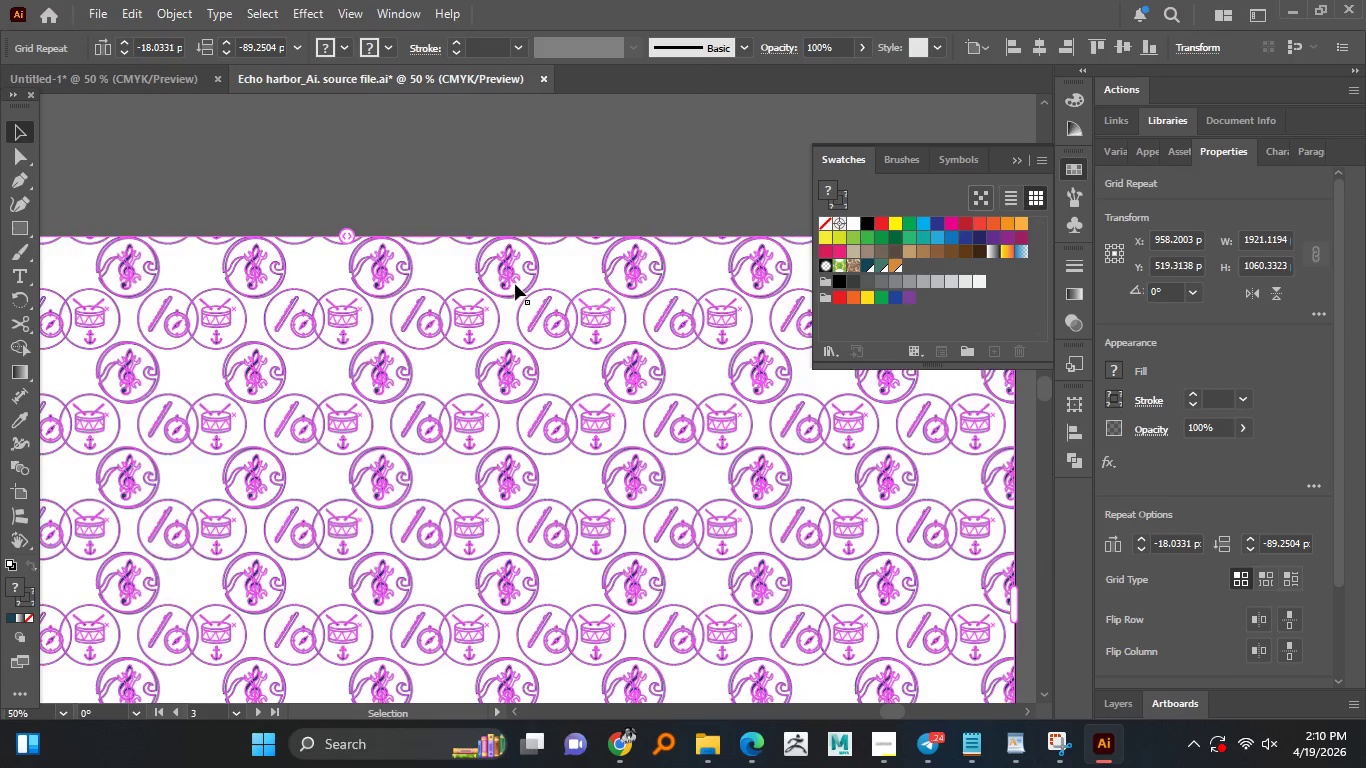 
key(Shift+ShiftLeft)
 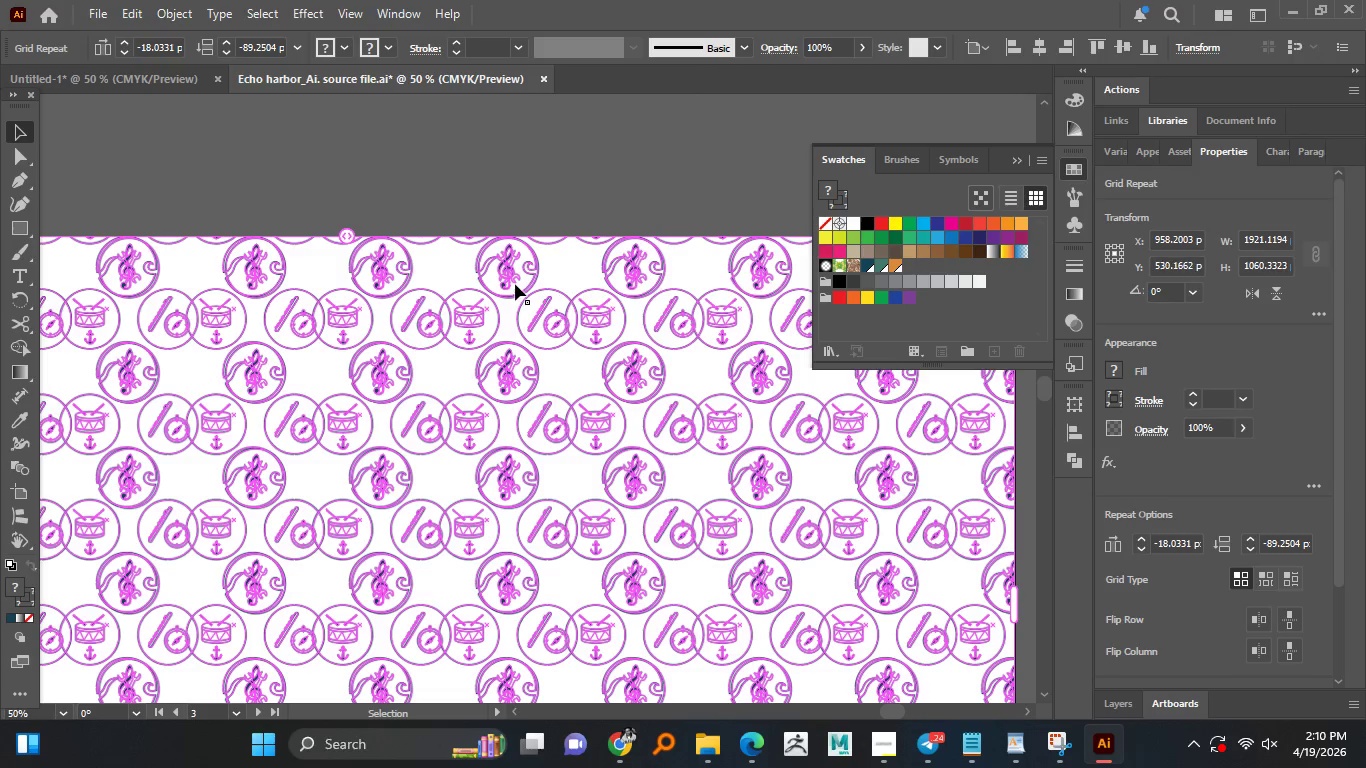 
hold_key(key=AltLeft, duration=1.5)
scroll: coordinate [515, 284], scroll_direction: down, amount: 3.0
 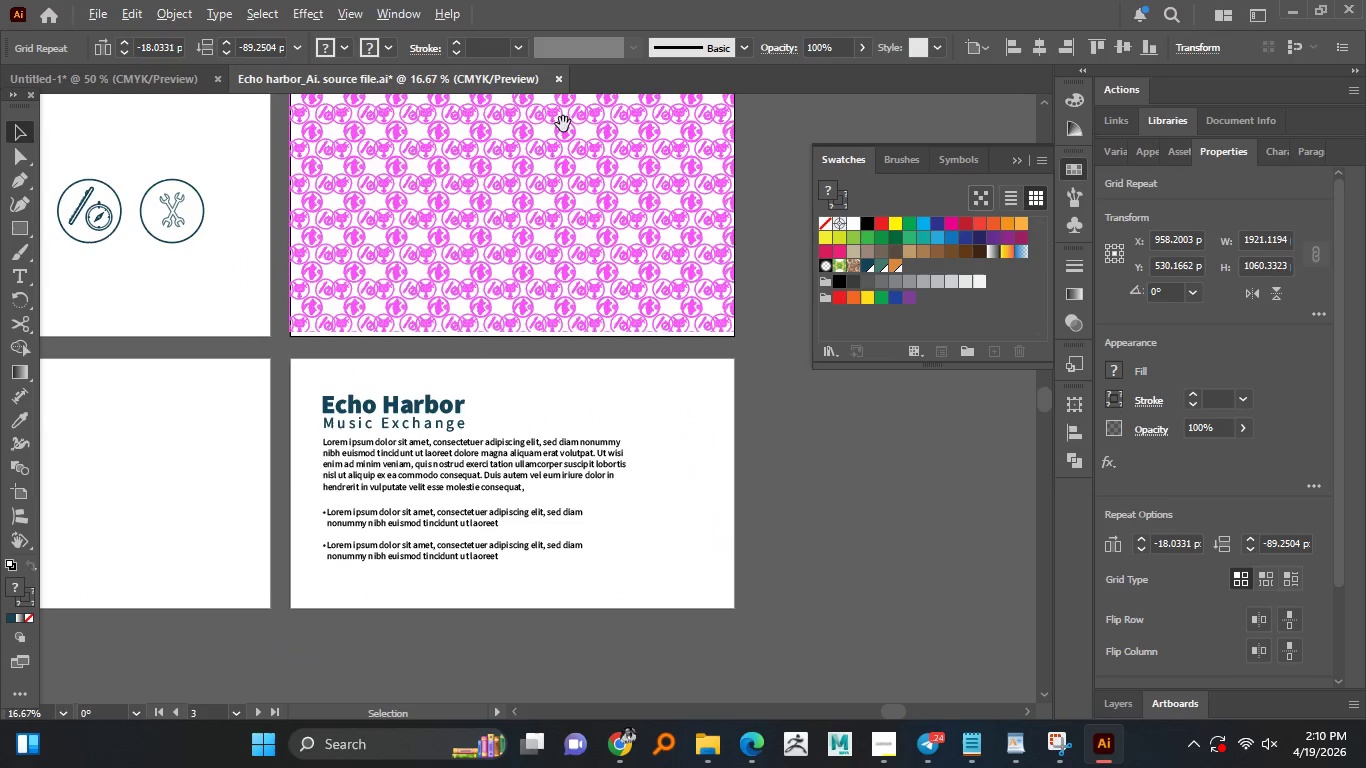 
hold_key(key=AltLeft, duration=0.36)
 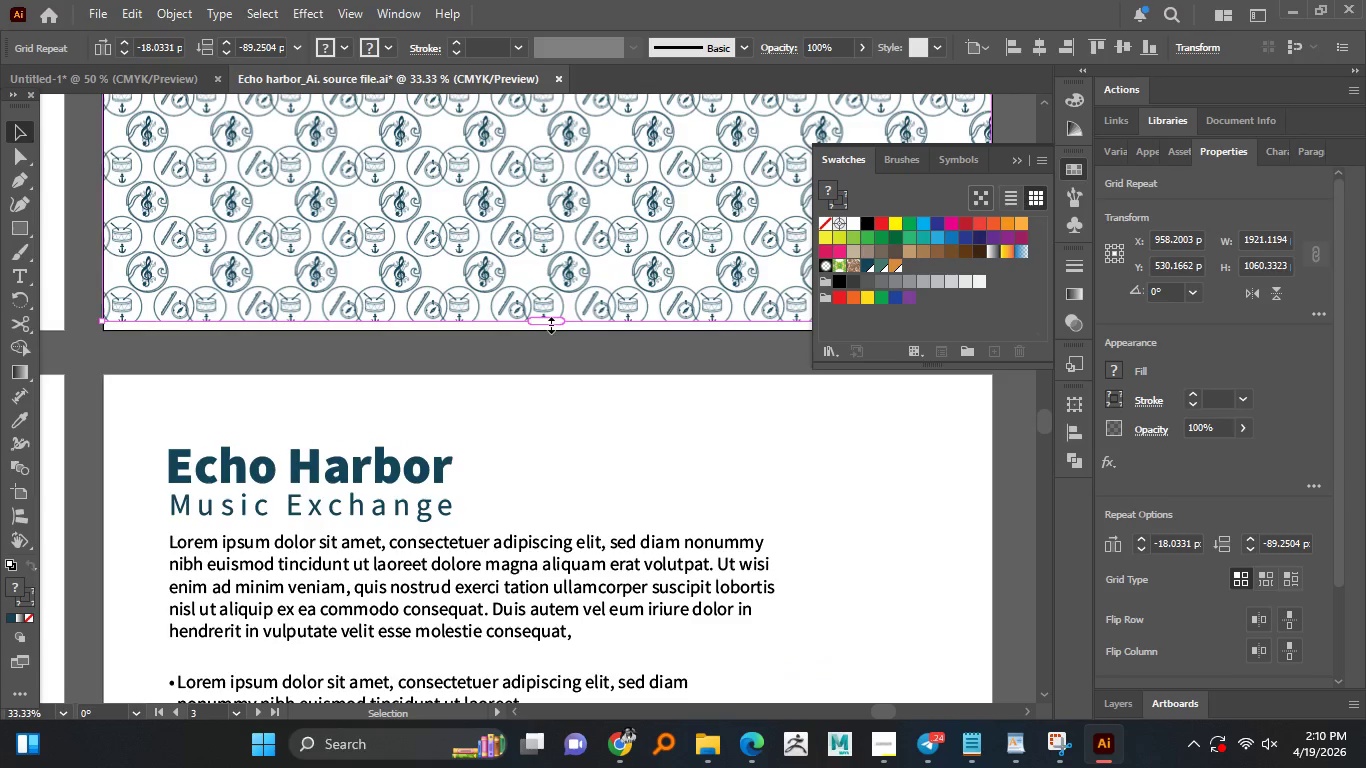 
scroll: coordinate [476, 342], scroll_direction: up, amount: 2.0
 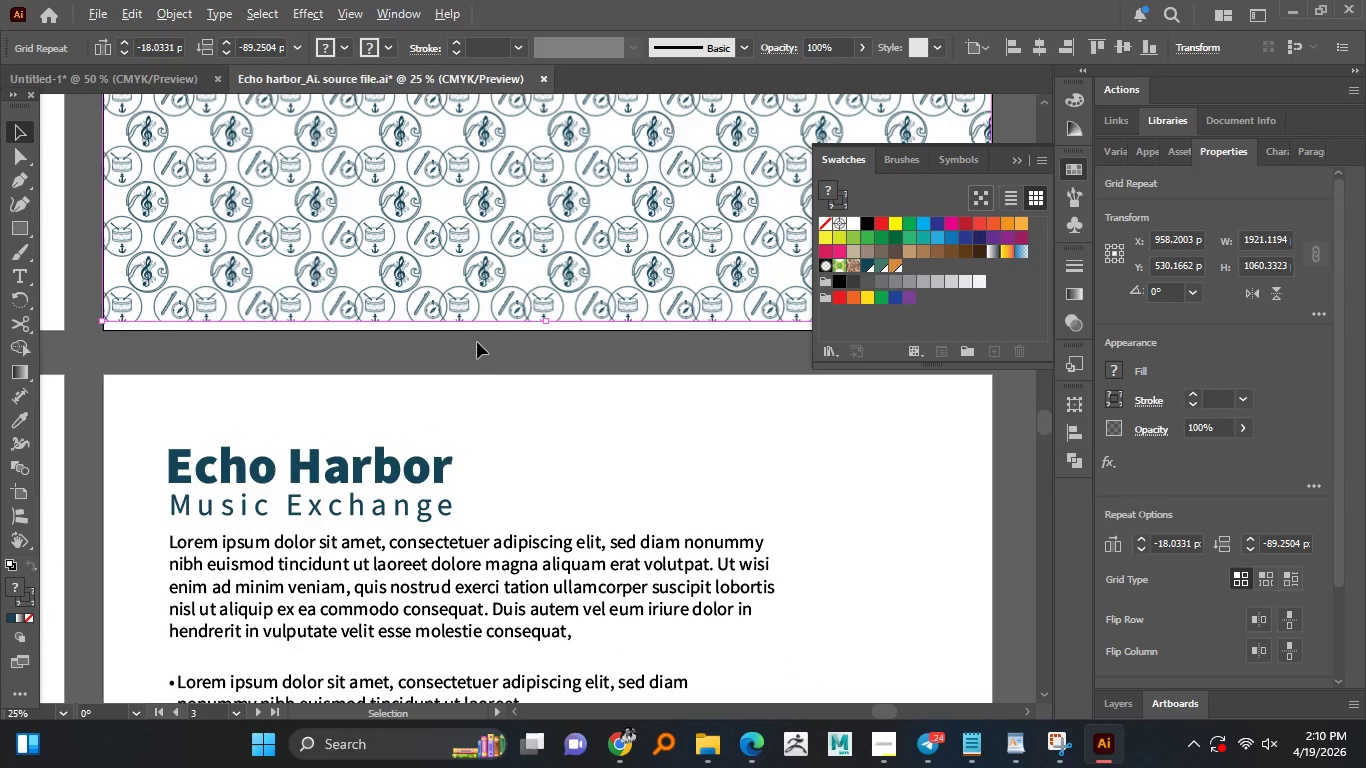 
left_click_drag(start_coordinate=[549, 323], to_coordinate=[551, 331])
 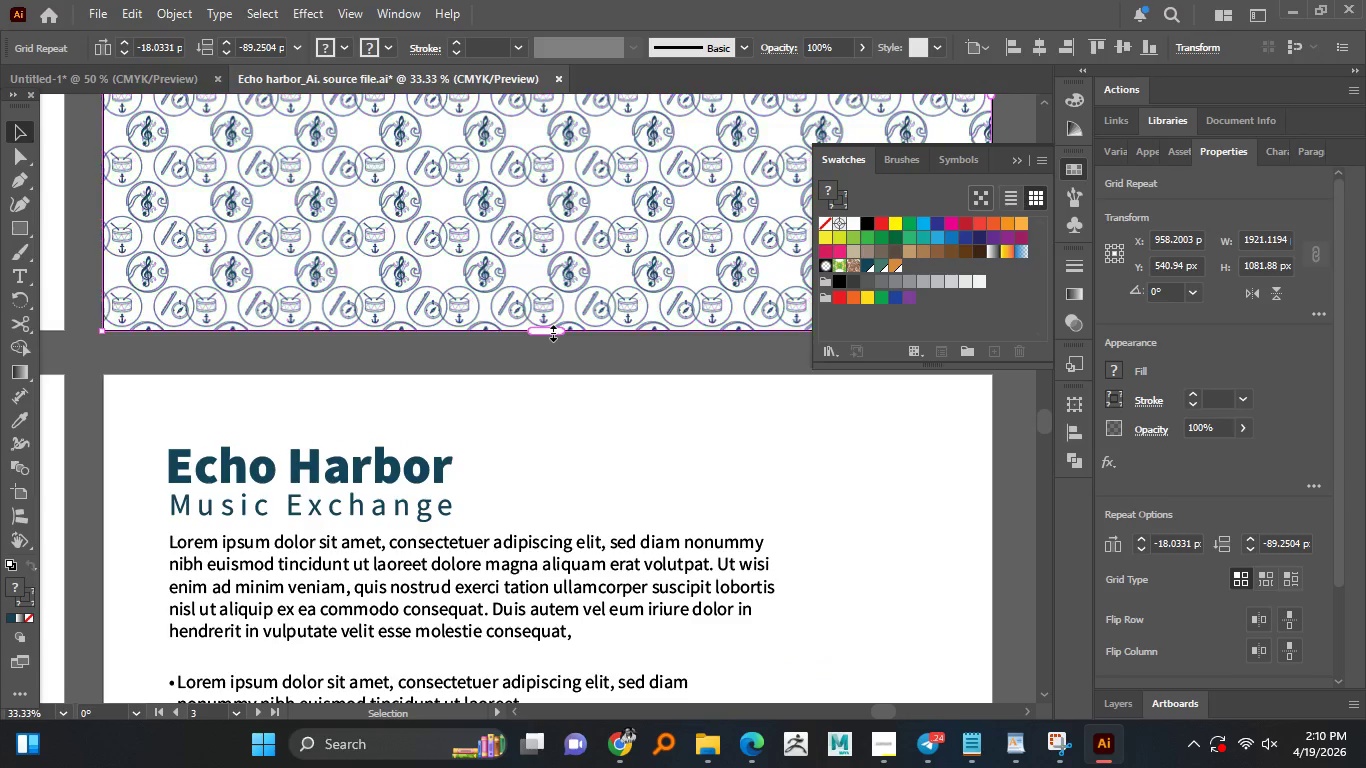 
hold_key(key=AltLeft, duration=1.5)
scroll: coordinate [551, 331], scroll_direction: down, amount: 2.0
 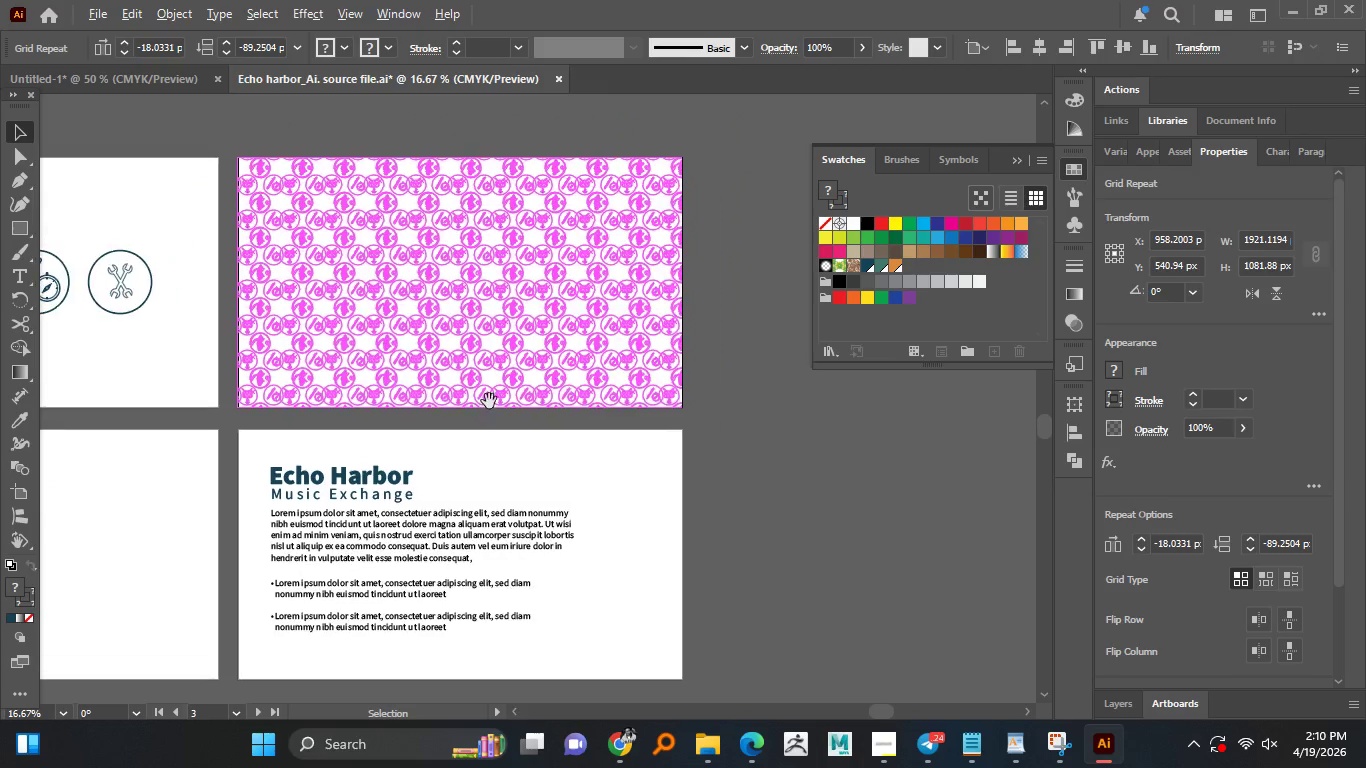 
hold_key(key=AltLeft, duration=1.11)
 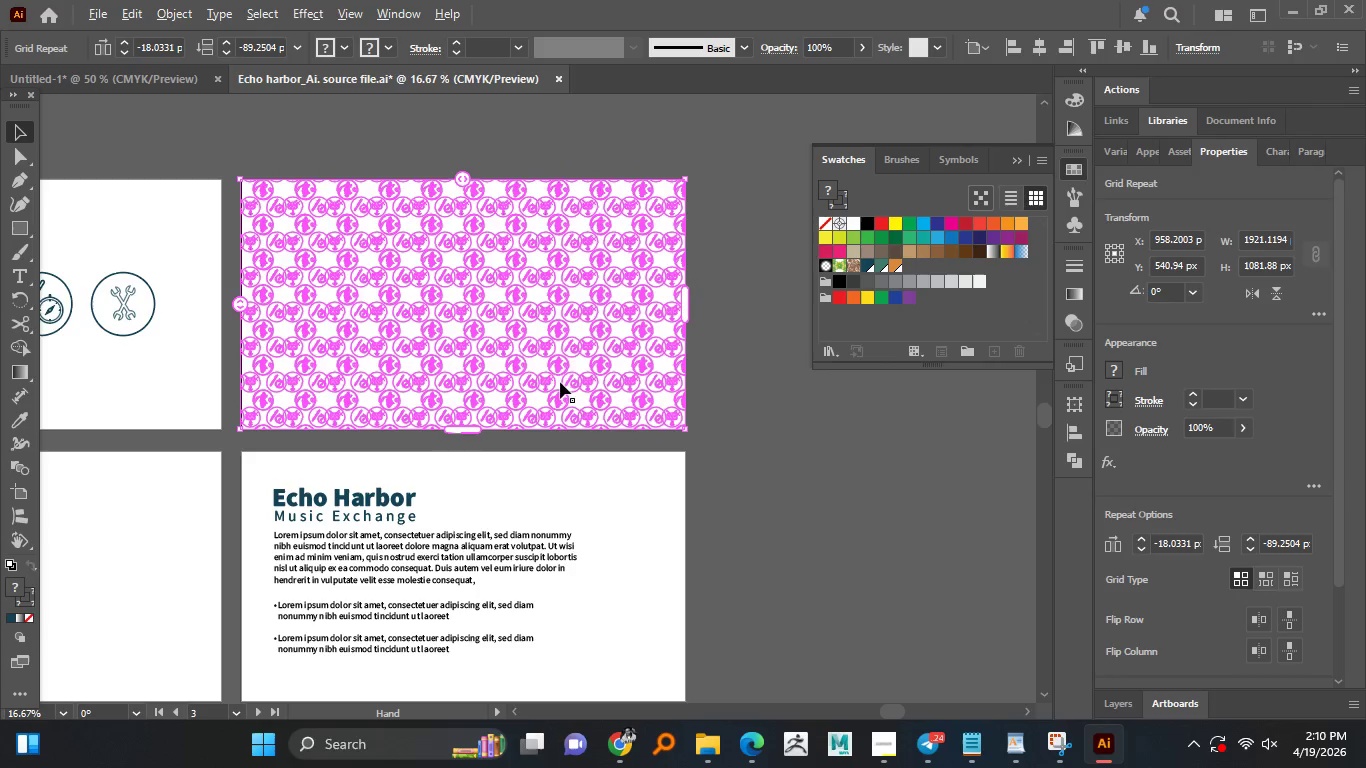 
hold_key(key=ControlLeft, duration=1.52)
 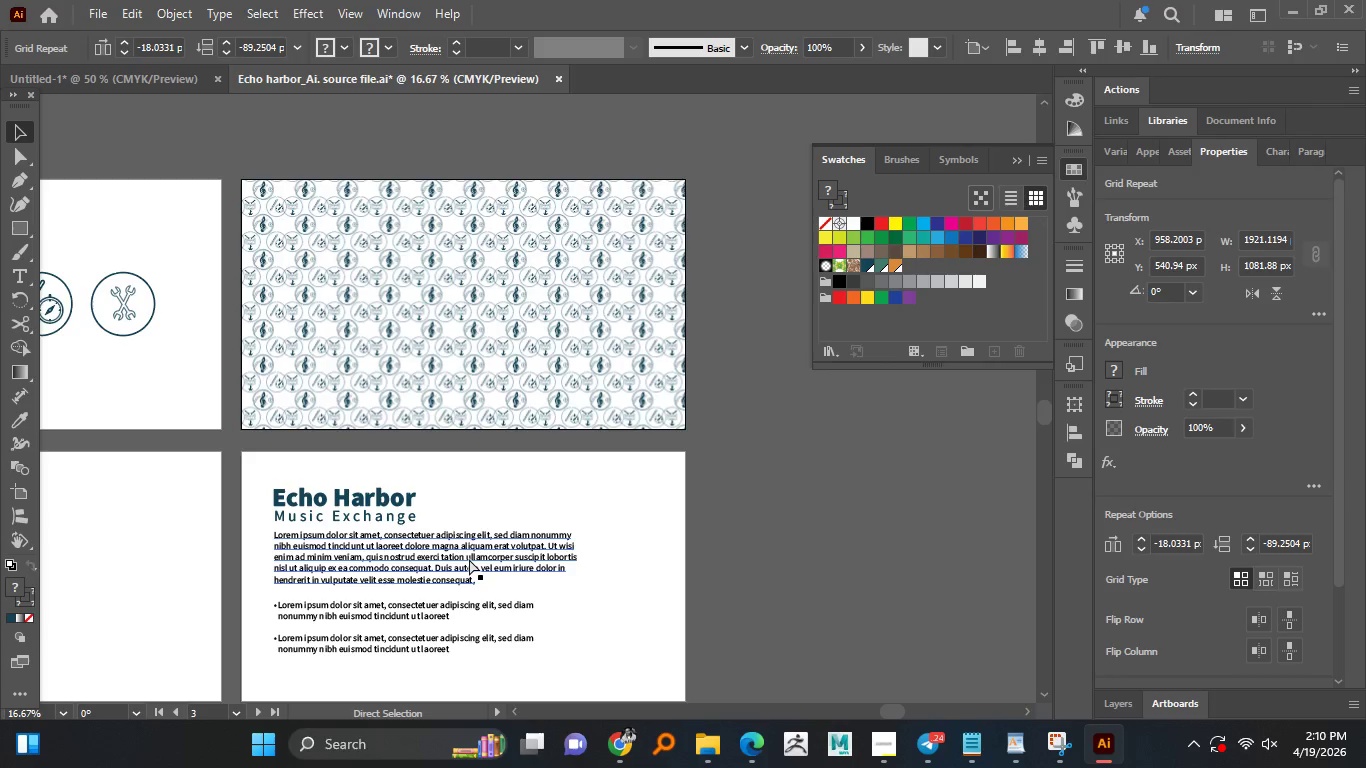 
hold_key(key=ControlLeft, duration=1.5)
 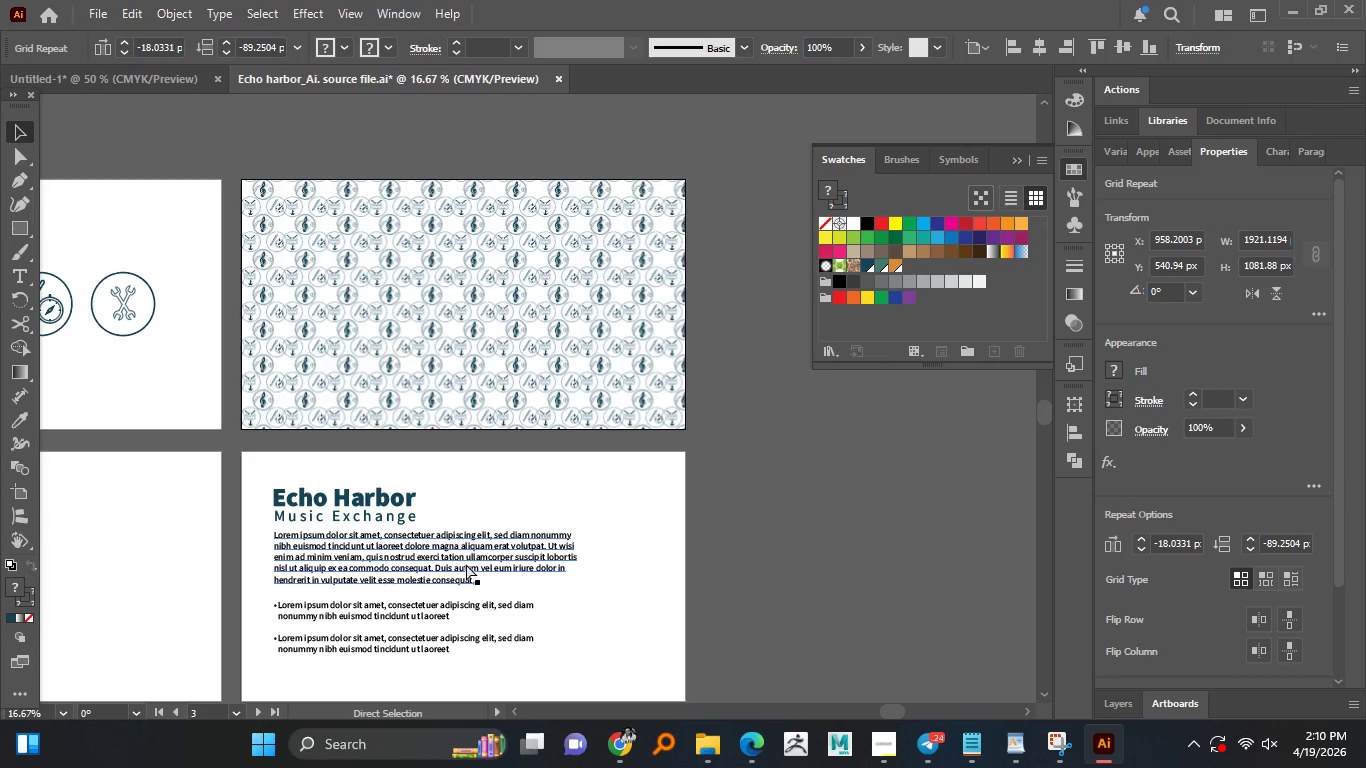 
key(Control+S)
 